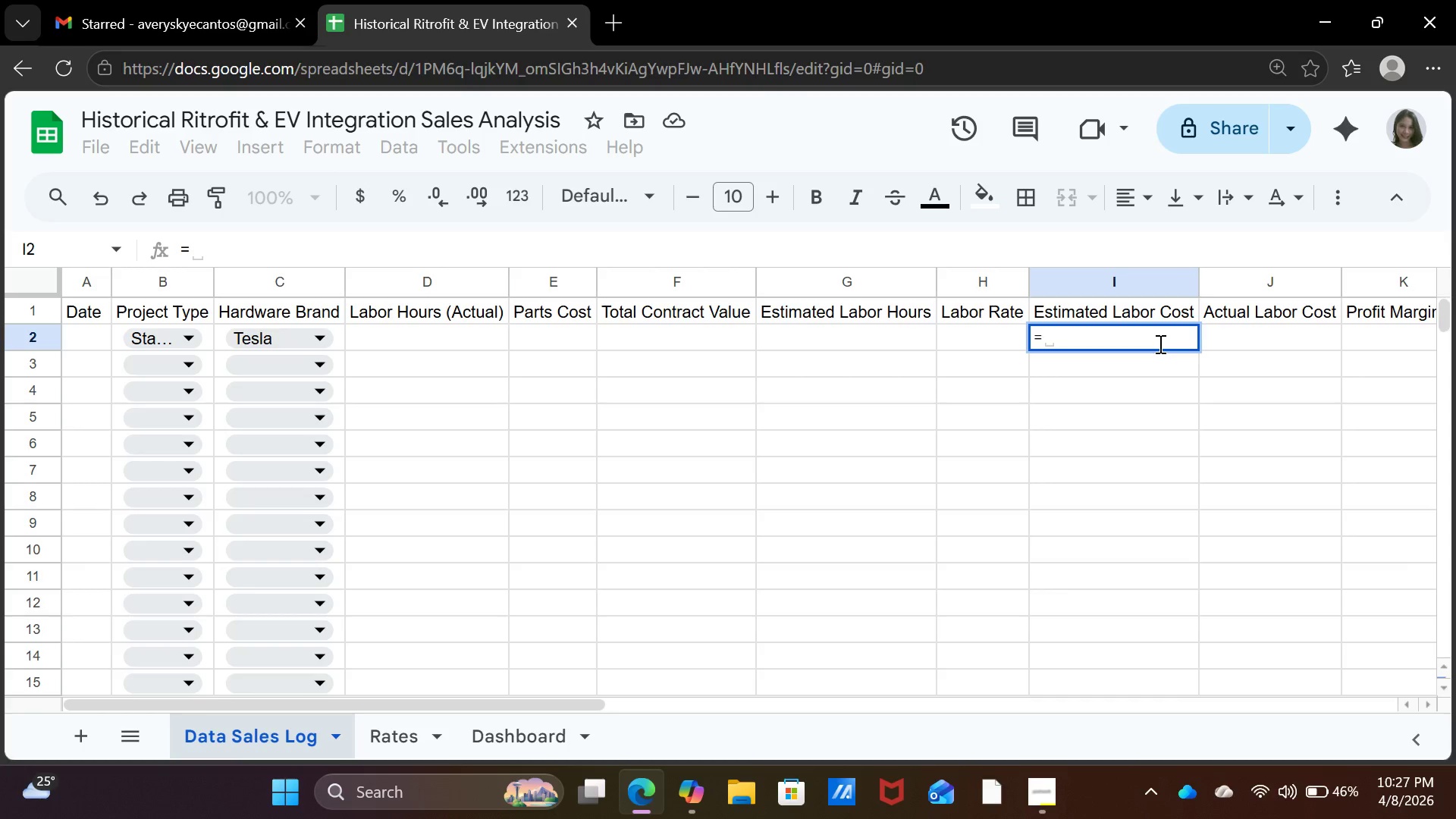 
type(xlookup()
 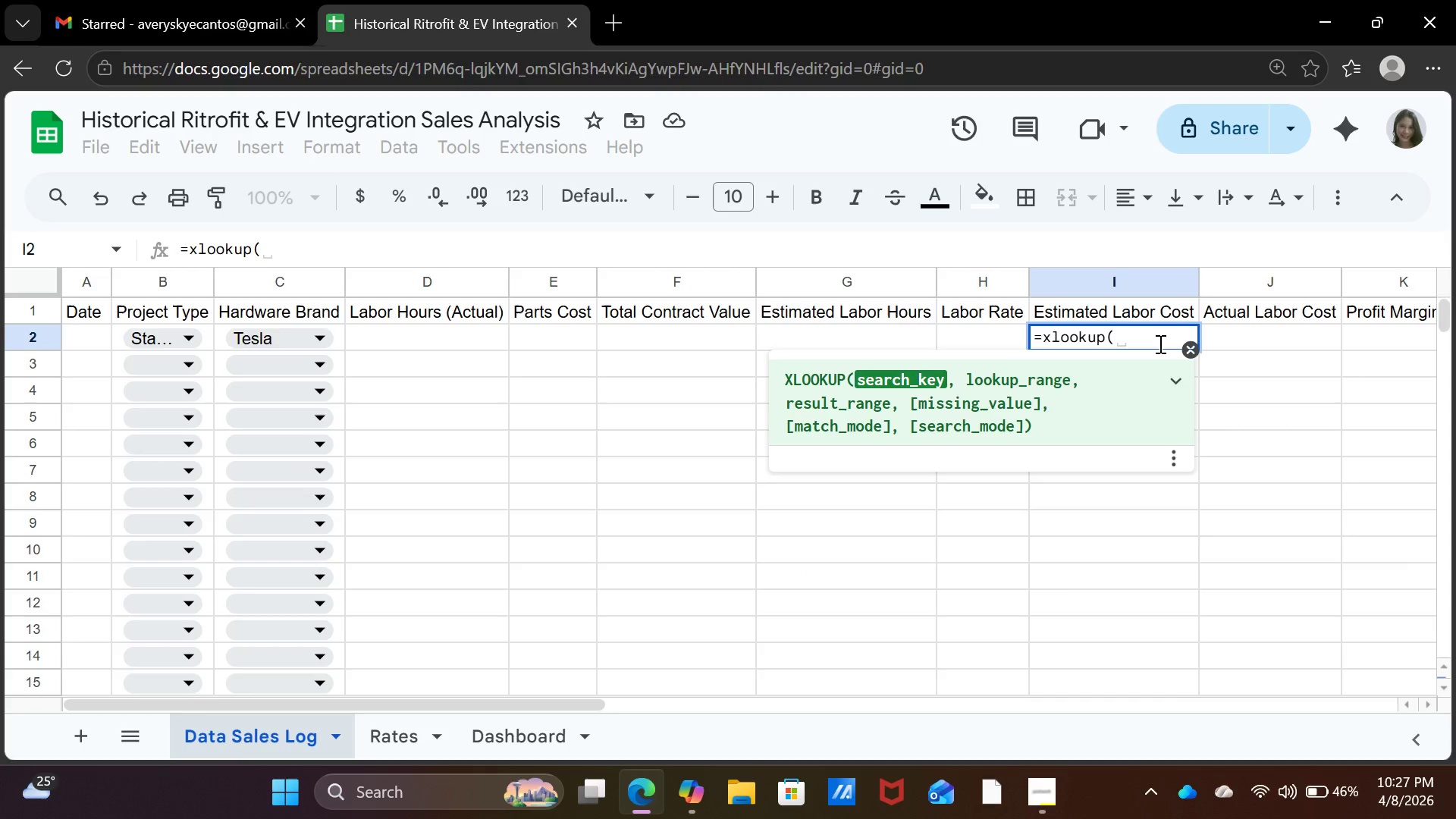 
left_click([403, 740])
 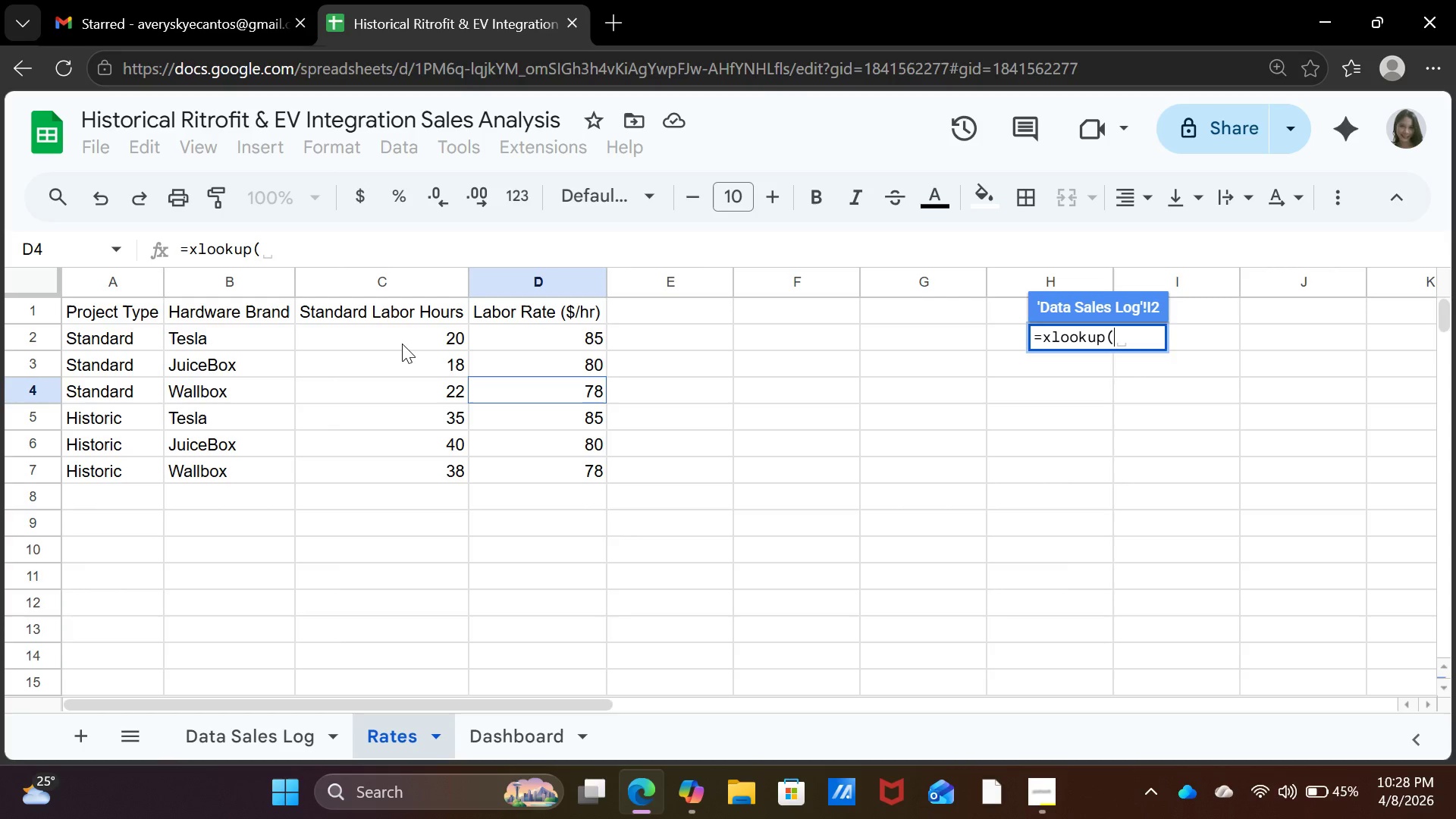 
wait(58.61)
 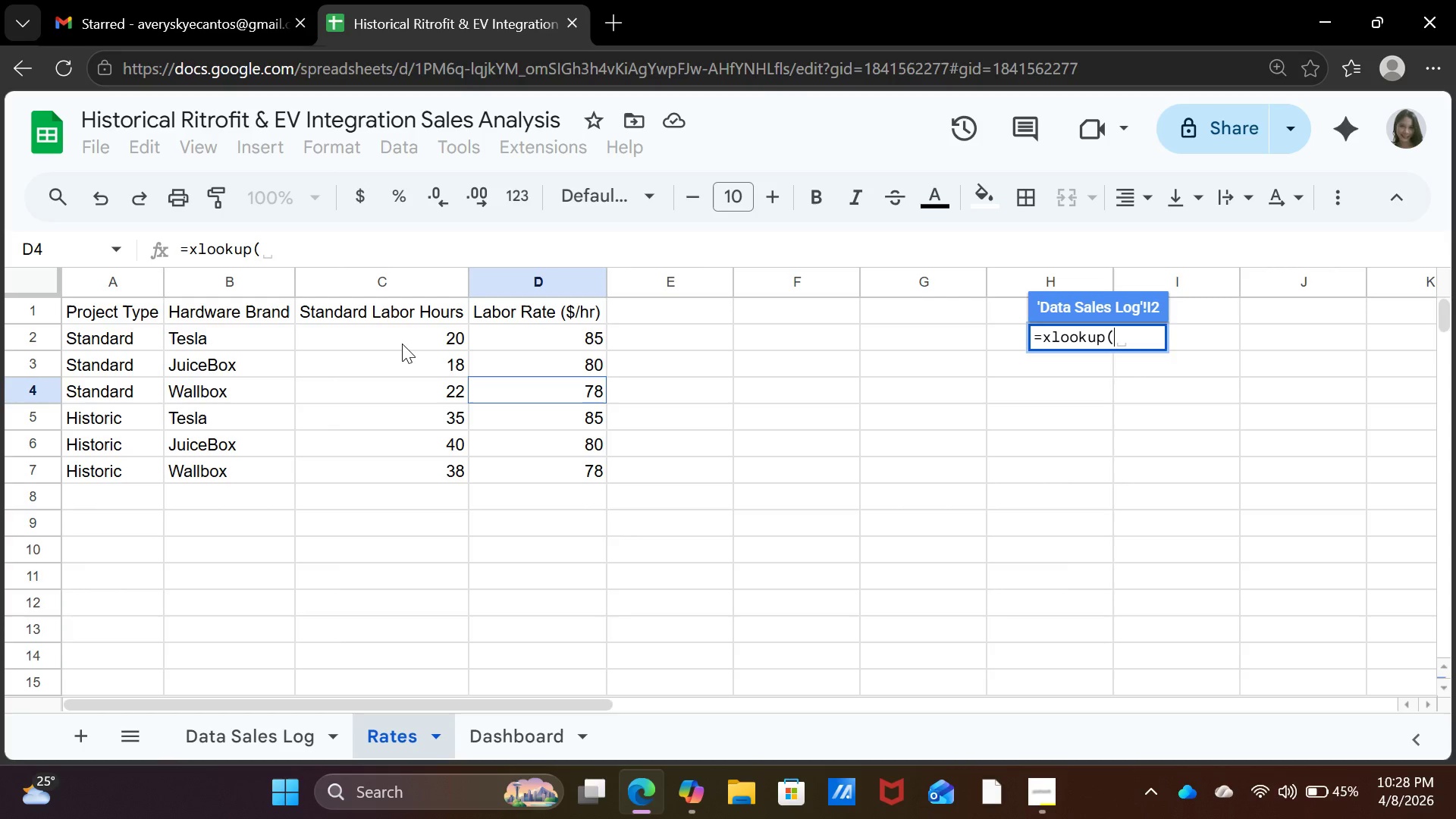 
left_click([230, 745])
 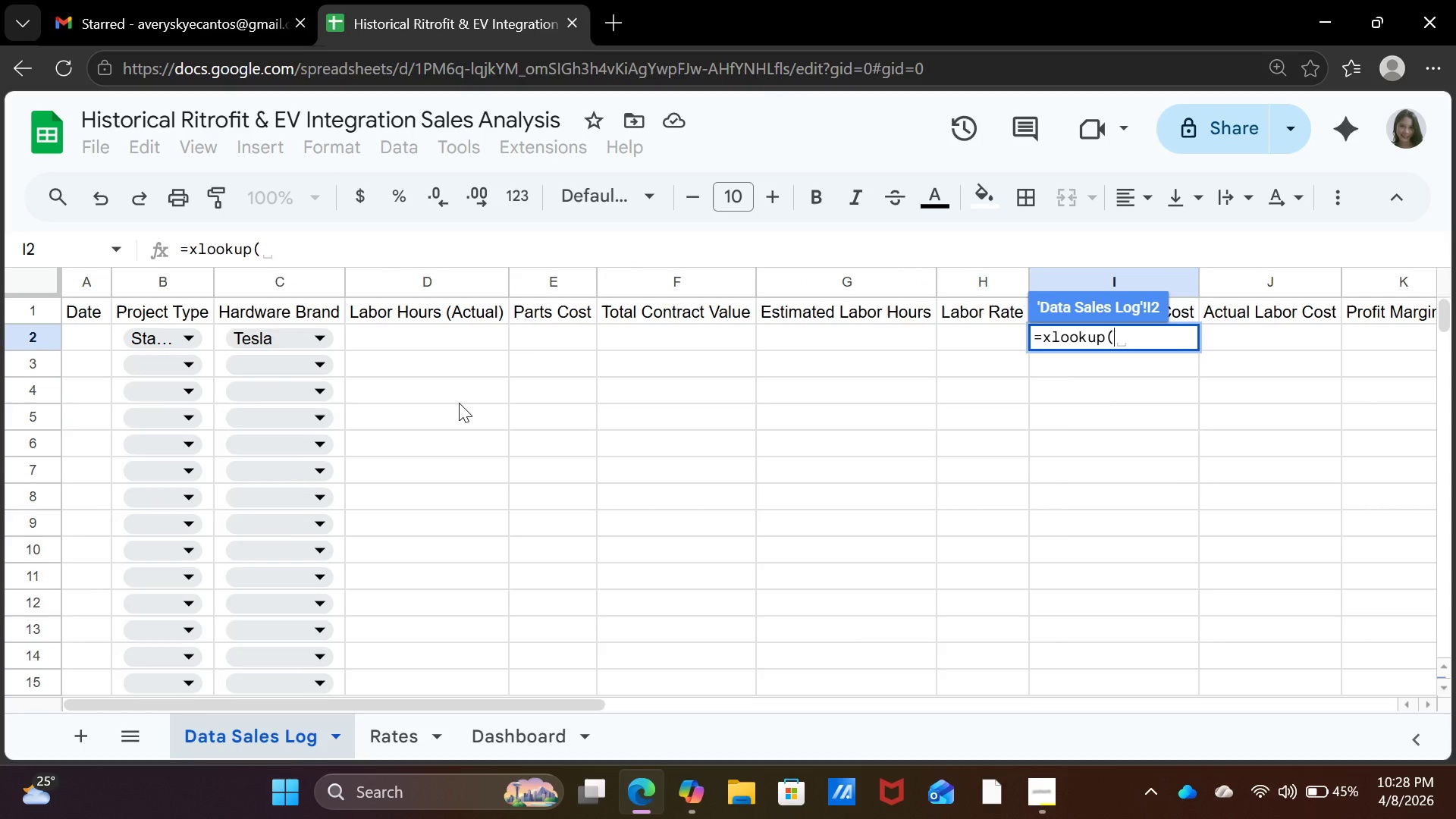 
type(, Rates!)
 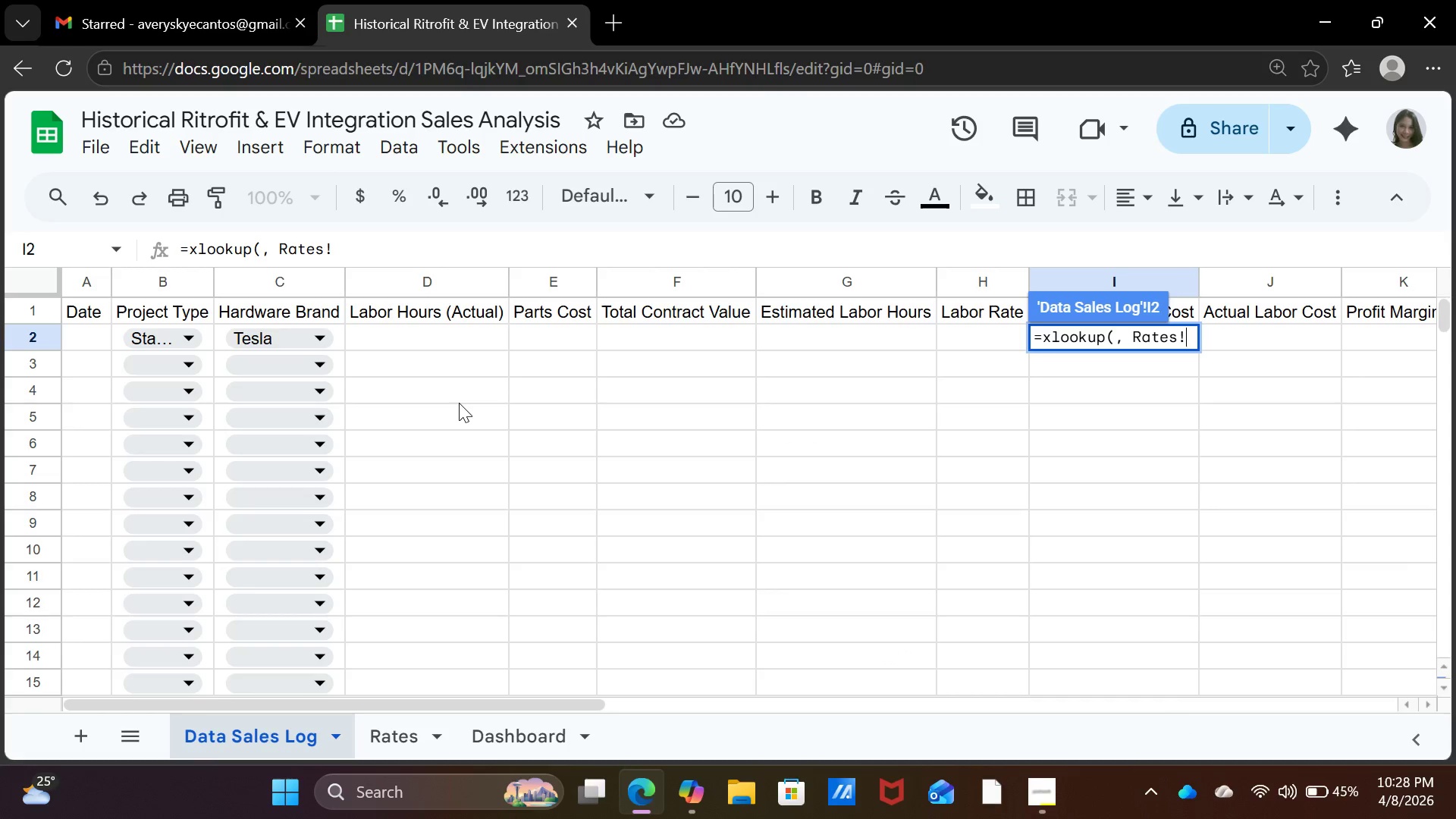 
key(Shift+ShiftRight)
 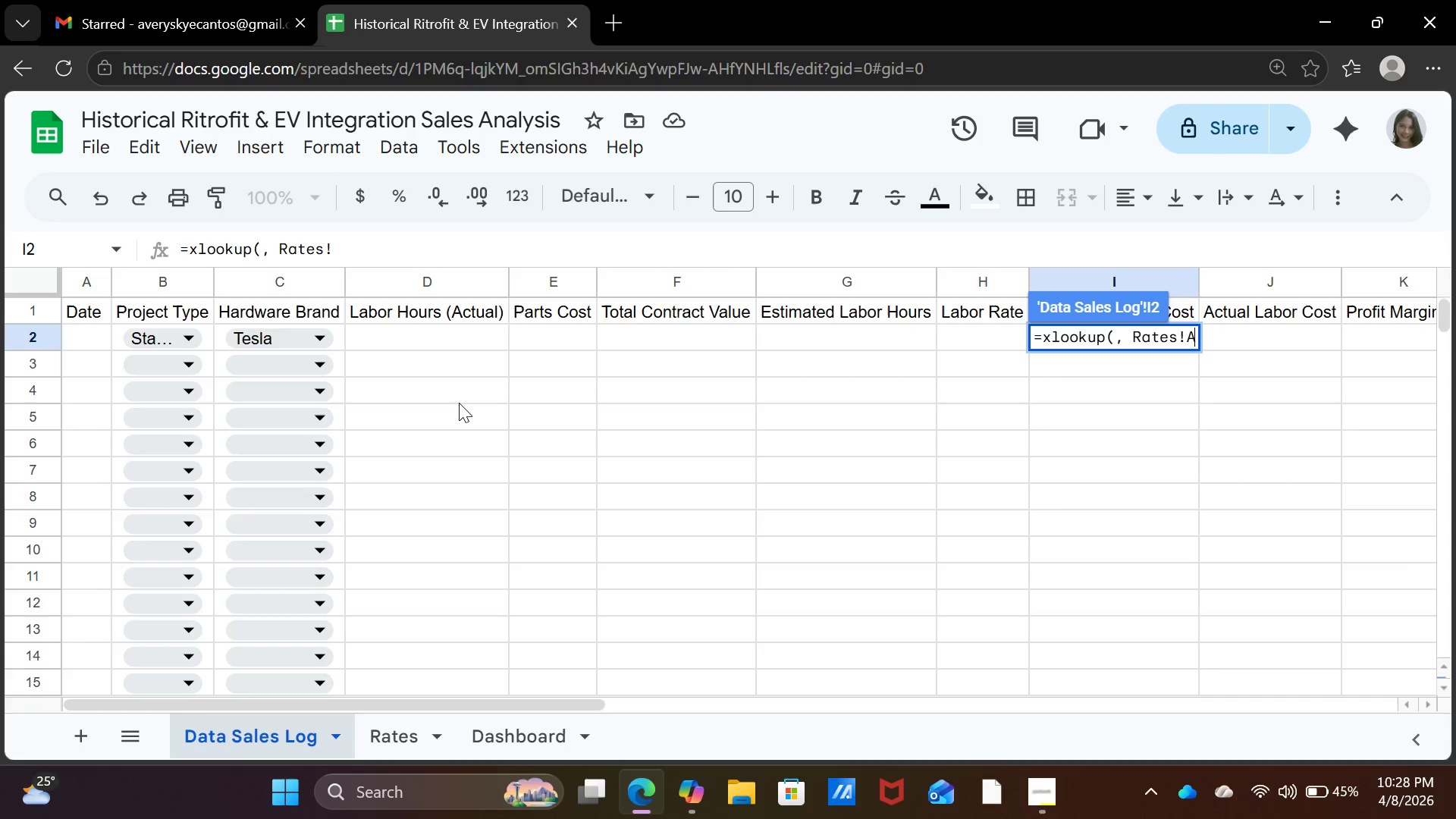 
key(Shift+A)
 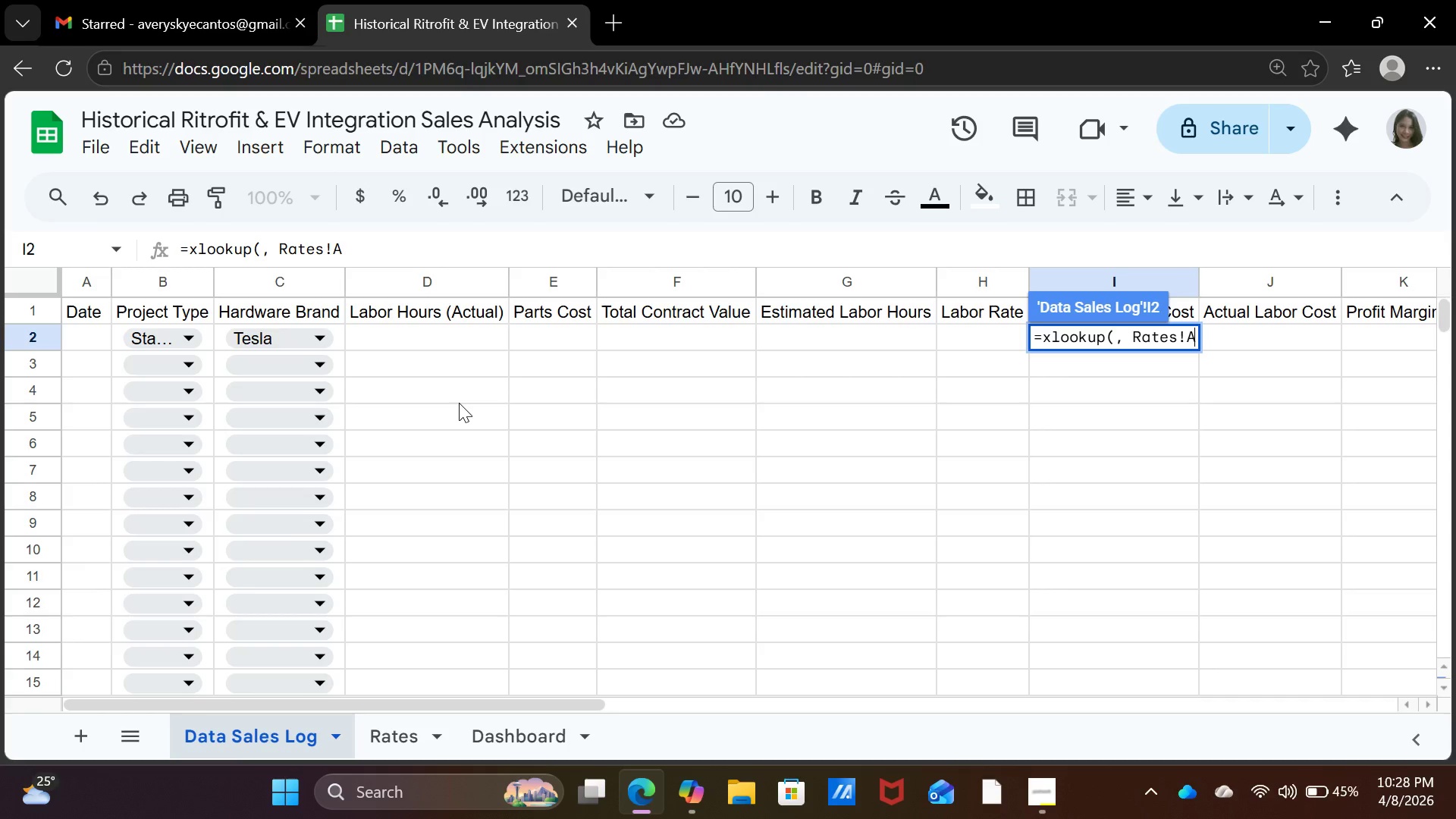 
key(Shift+ShiftRight)
 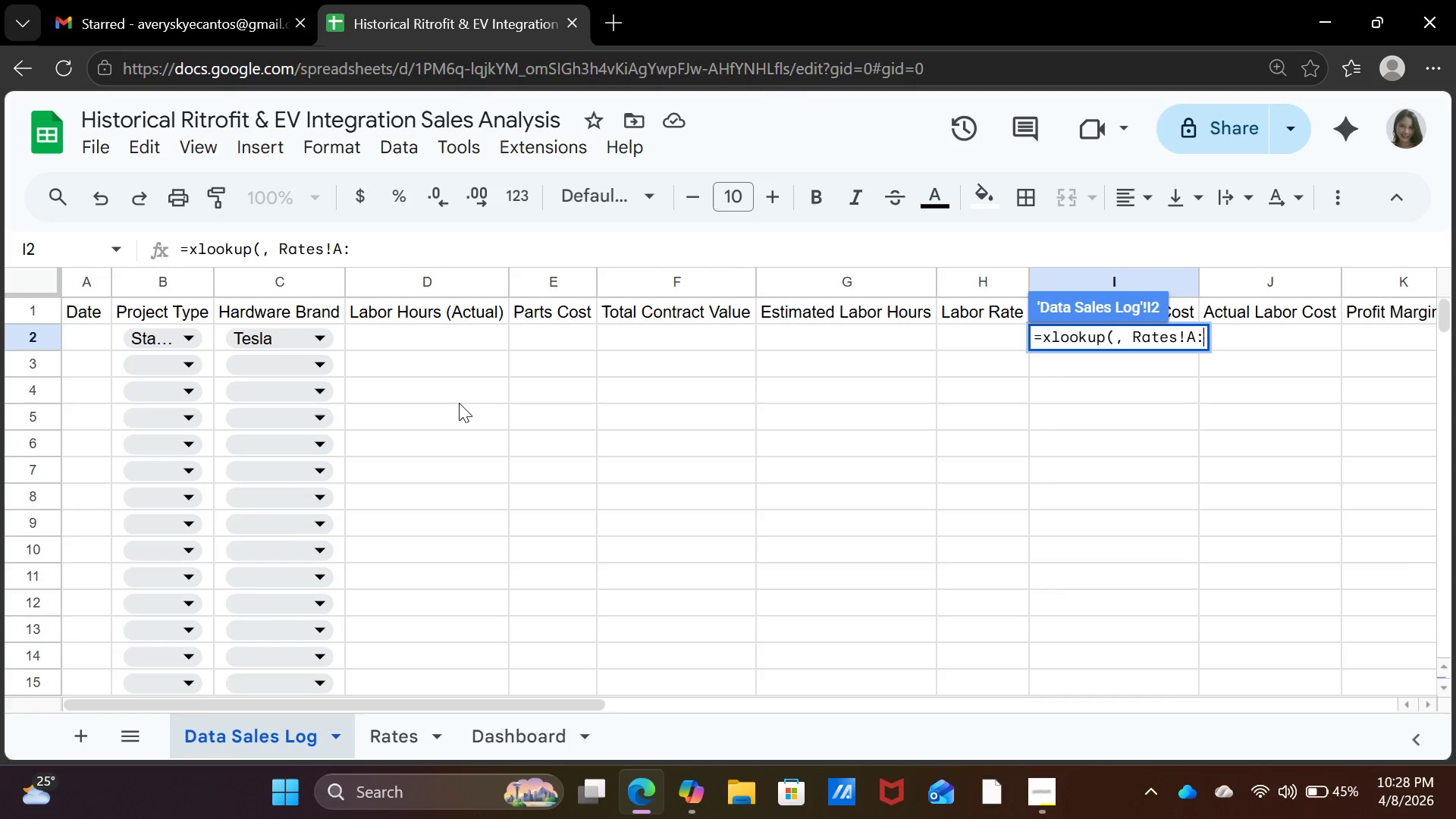 
key(Shift+Semicolon)
 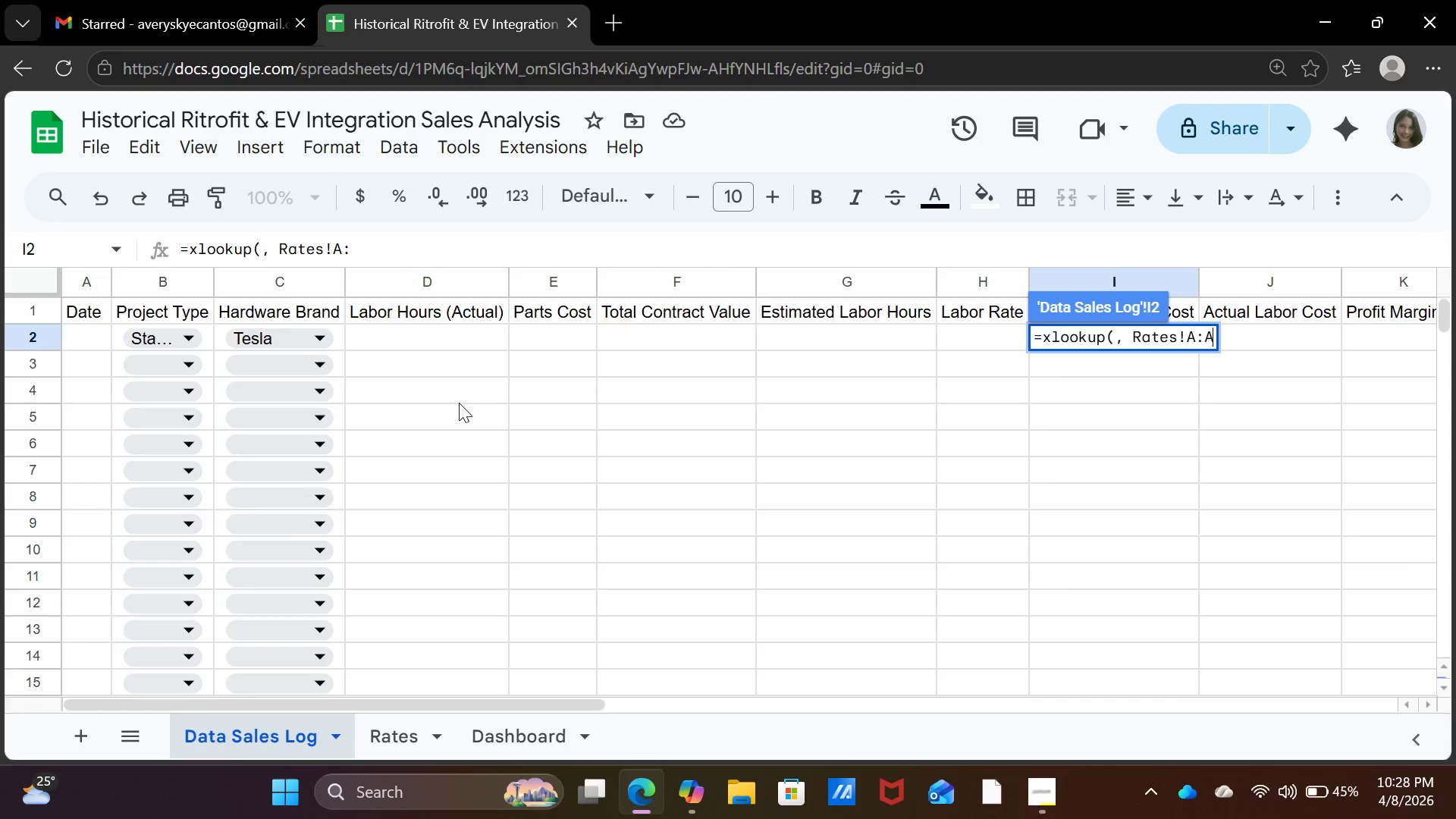 
key(Shift+ShiftRight)
 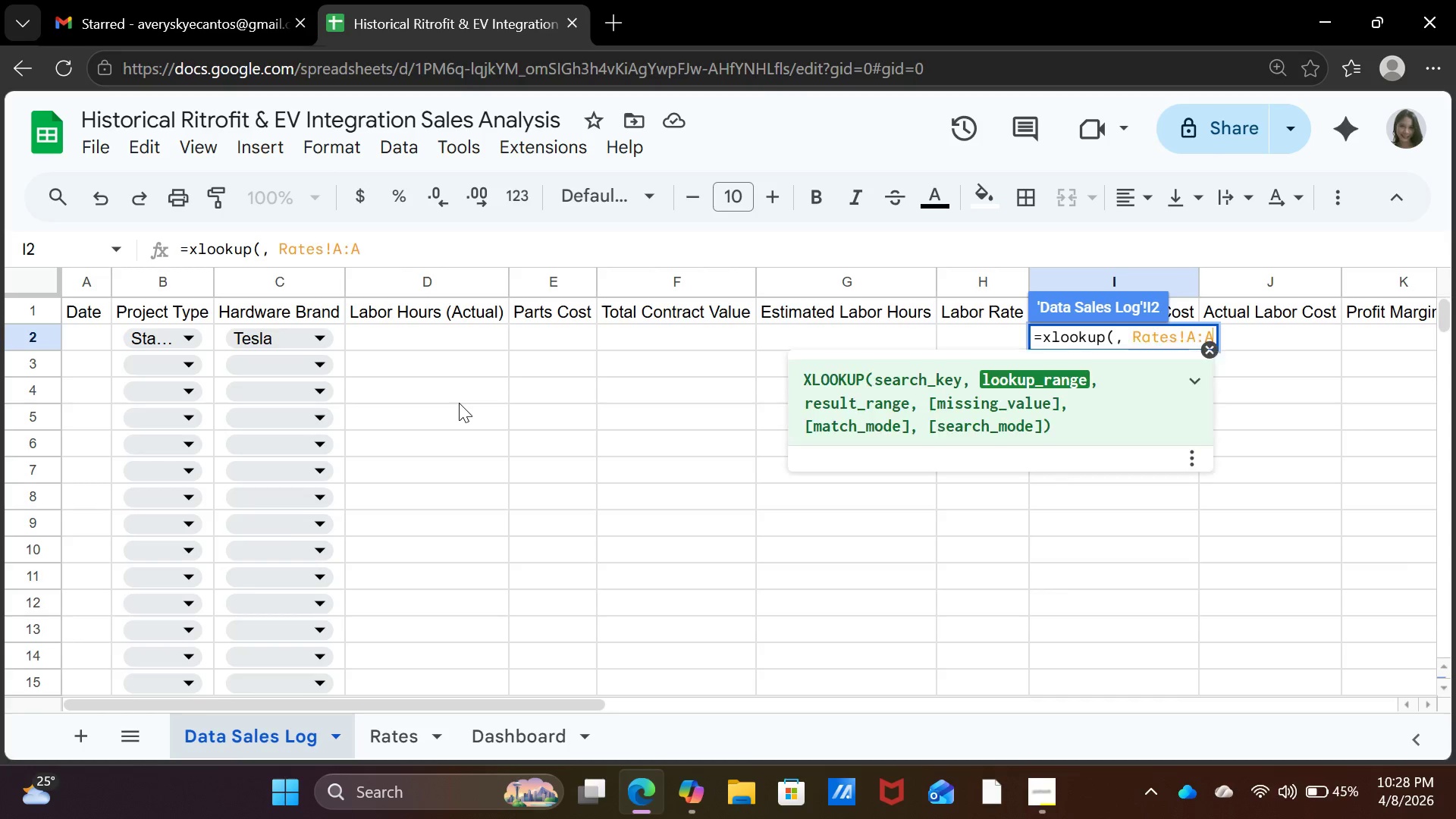 
key(Shift+A)
 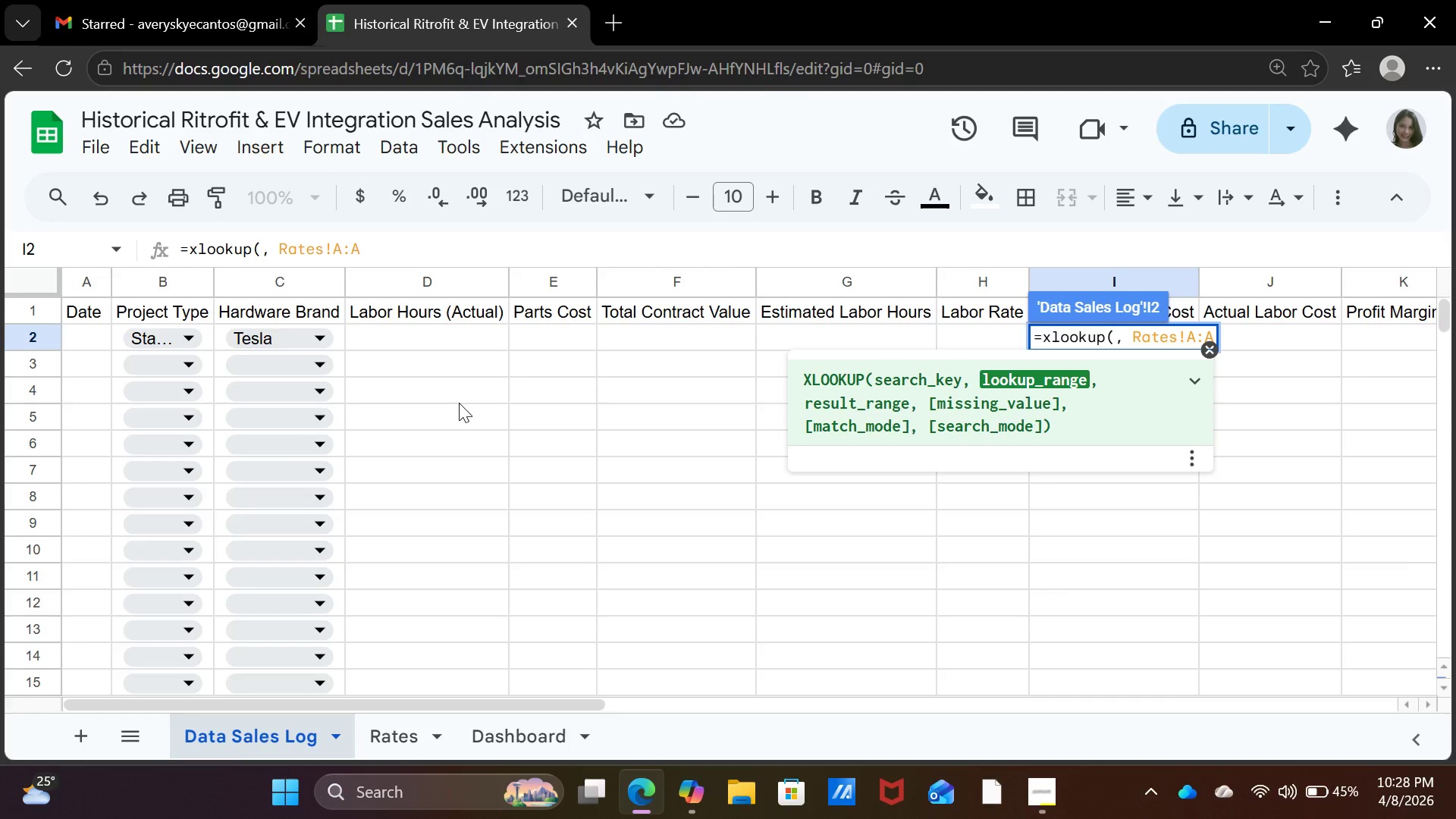 
type(&Rates)
 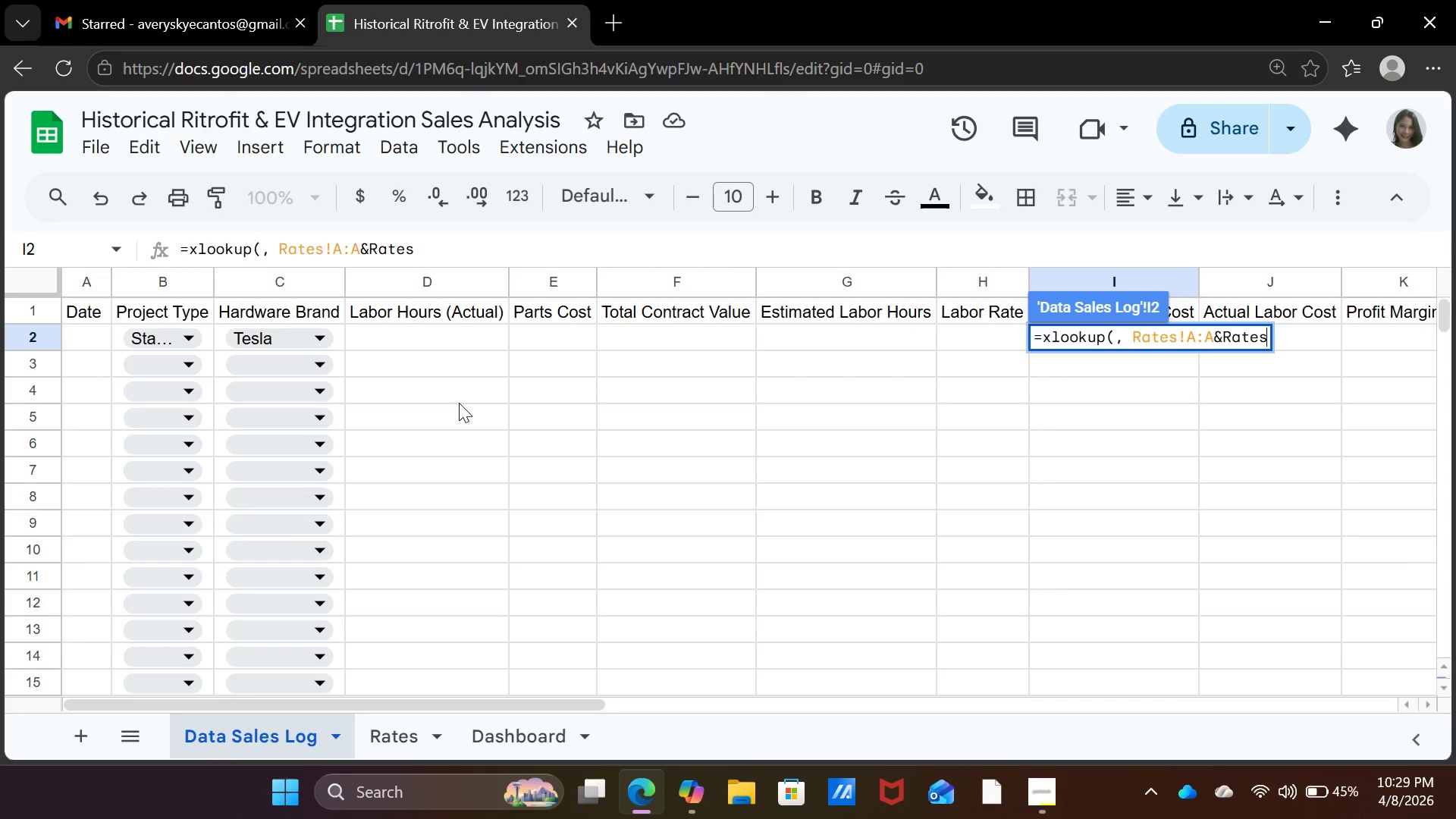 
wait(5.92)
 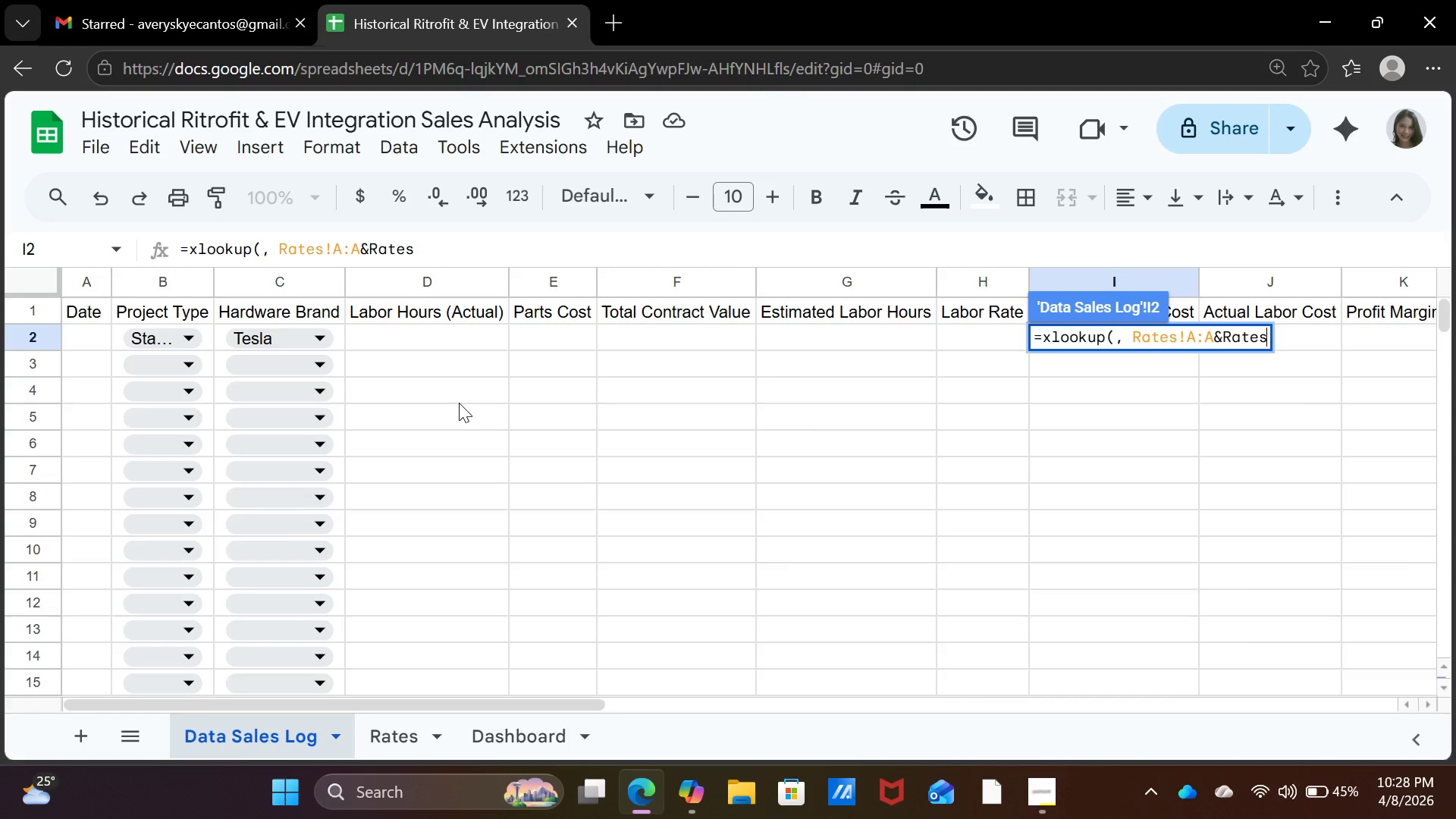 
key(Shift+ShiftRight)
 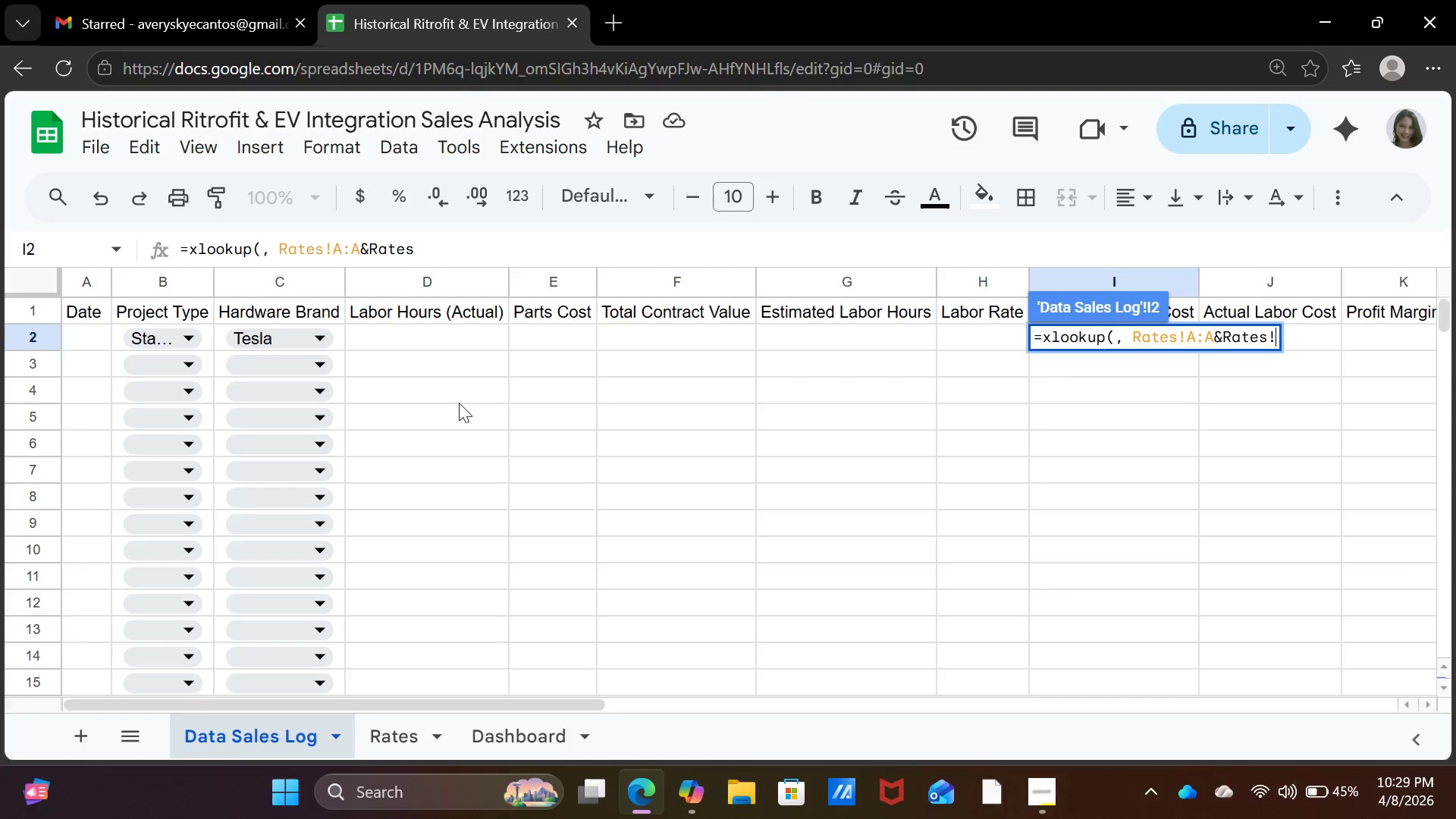 
key(Shift+1)
 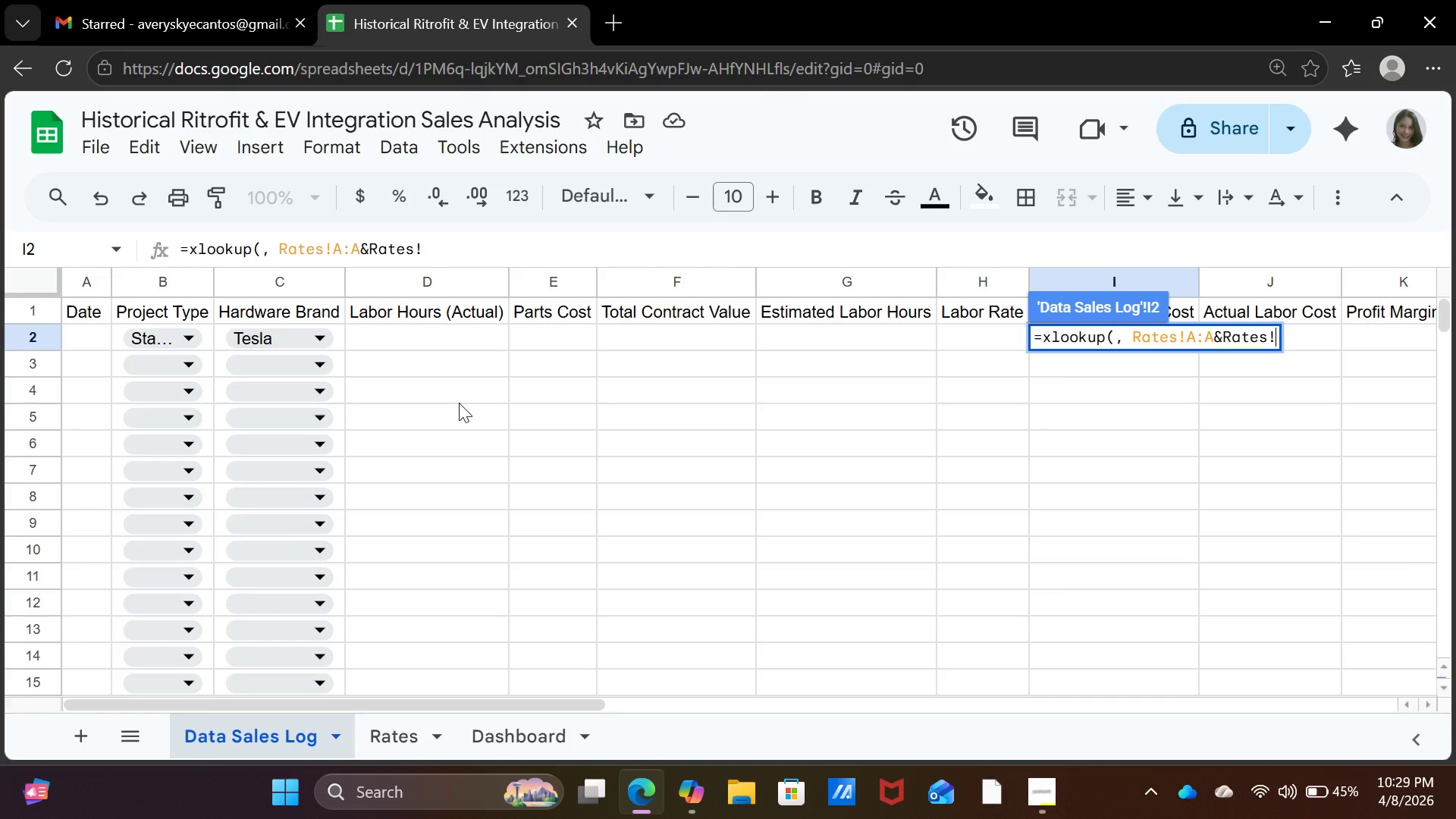 
key(Shift+B)
 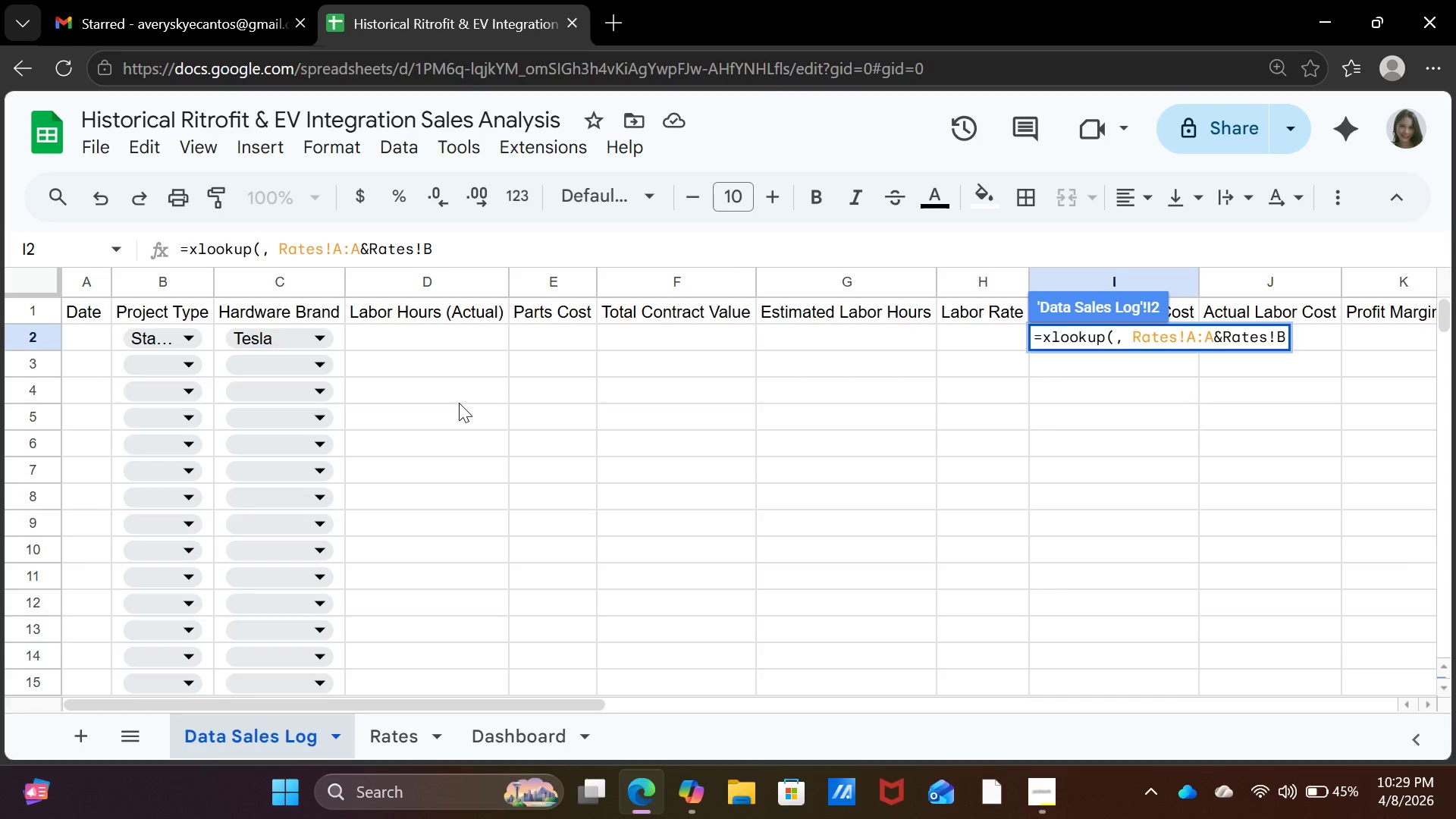 
key(Shift+ShiftRight)
 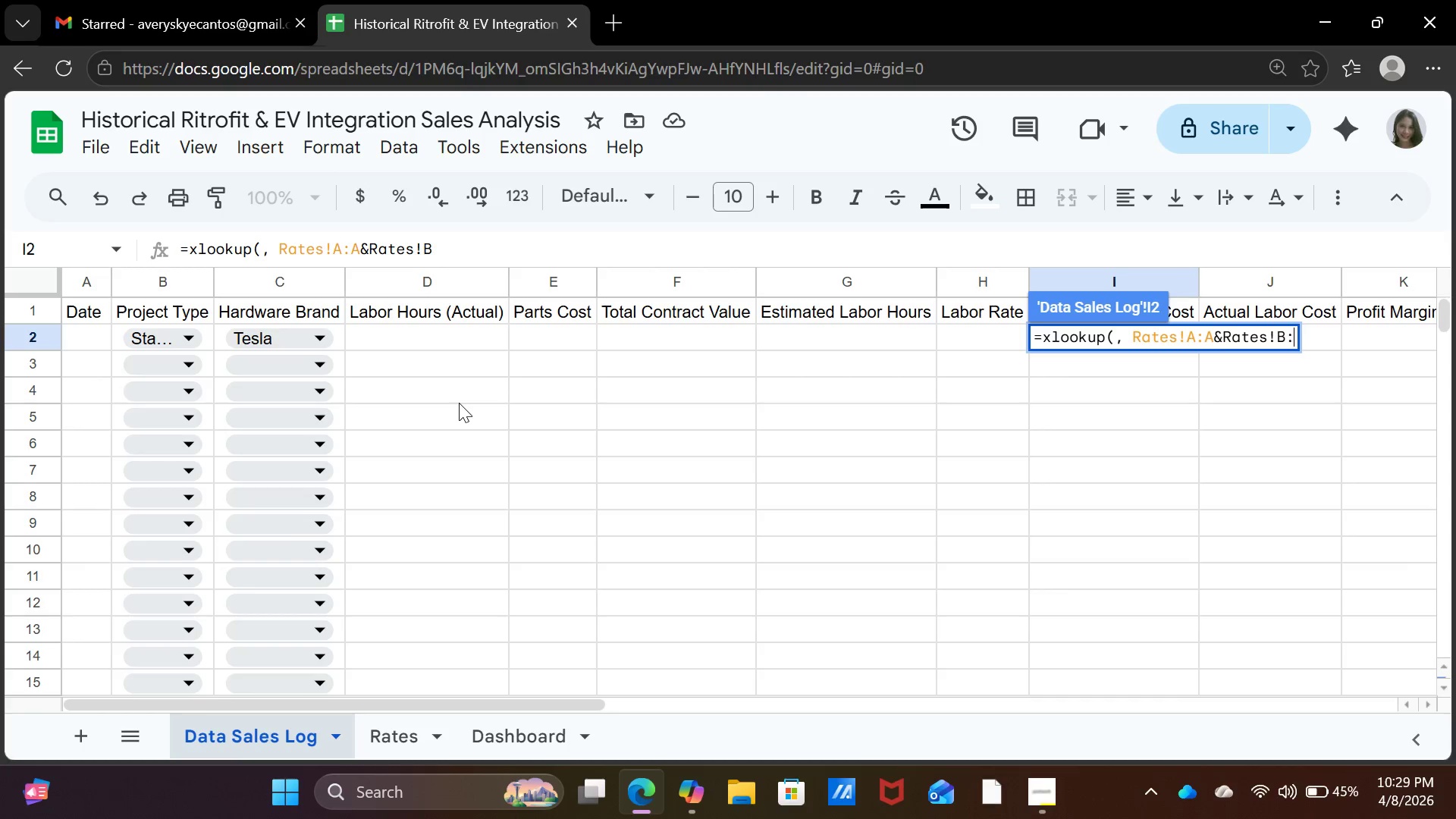 
key(Shift+Semicolon)
 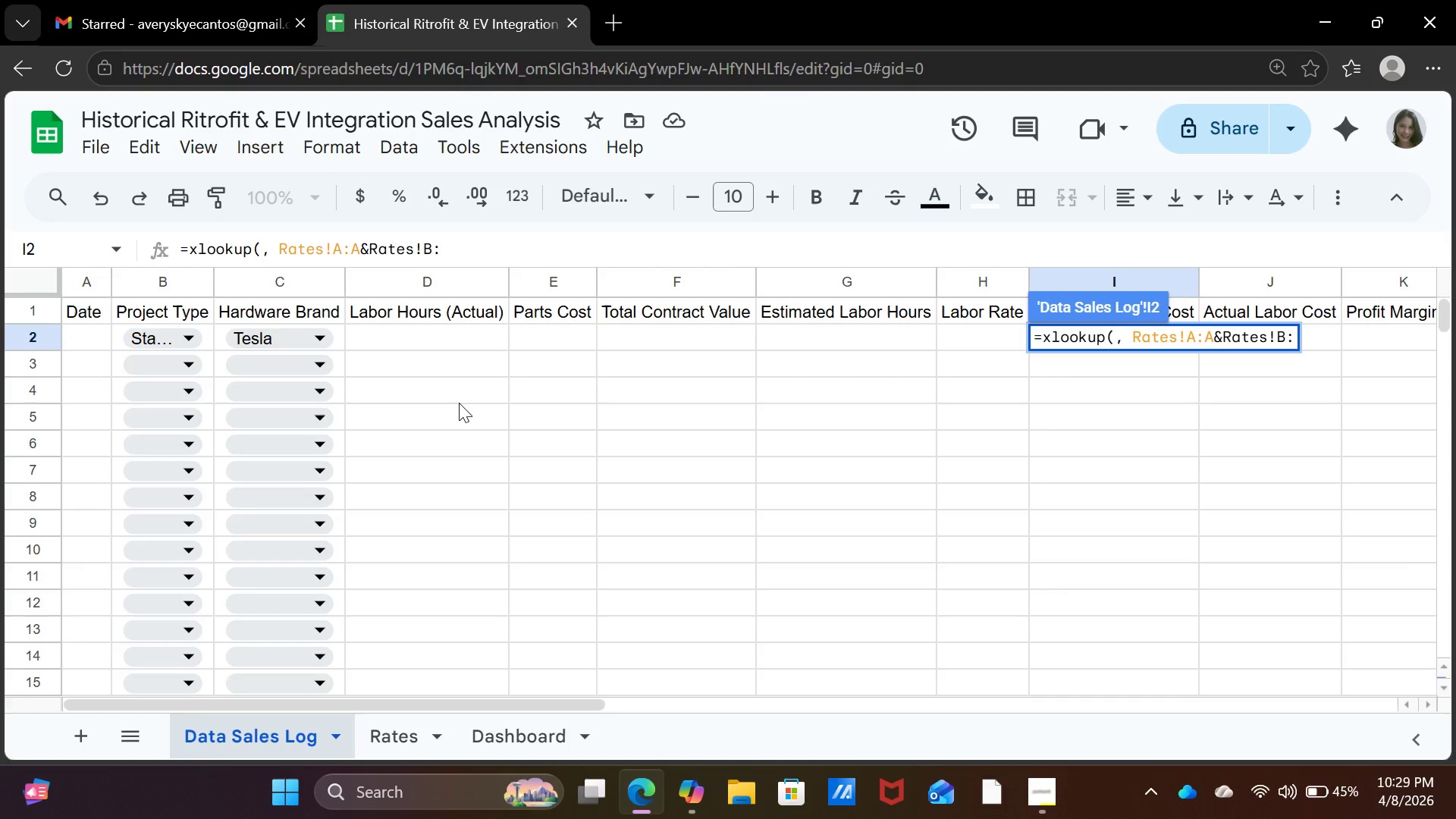 
key(Shift+ShiftRight)
 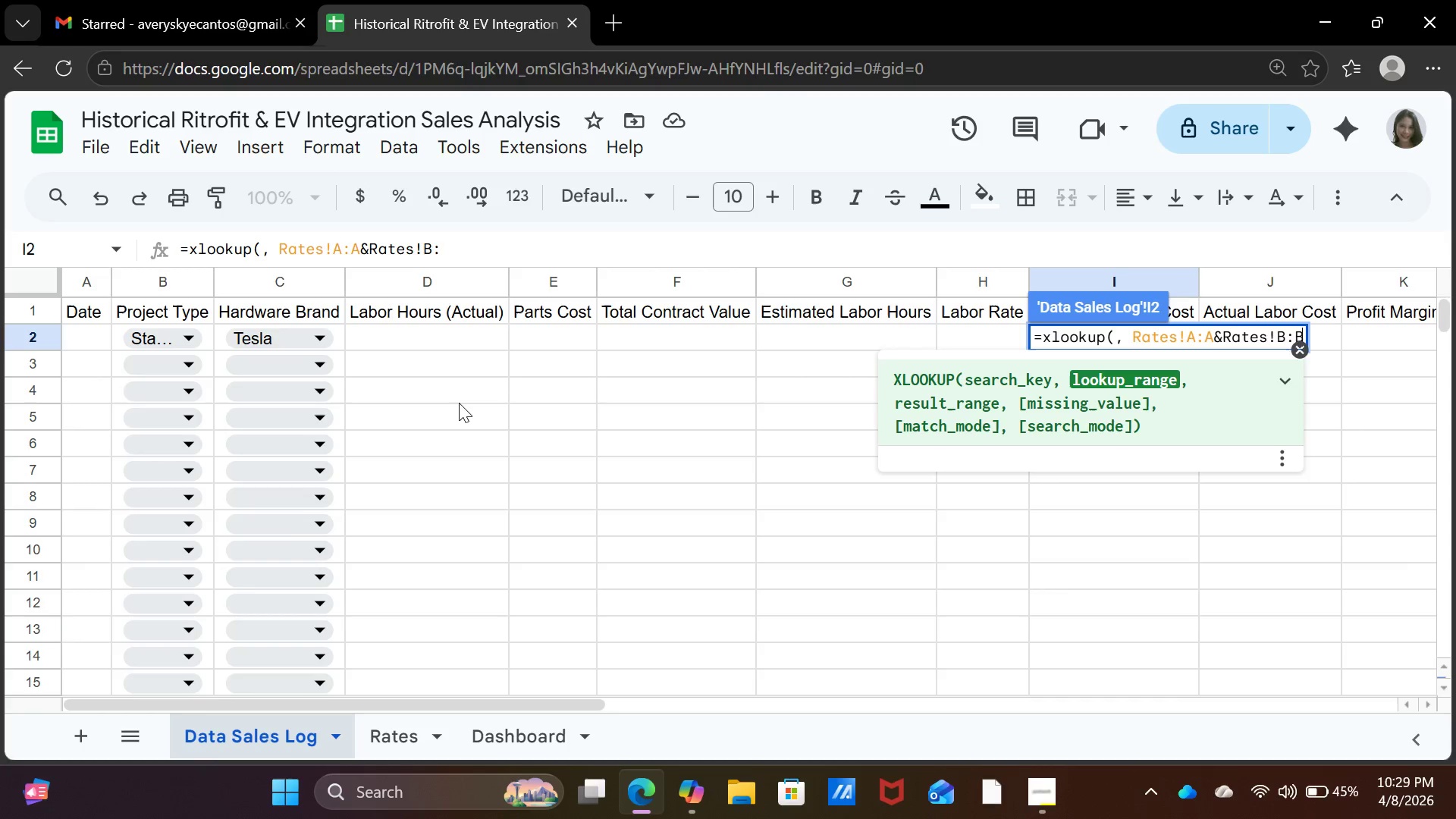 
key(Shift+B)
 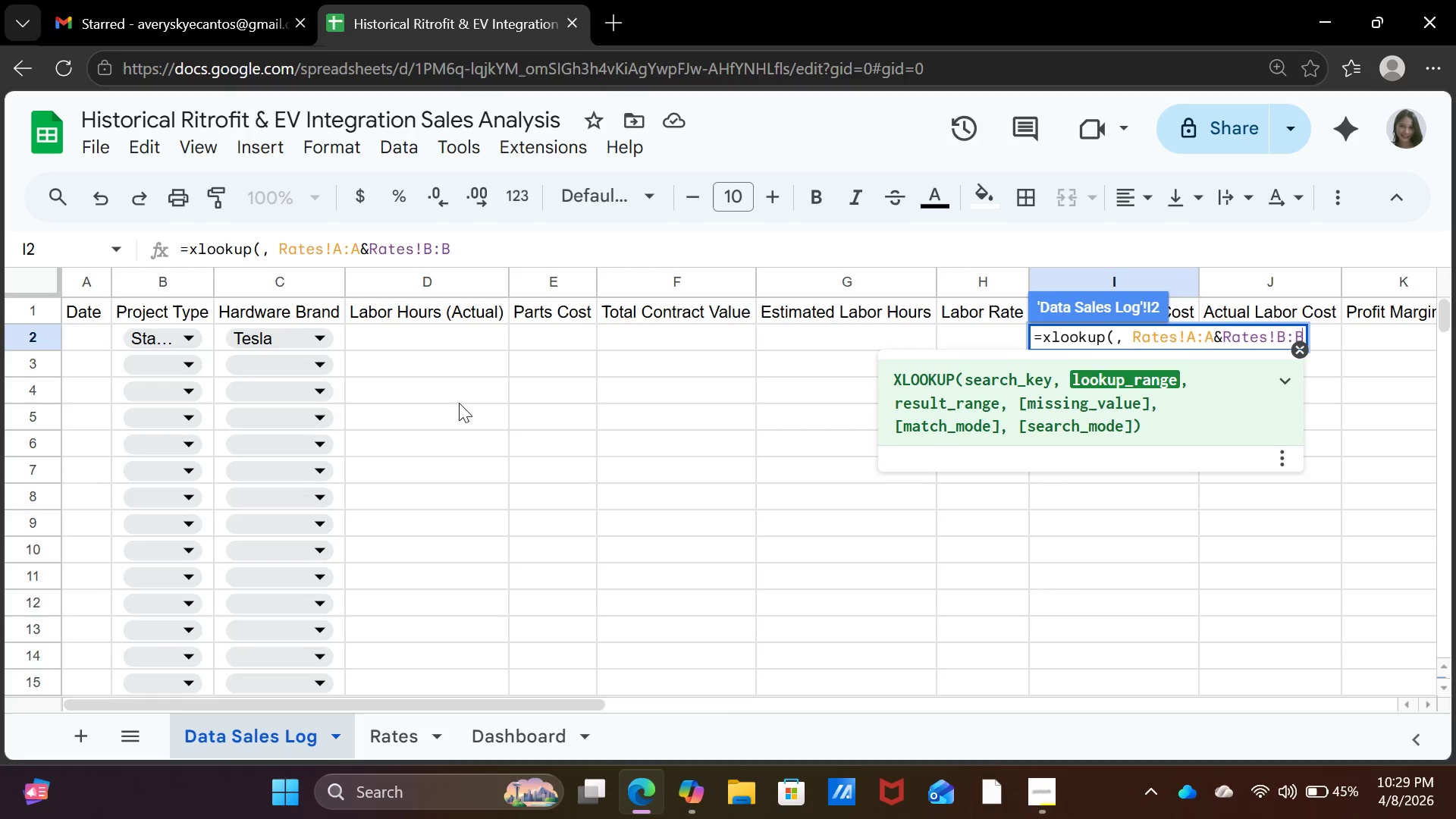 
key(Comma)
 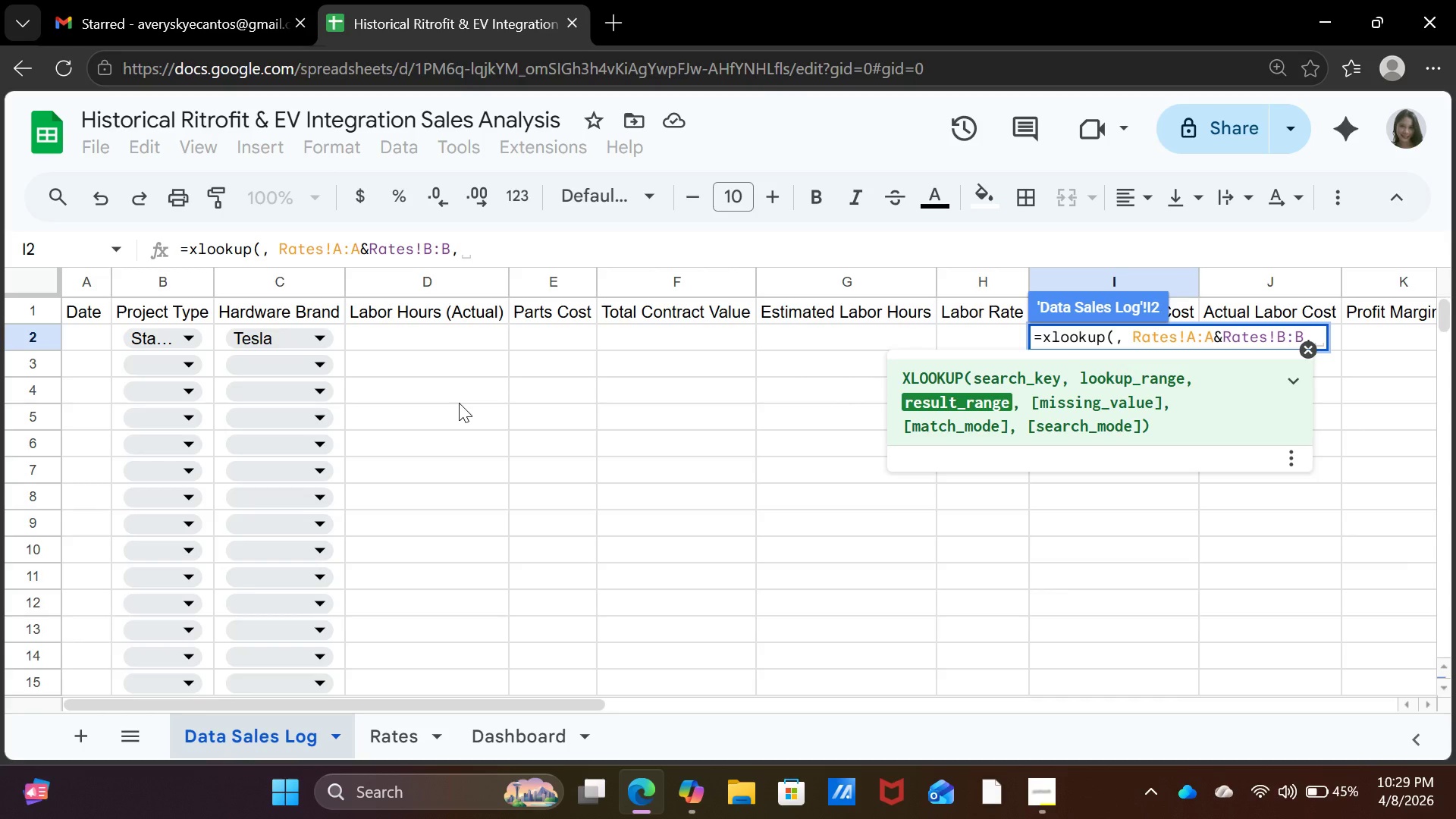 
left_click([459, 403])
 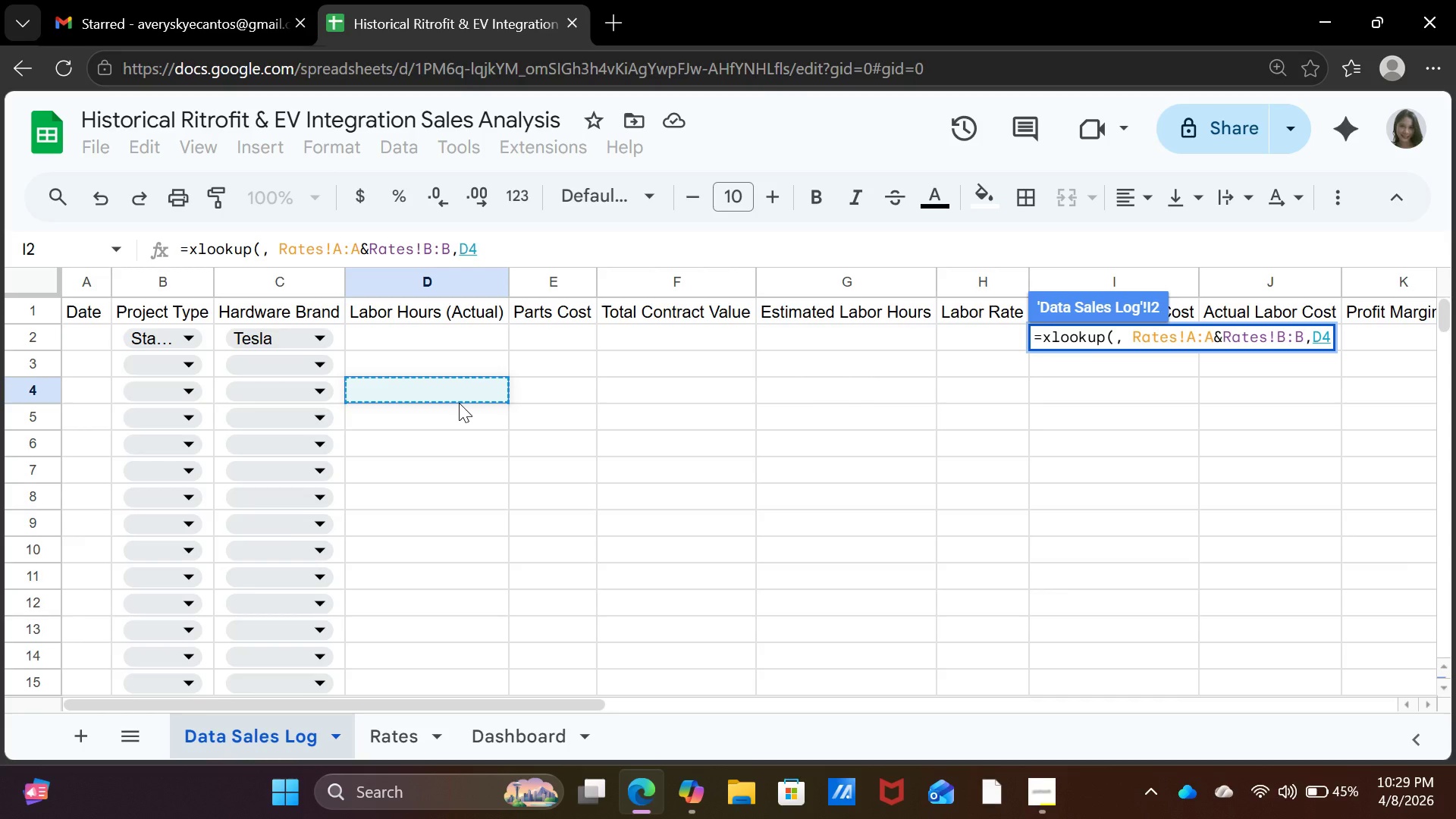 
key(Backspace)
key(Backspace)
type( r)
key(Backspace)
type(Rates!D:D))
 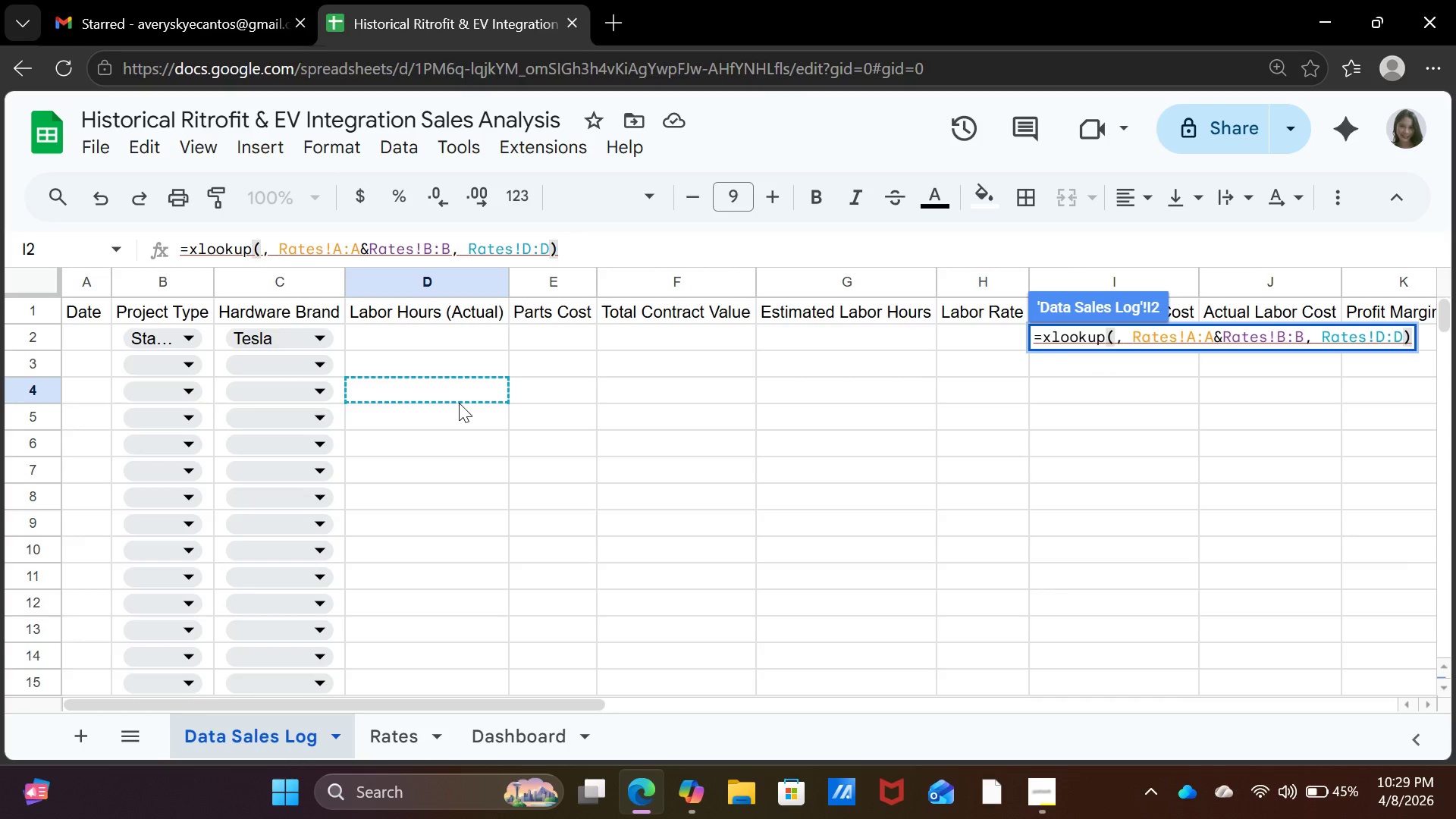 
key(Shift+8)
 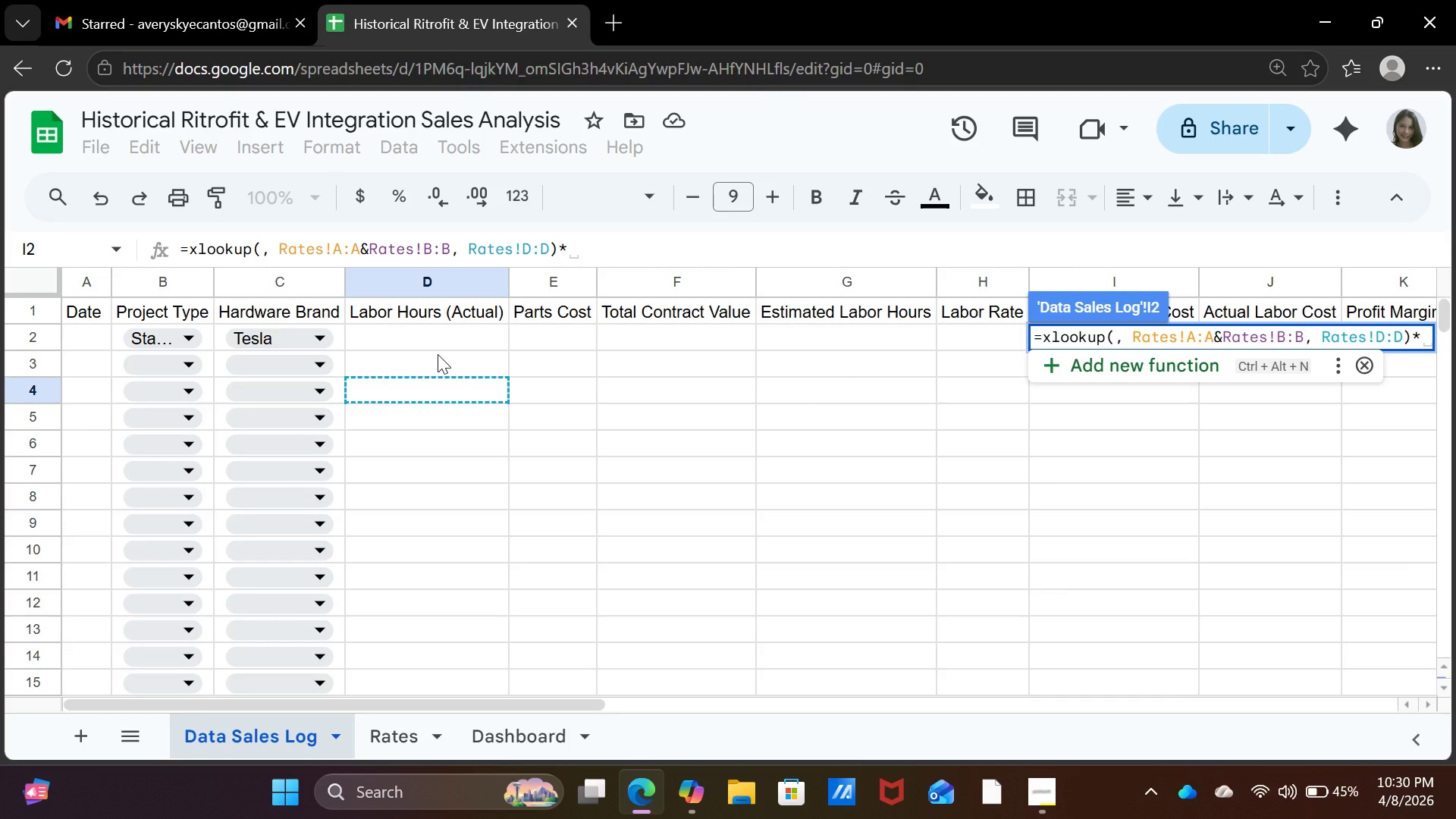 
wait(35.47)
 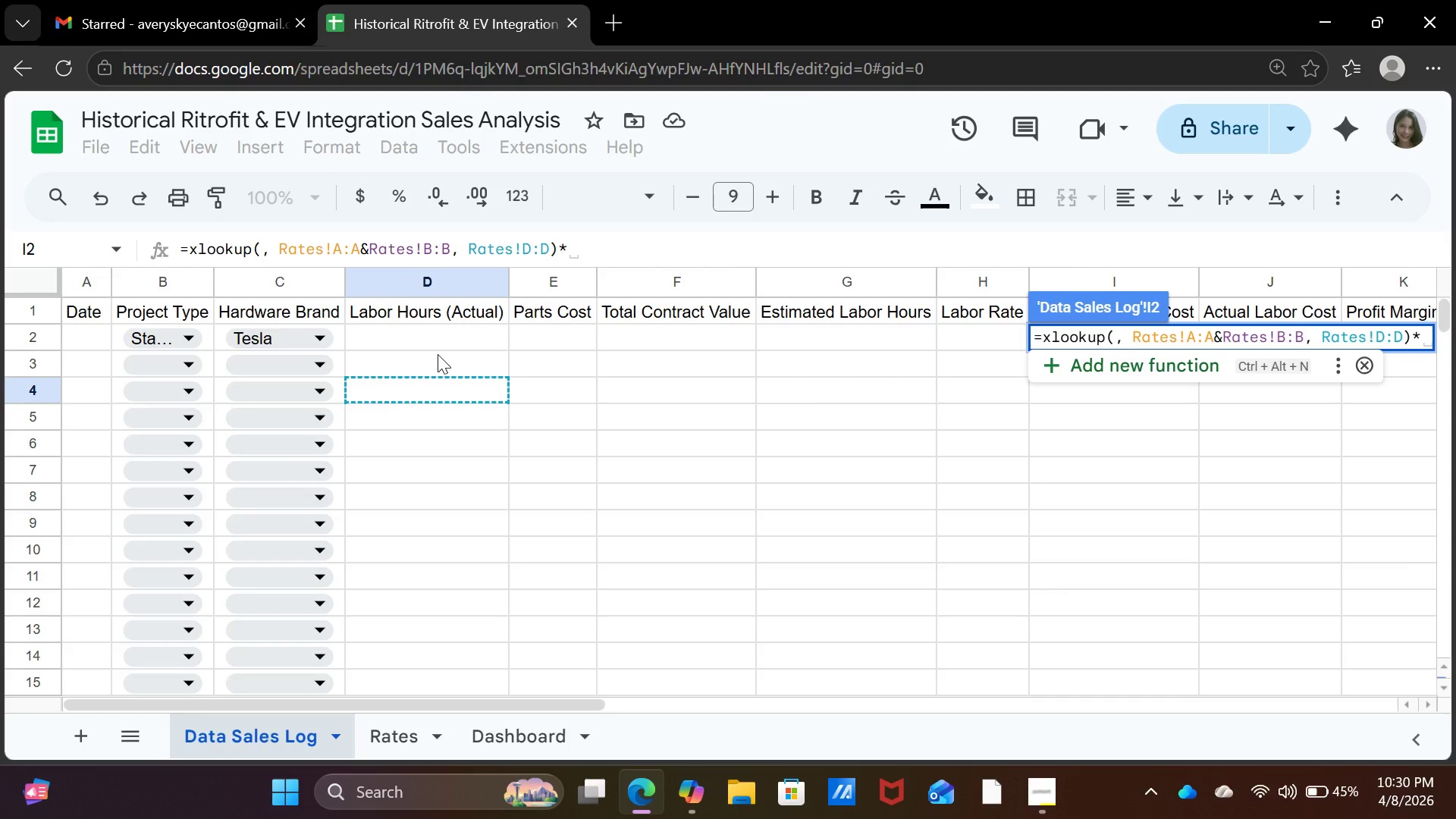 
key(Escape)
 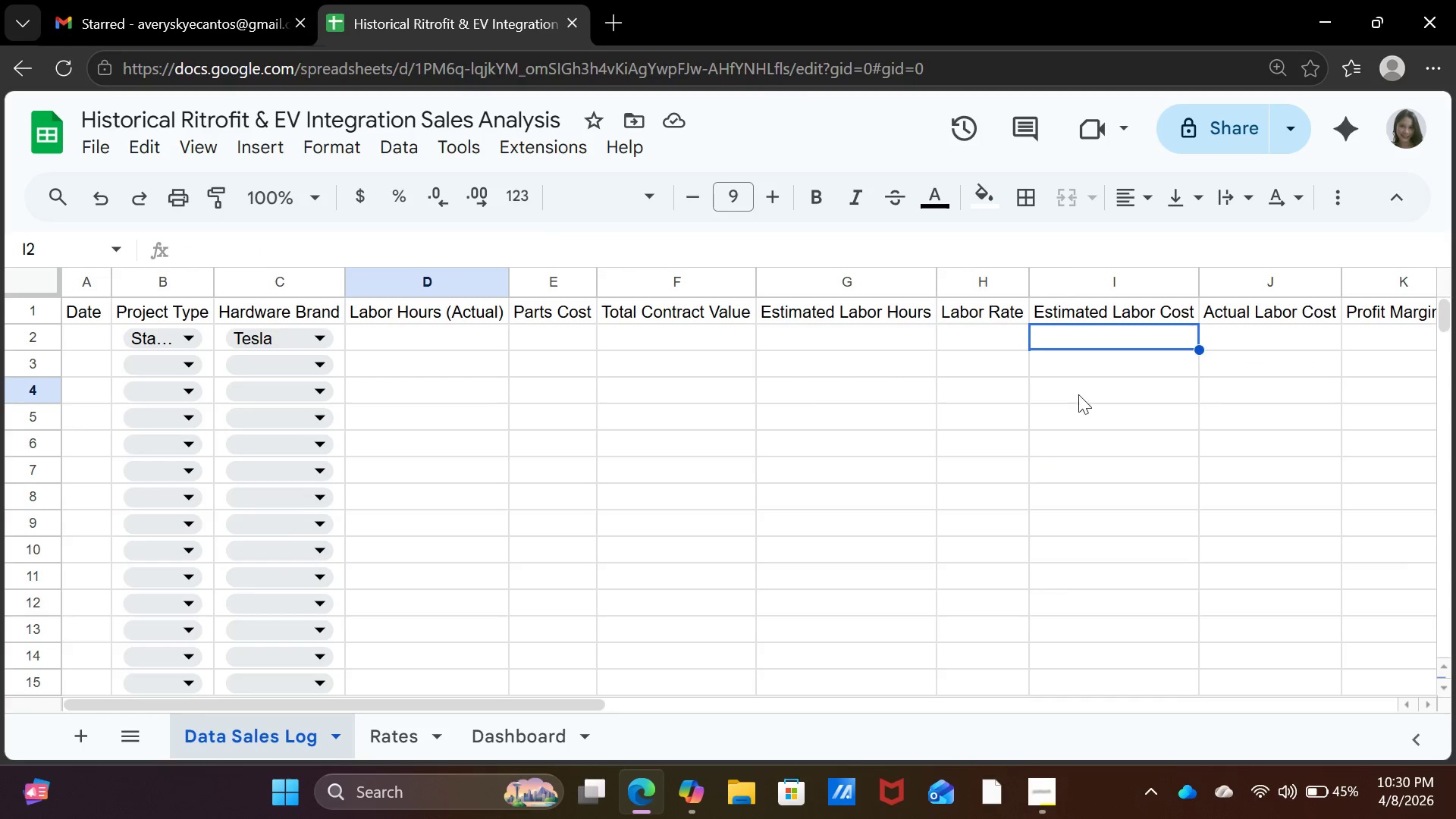 
wait(5.03)
 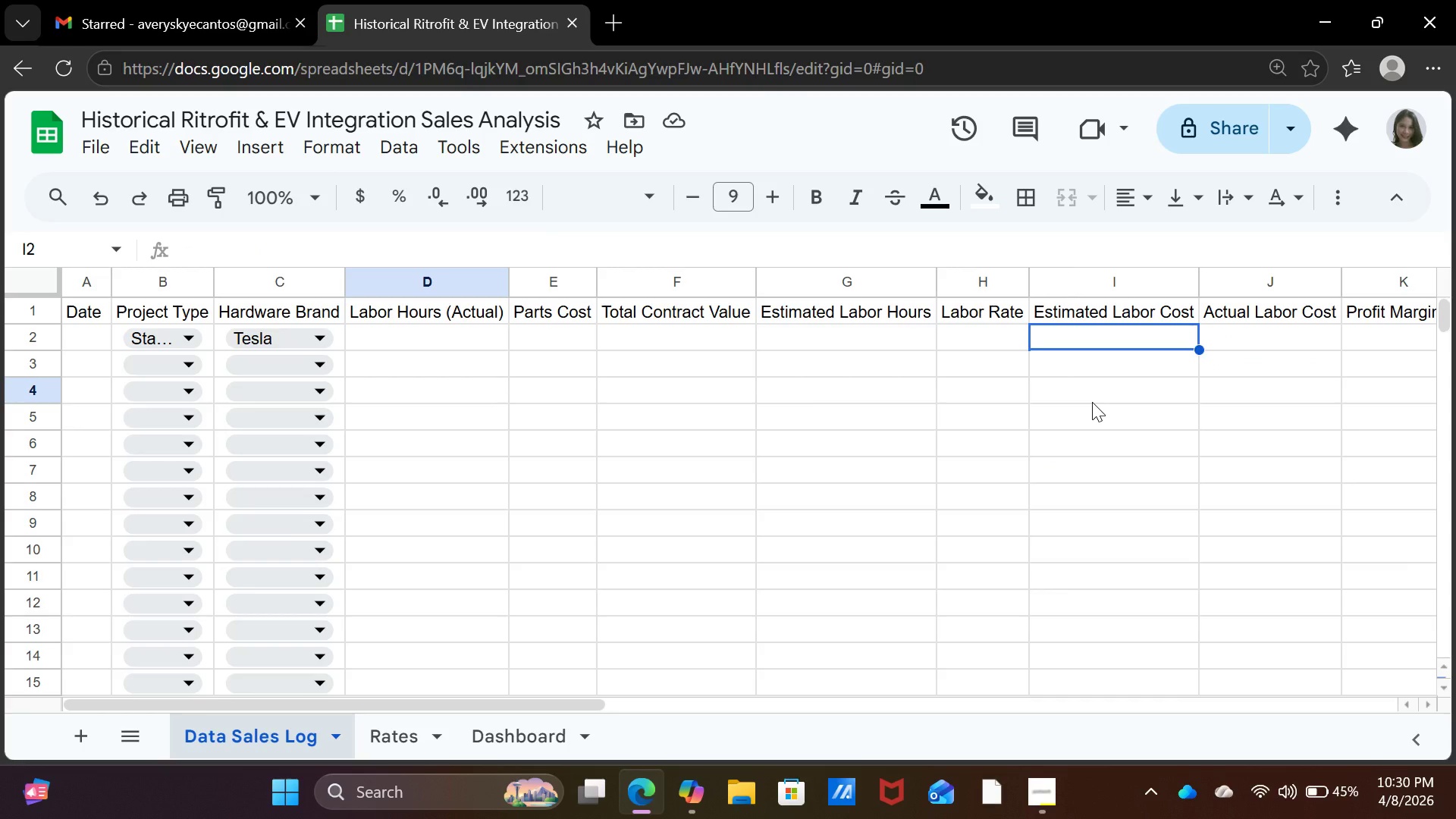 
left_click([885, 344])
 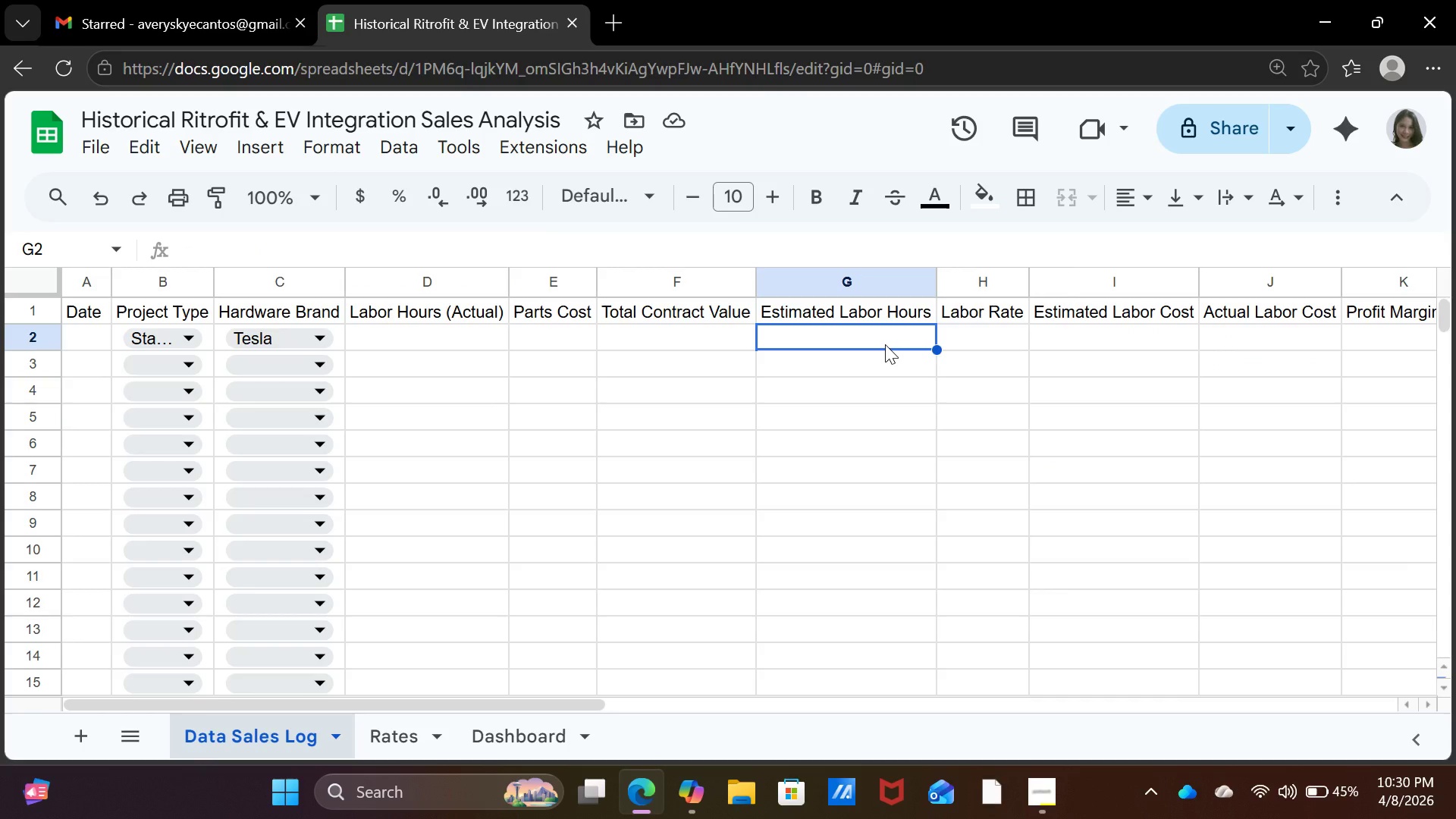 
wait(12.11)
 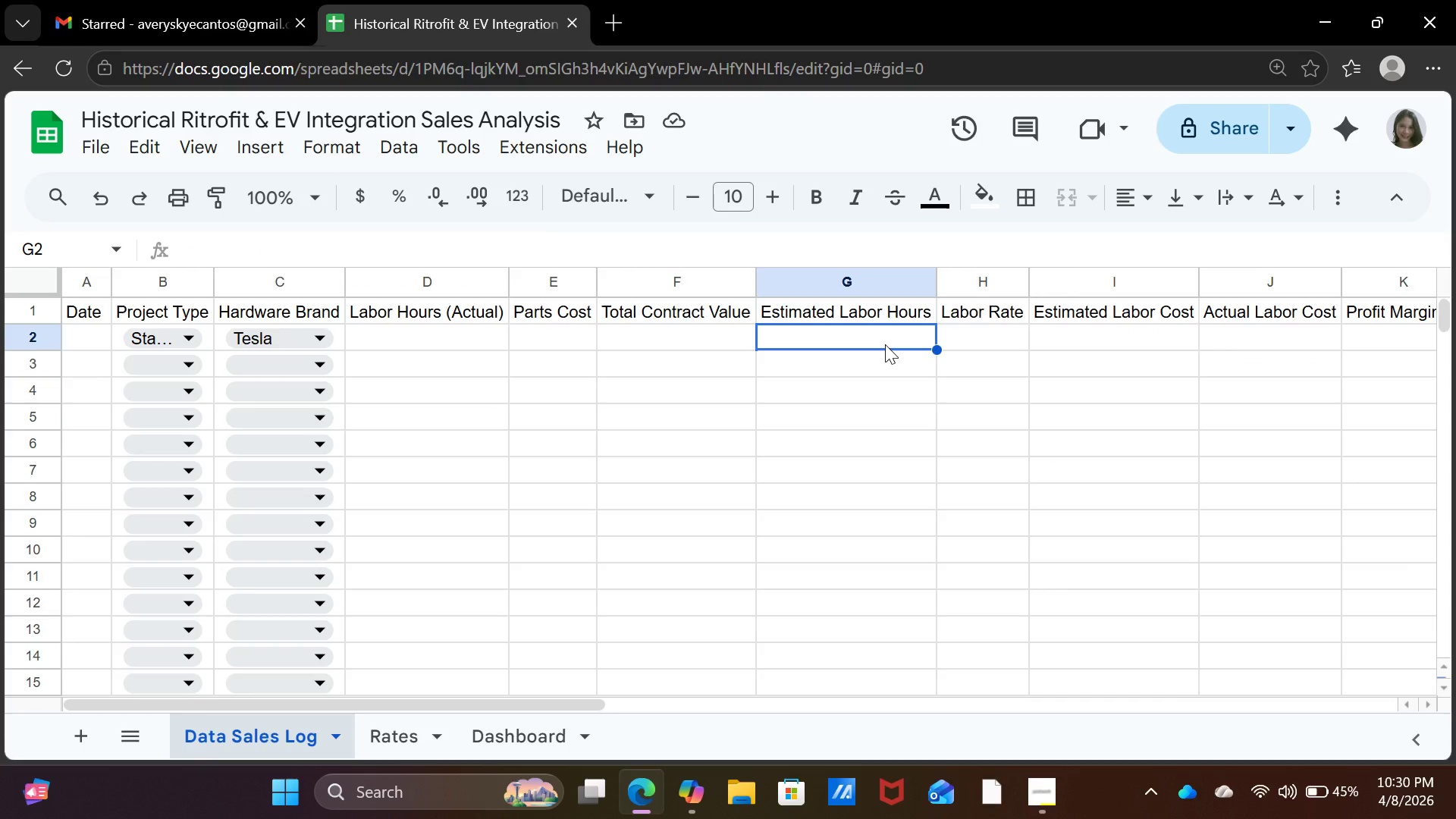 
type(=xlookup)
 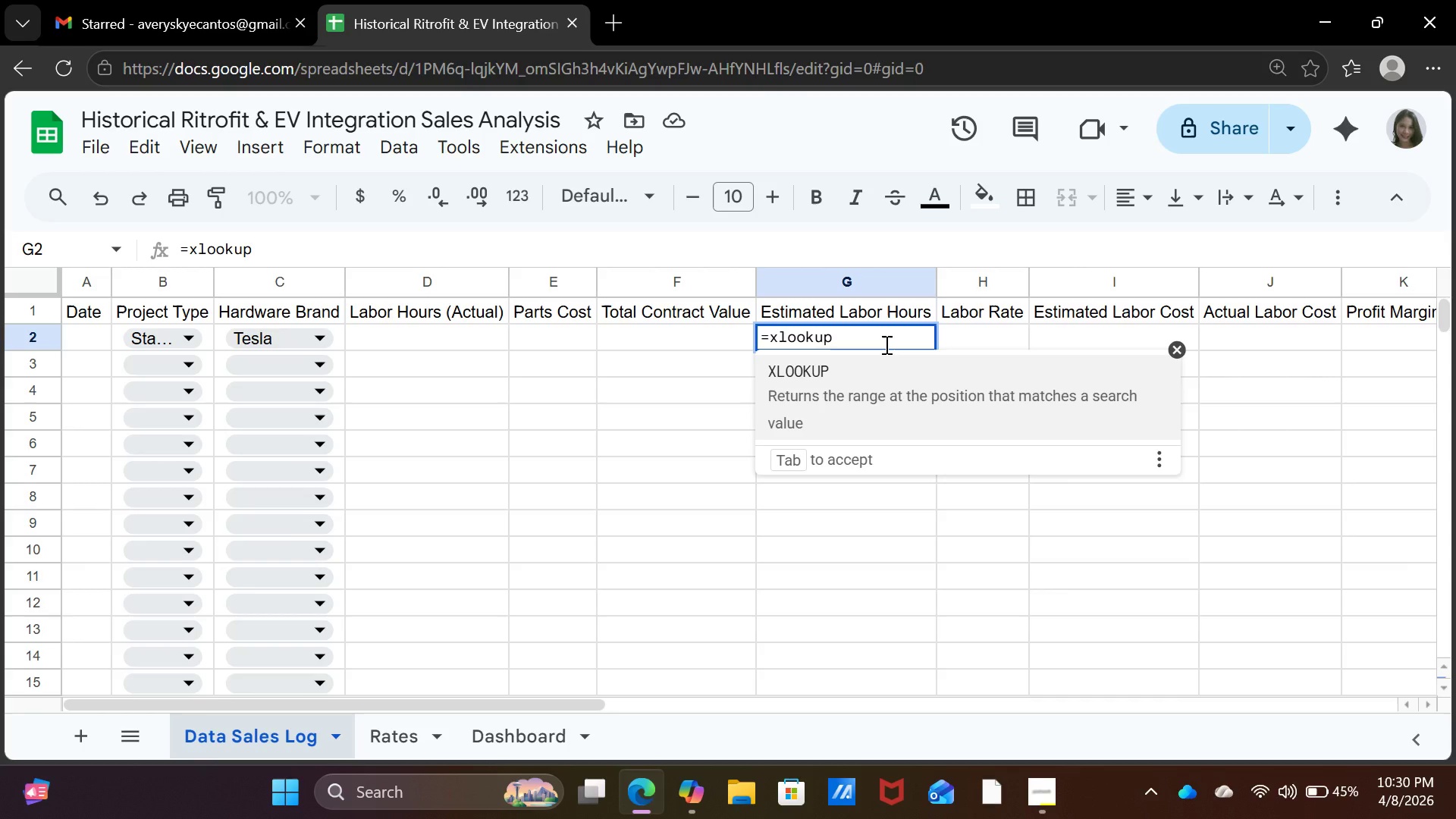 
wait(5.02)
 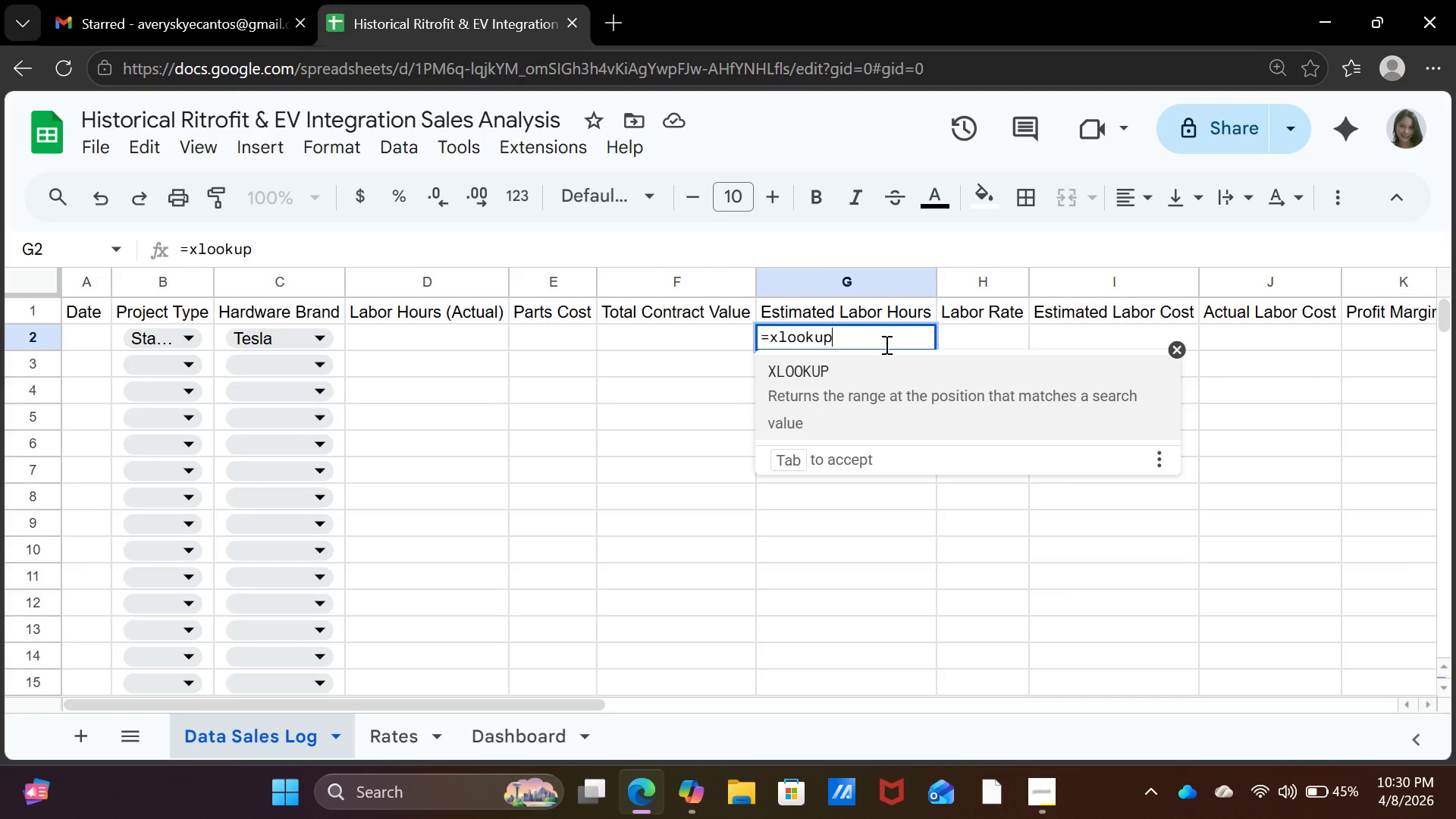 
key(Shift+9)
 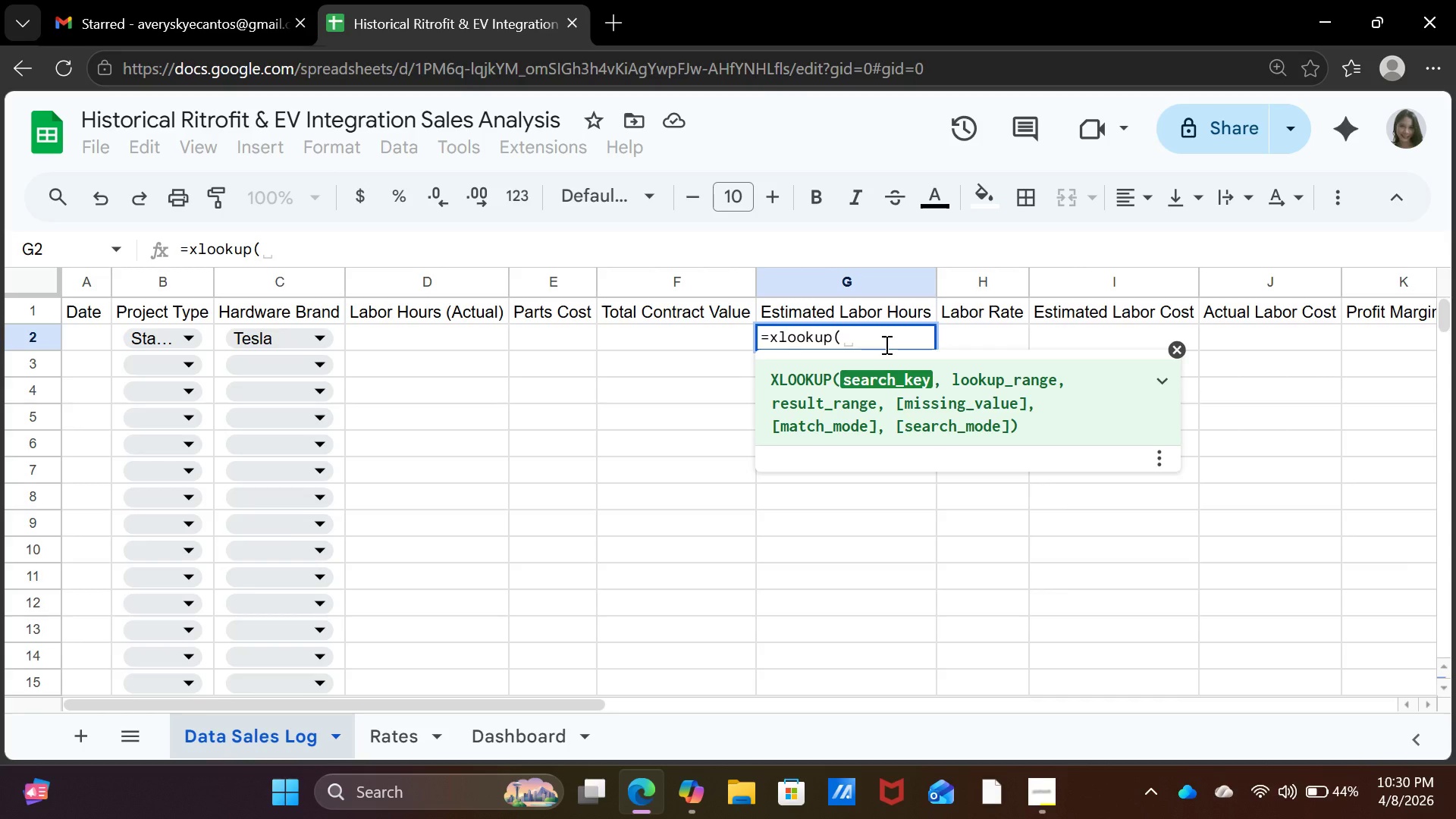 
wait(5.22)
 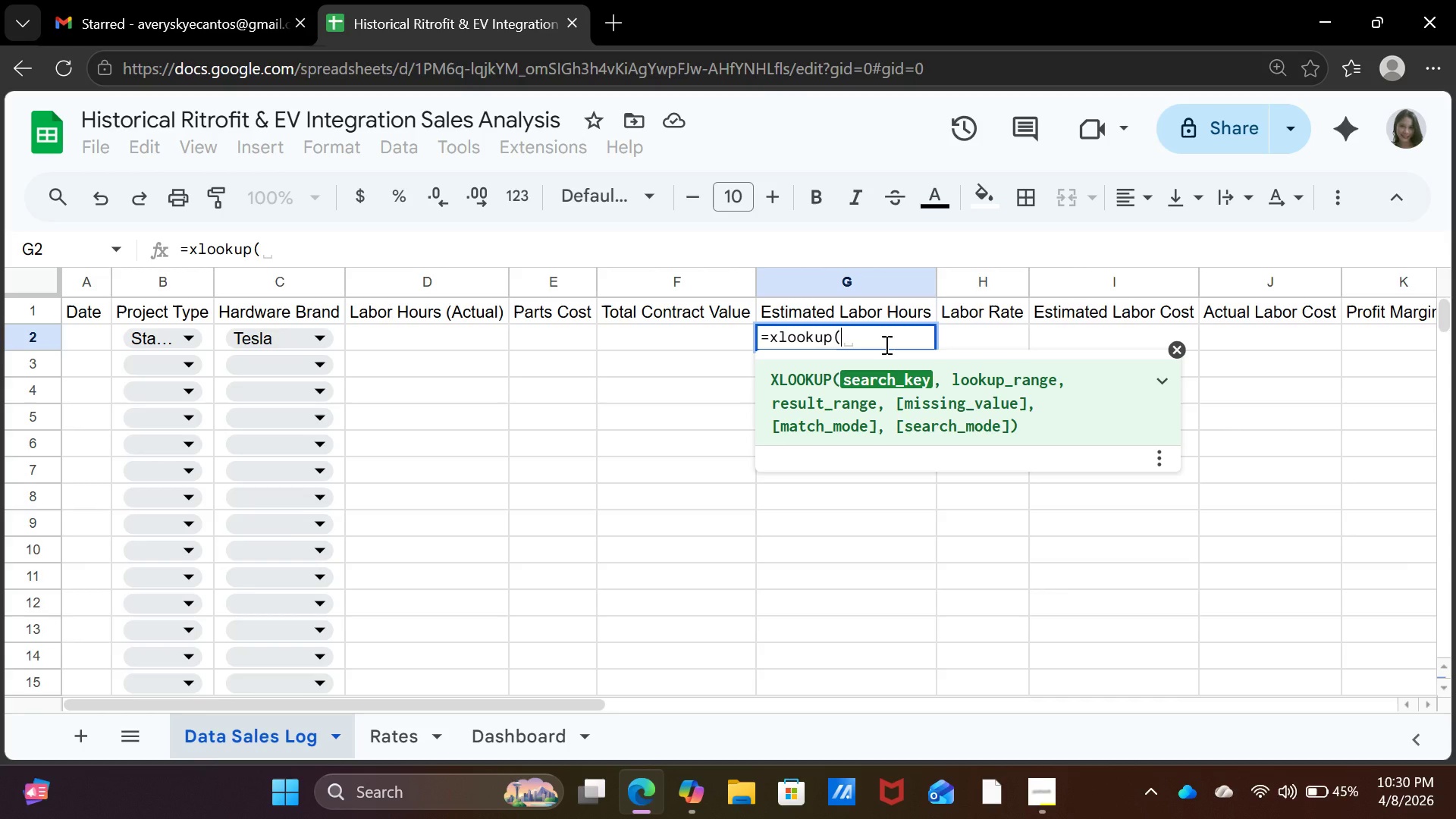 
type(b2&c2, Rates!)
 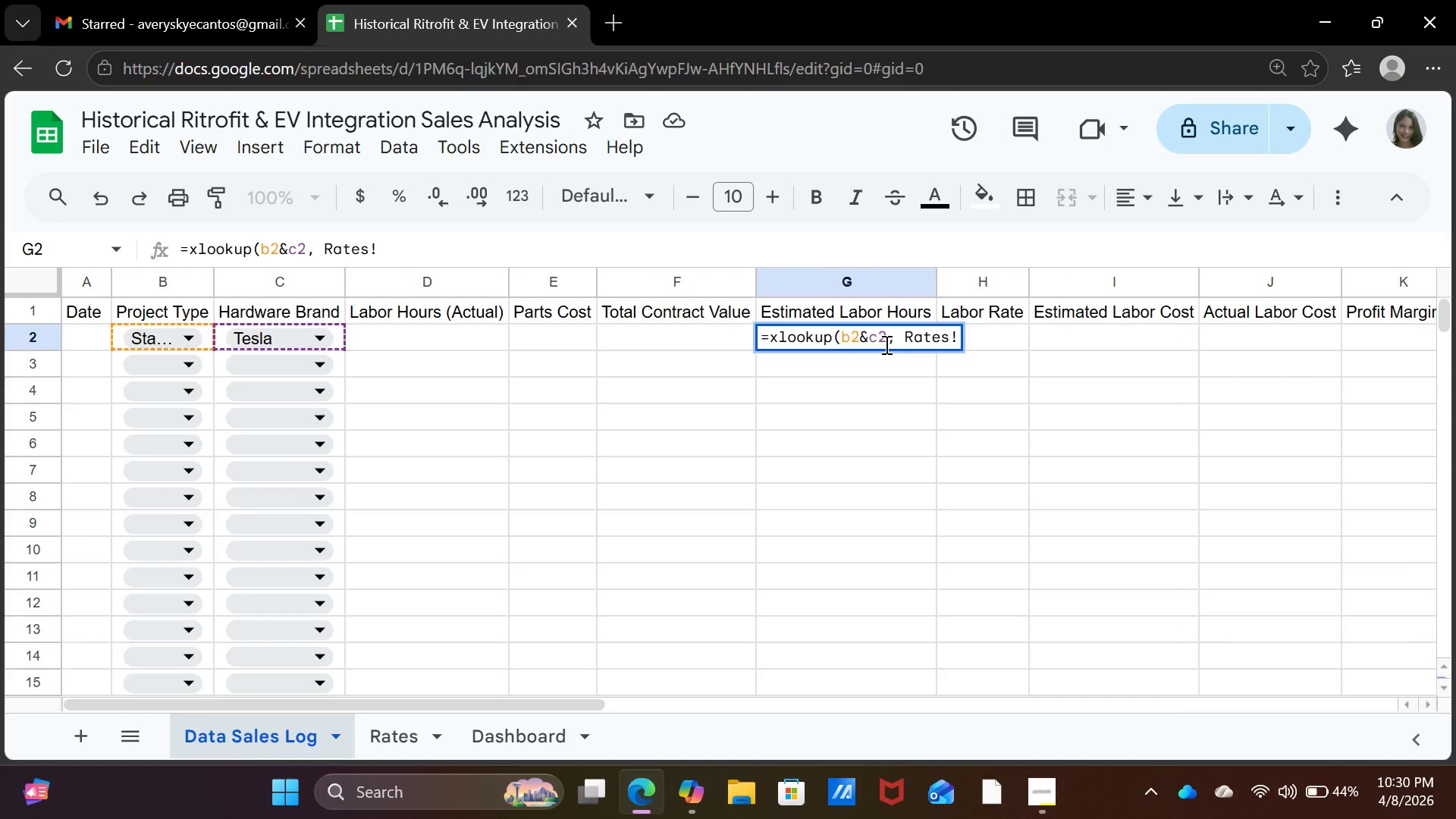 
key(A)
 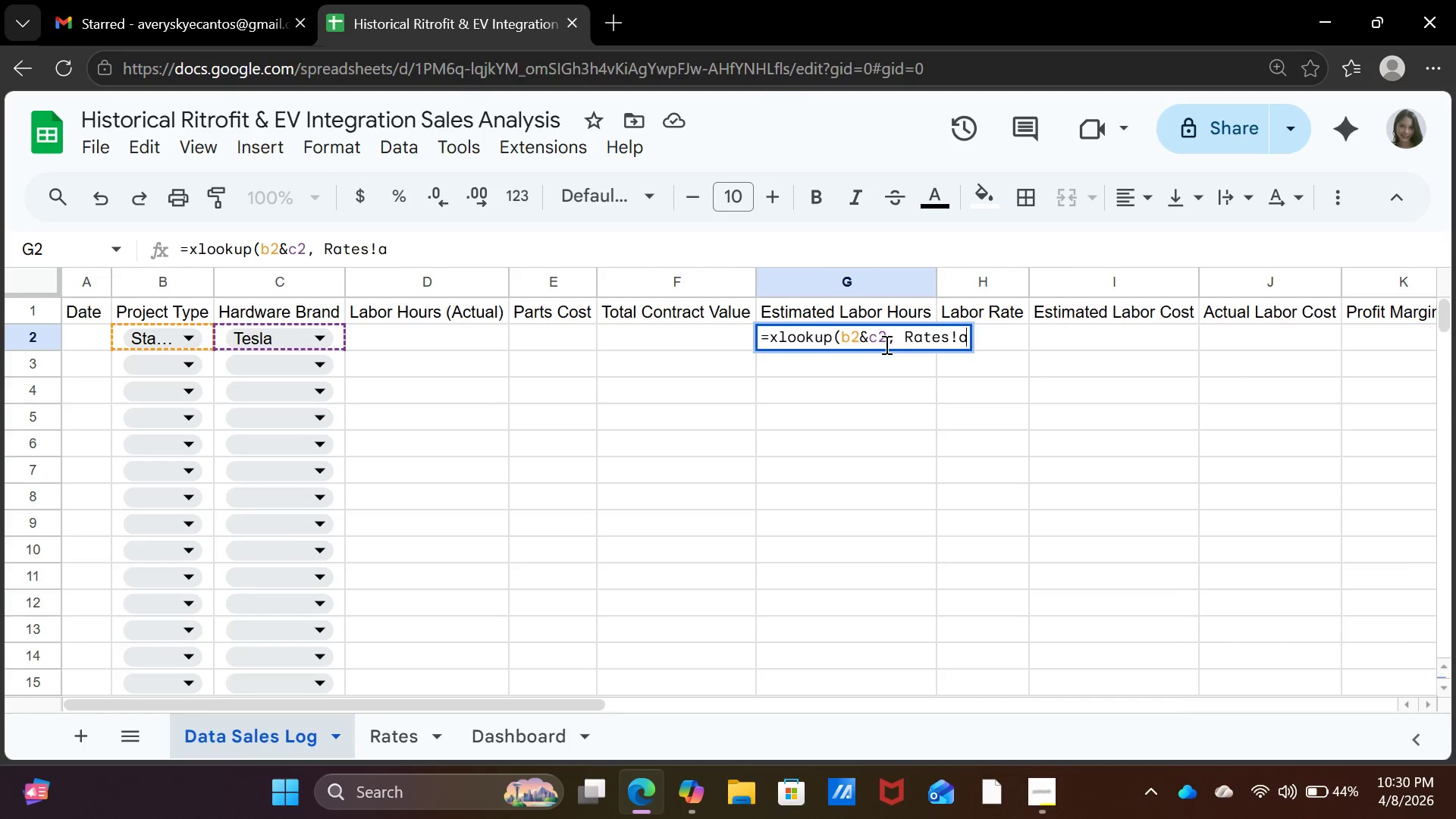 
key(Shift+ShiftRight)
 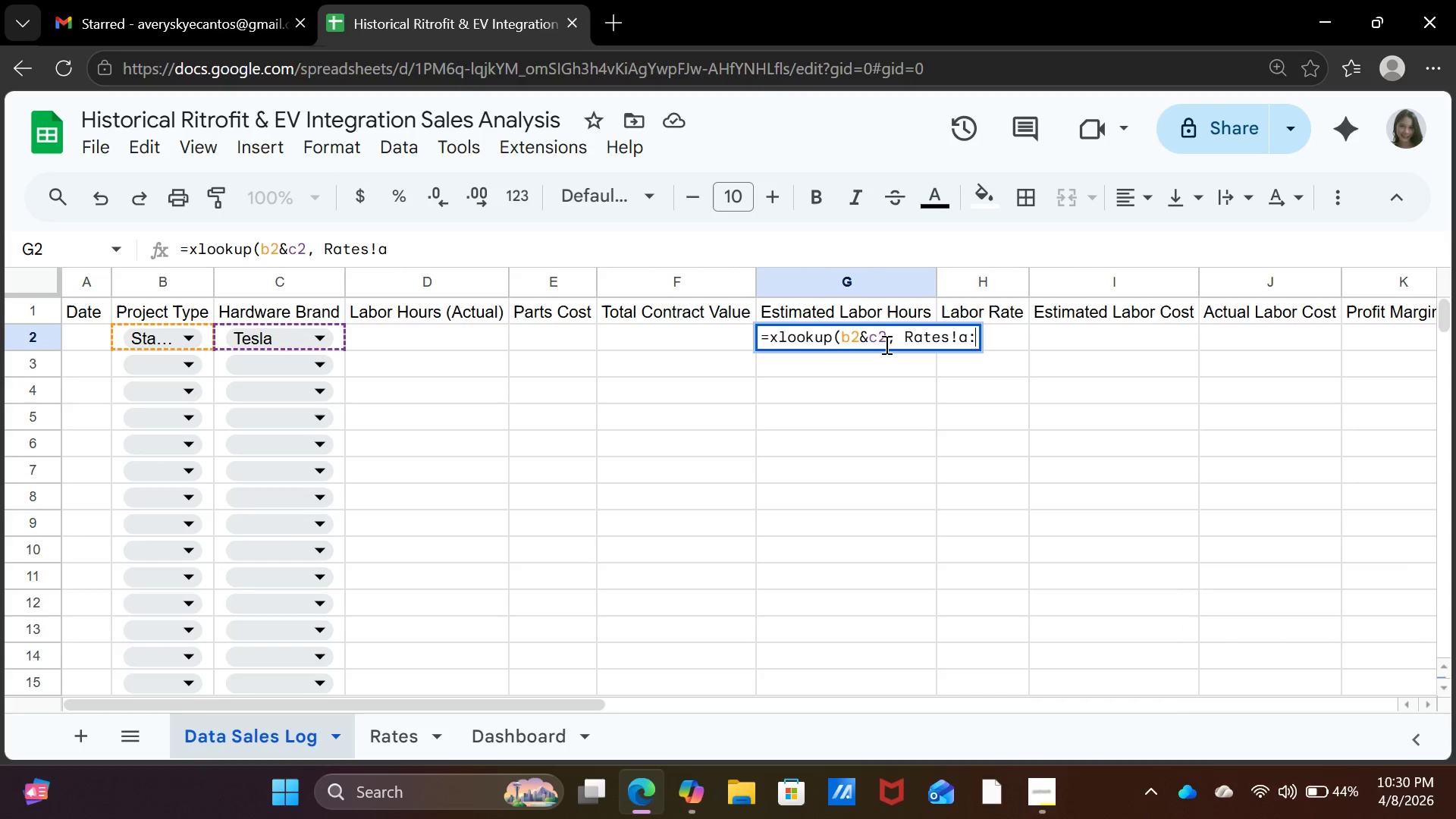 
key(Shift+Semicolon)
 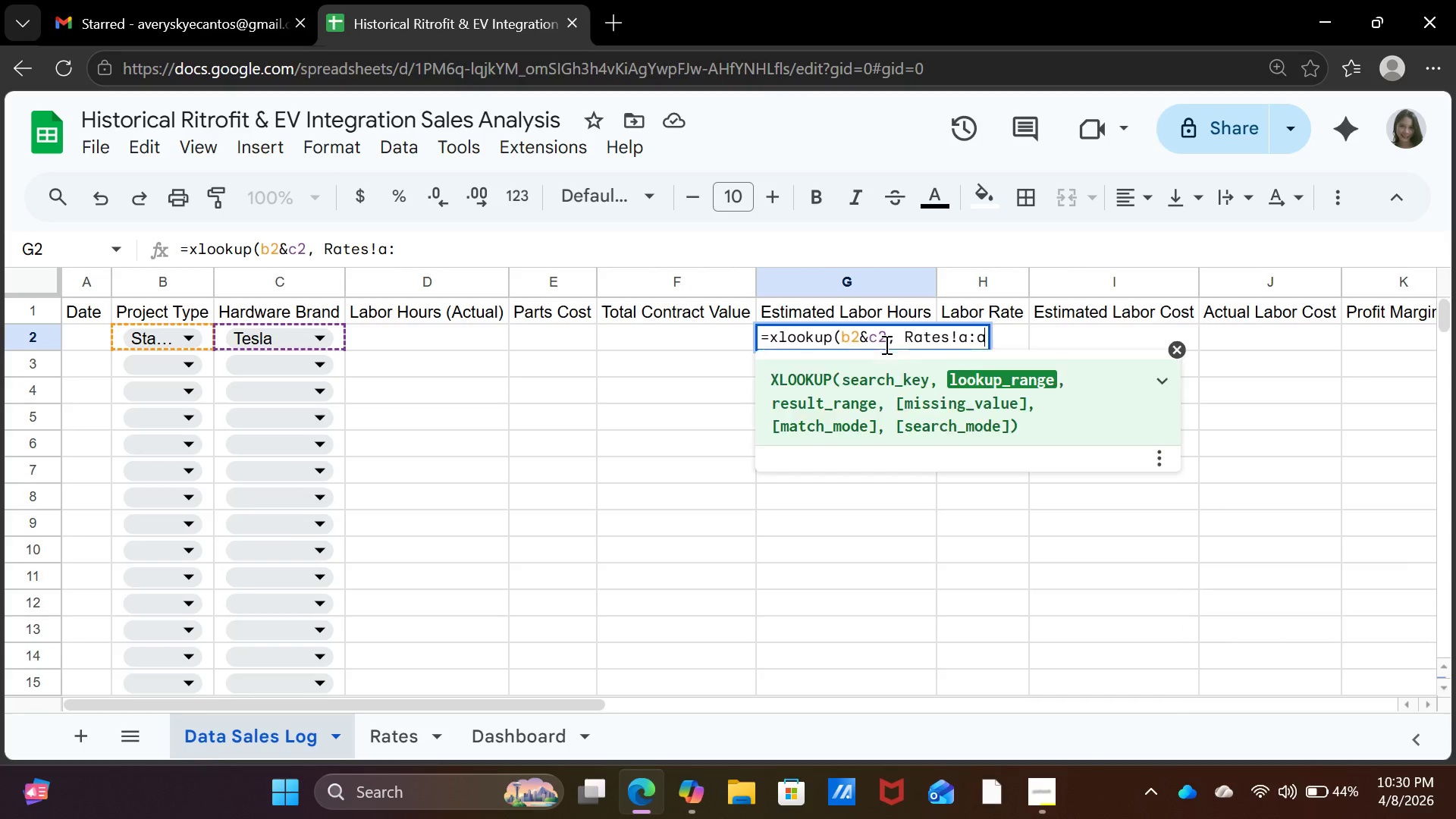 
key(A)
 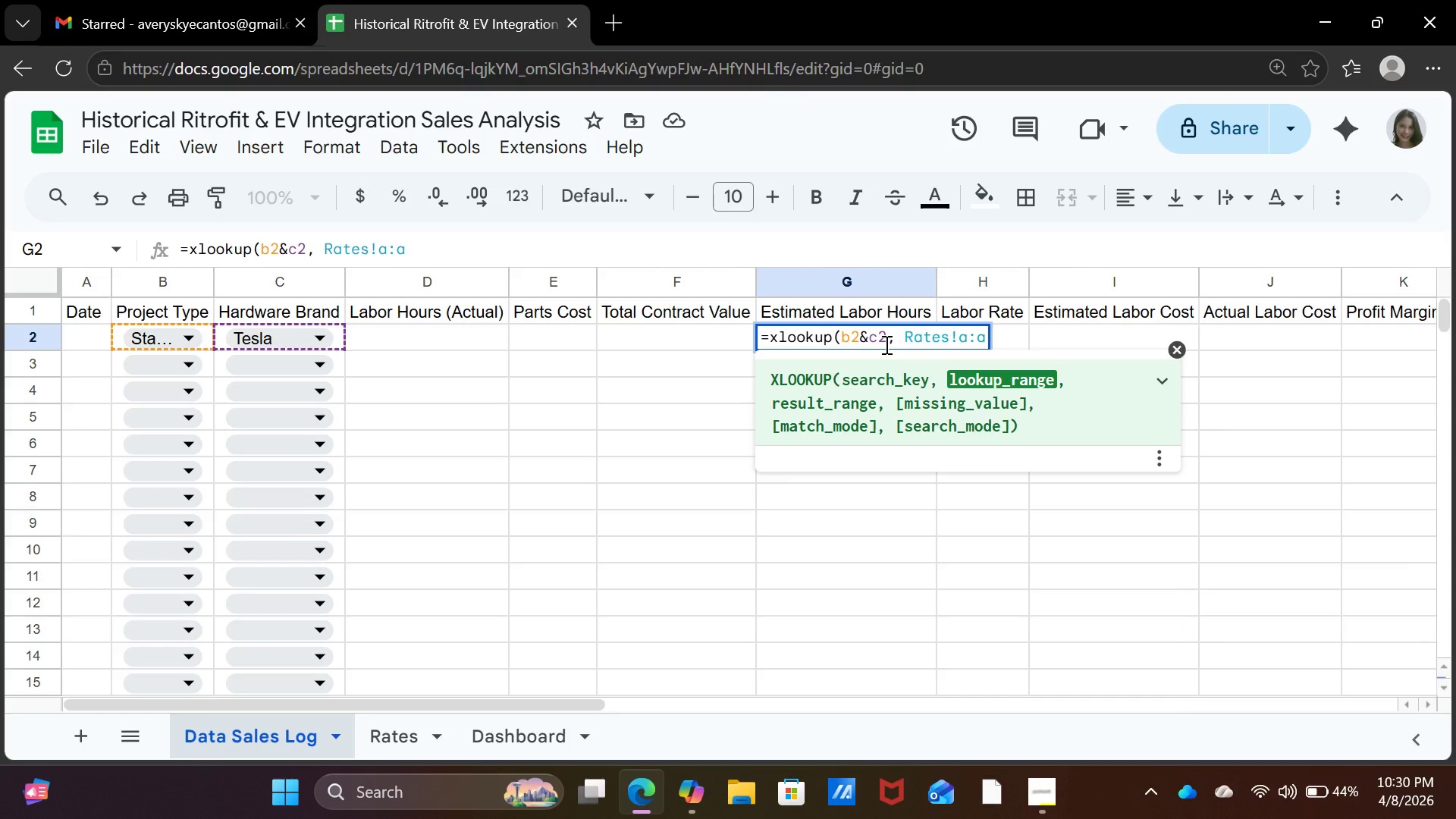 
type(&Rates!b:b, Rates!c:c))
 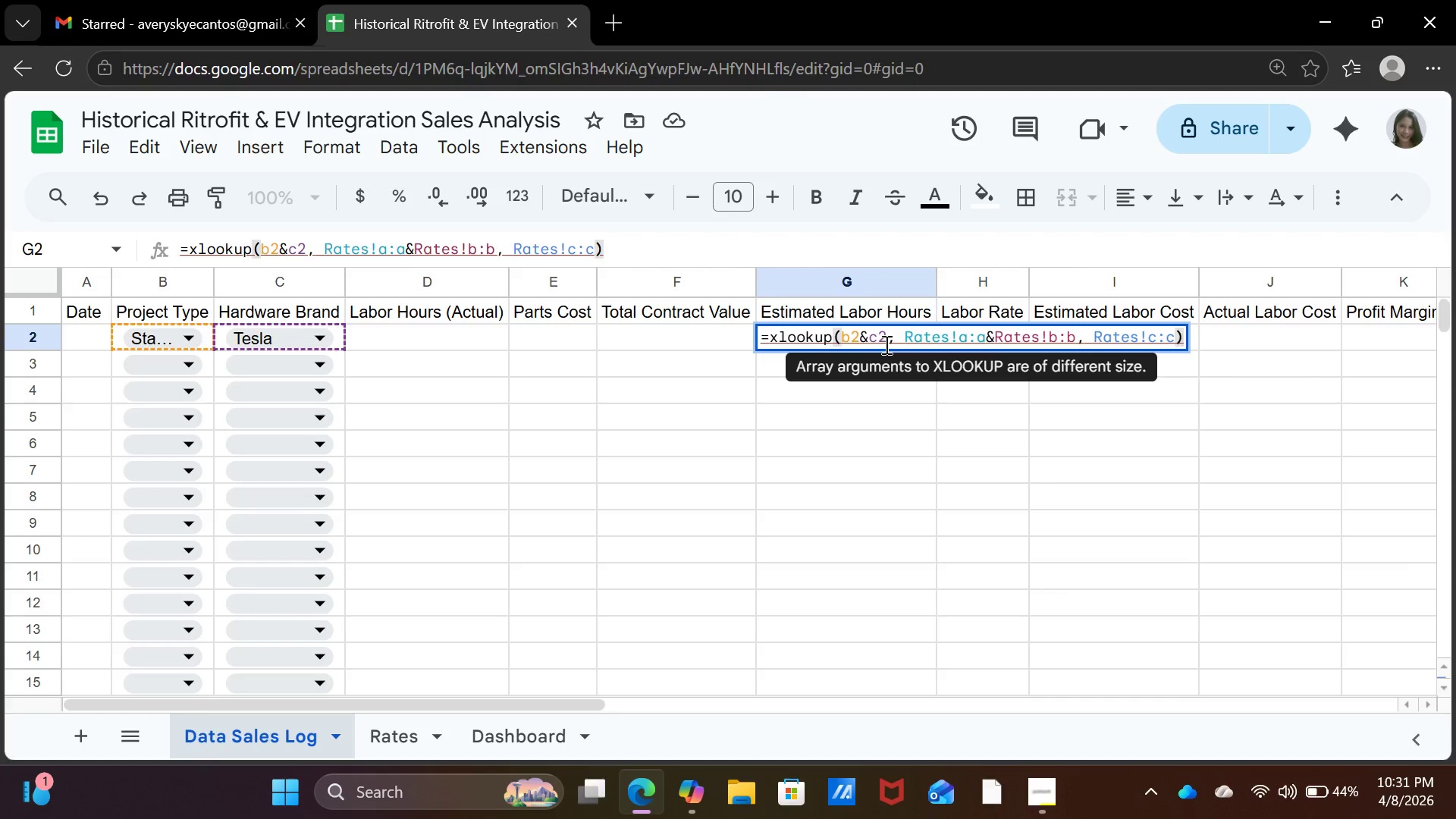 
key(Enter)
 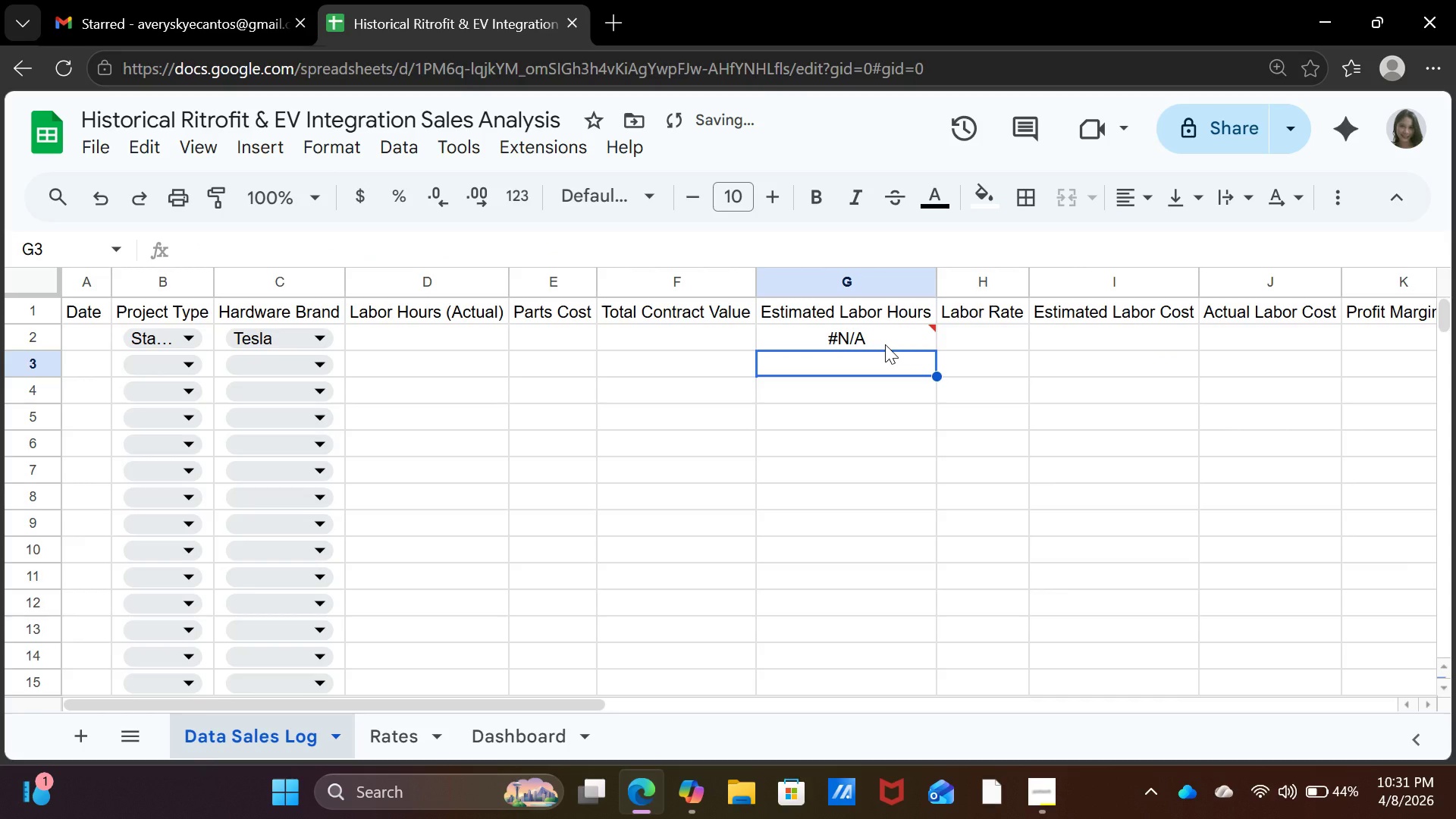 
left_click([885, 344])
 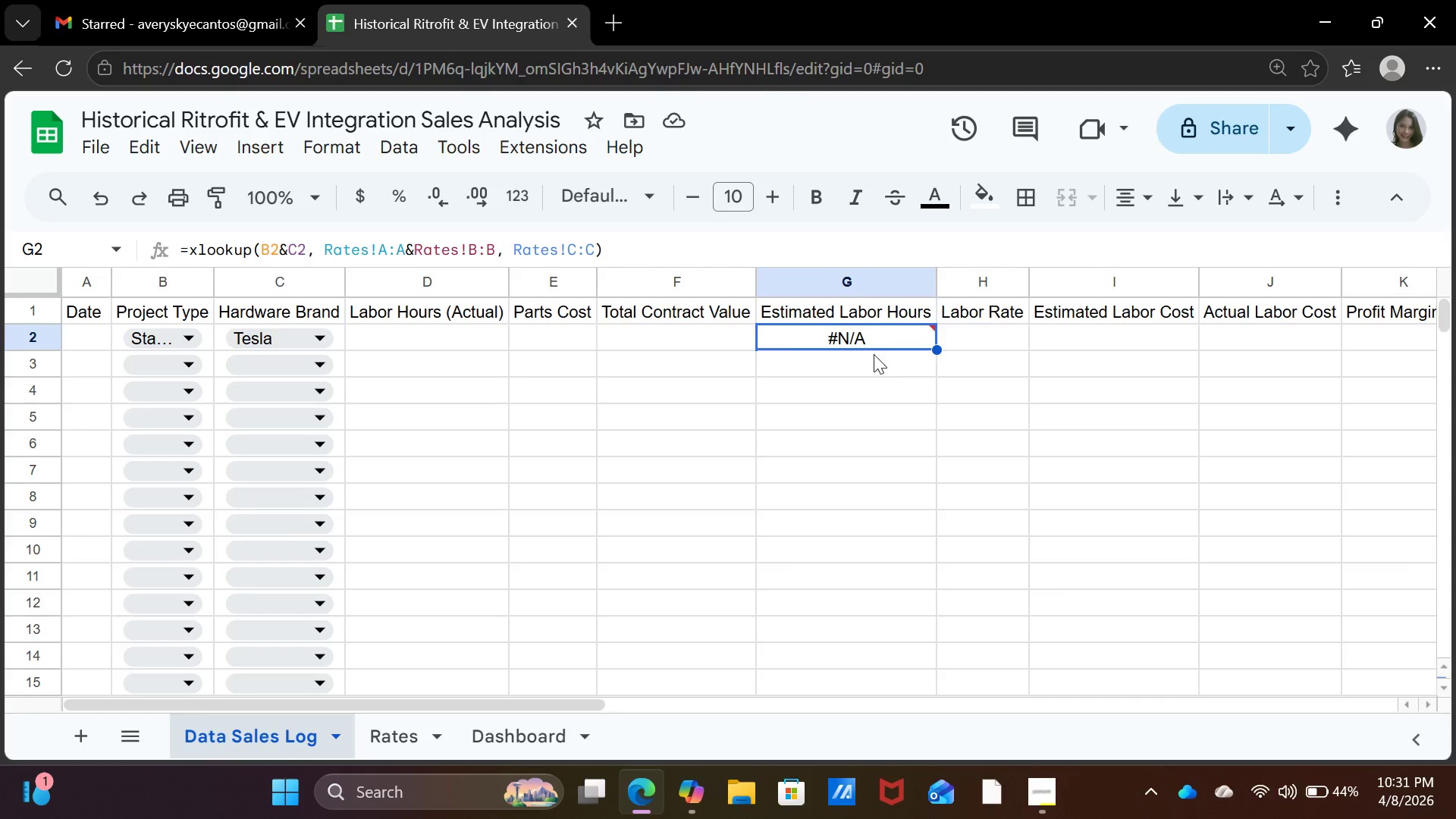 
wait(7.77)
 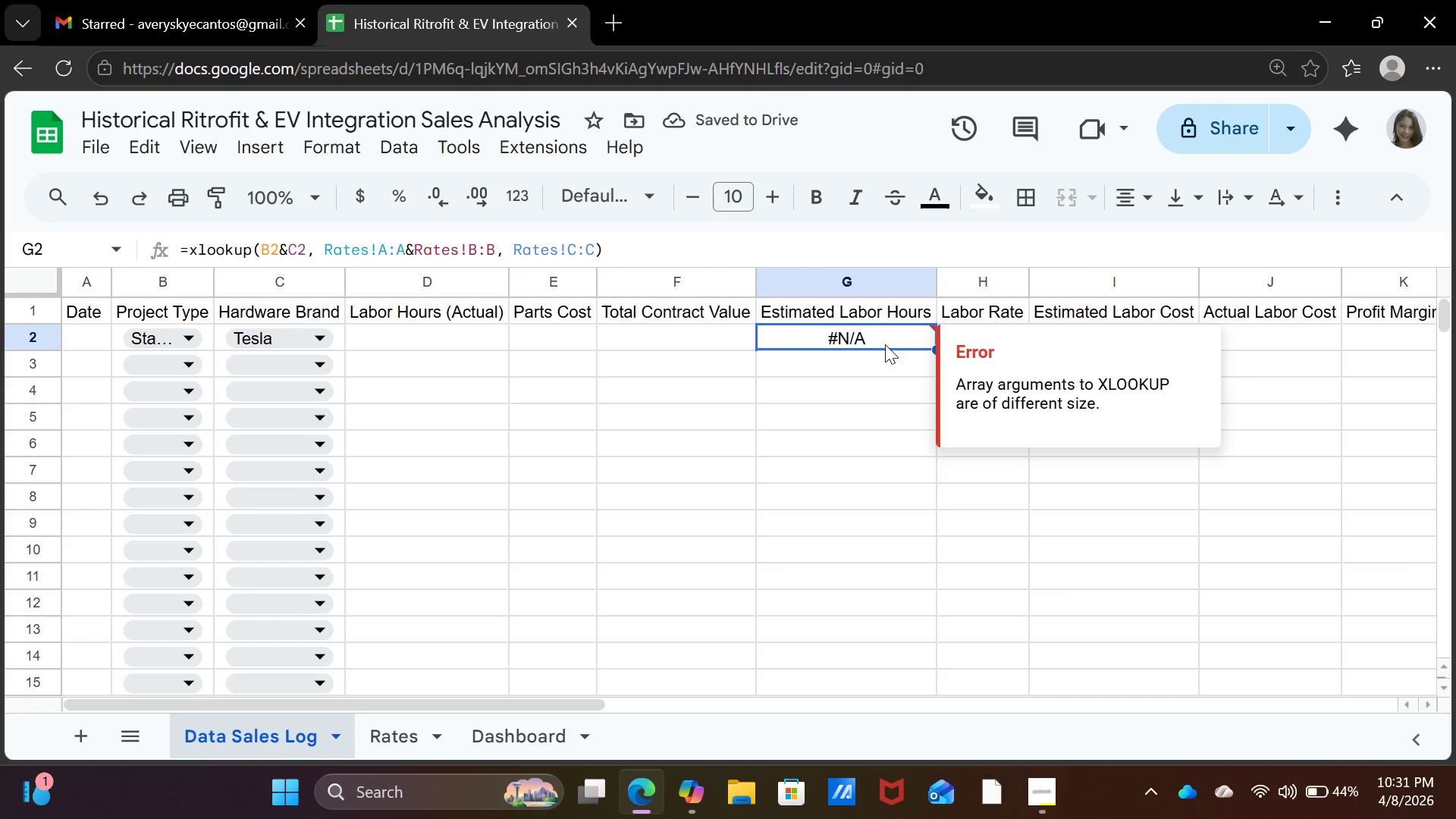 
double_click([869, 346])
 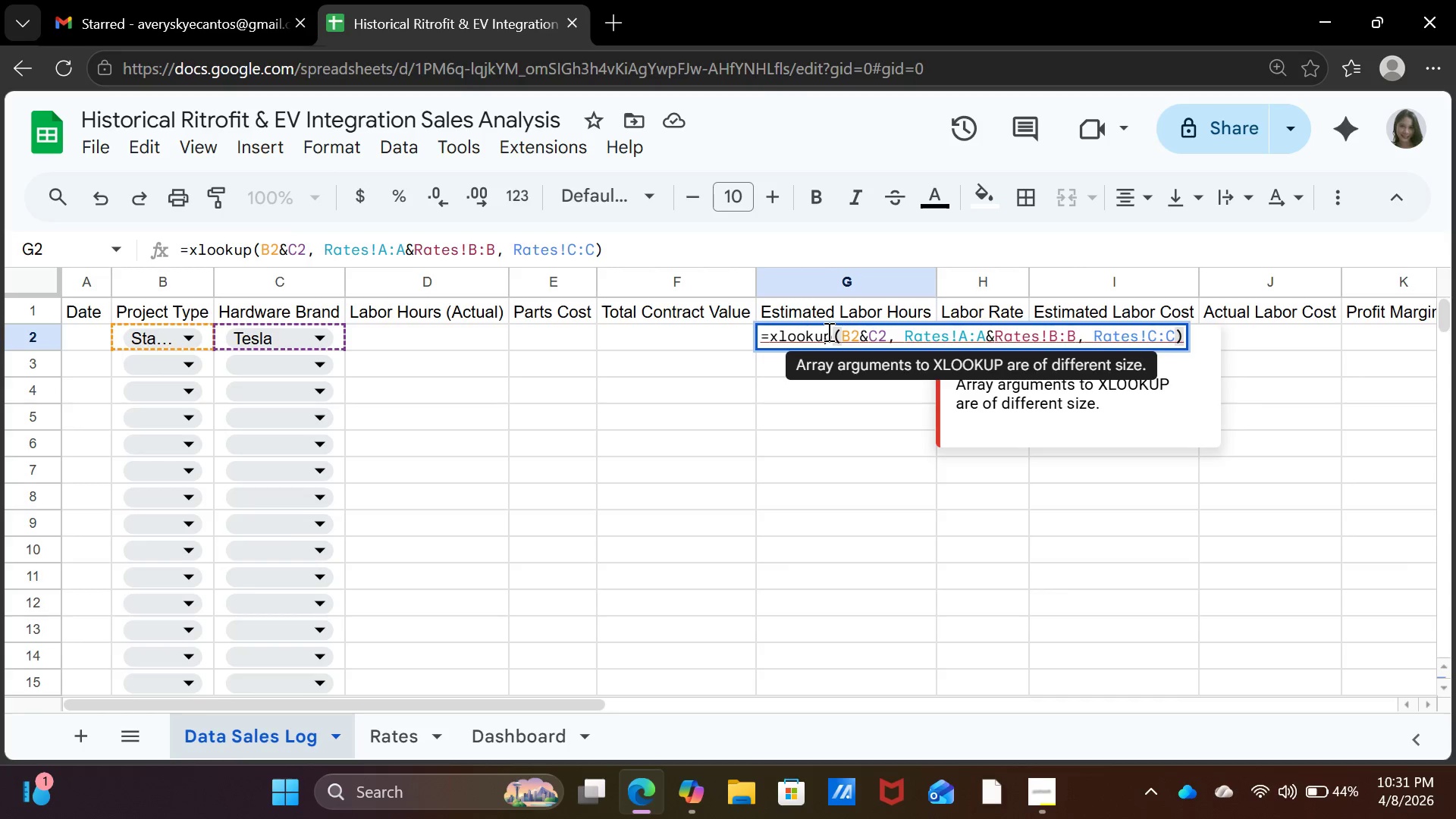 
left_click([828, 331])
 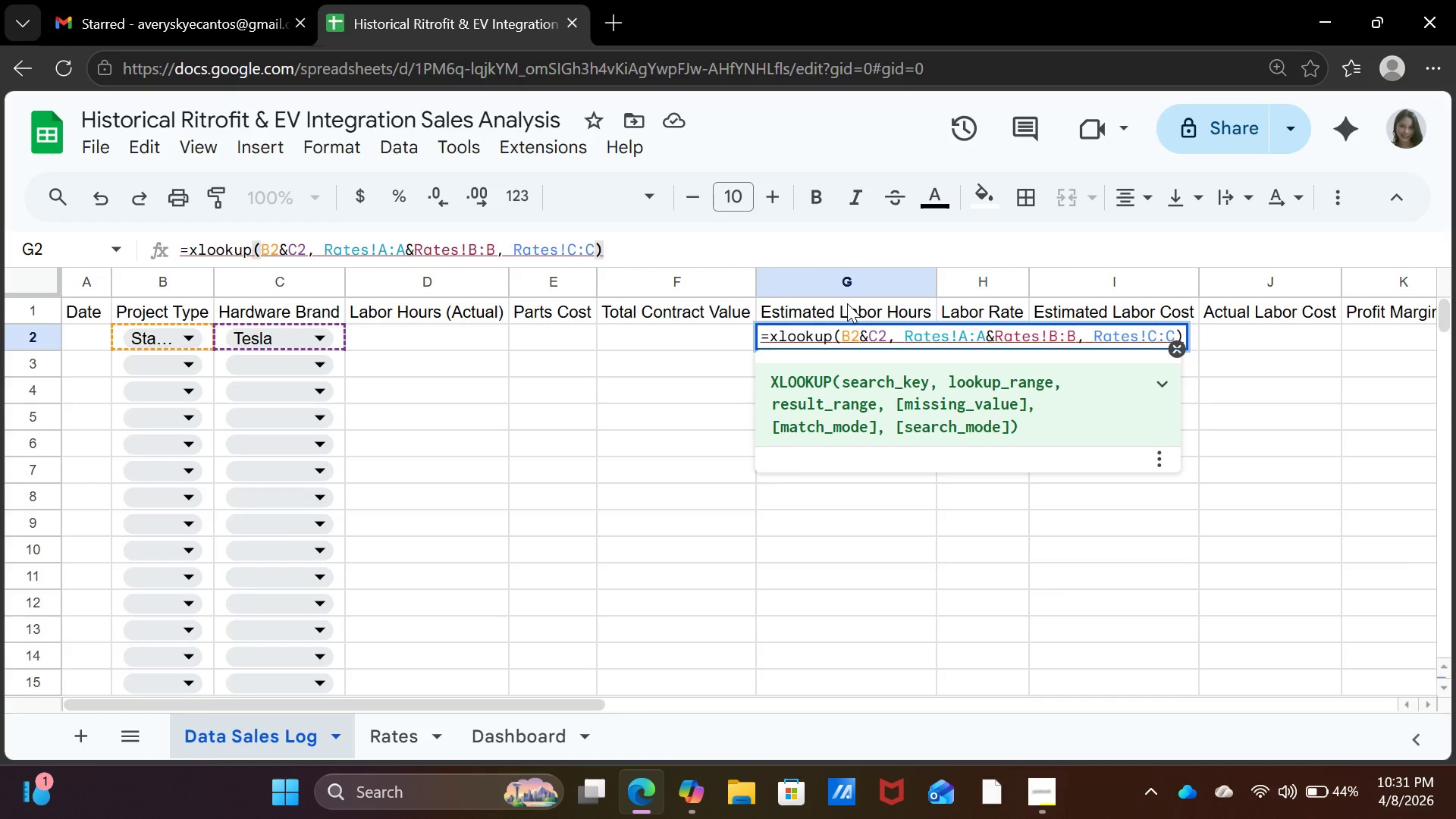 
key(Backspace)
key(Backspace)
key(Backspace)
key(Backspace)
key(Backspace)
key(Backspace)
key(Backspace)
type(XLOOKUP)
 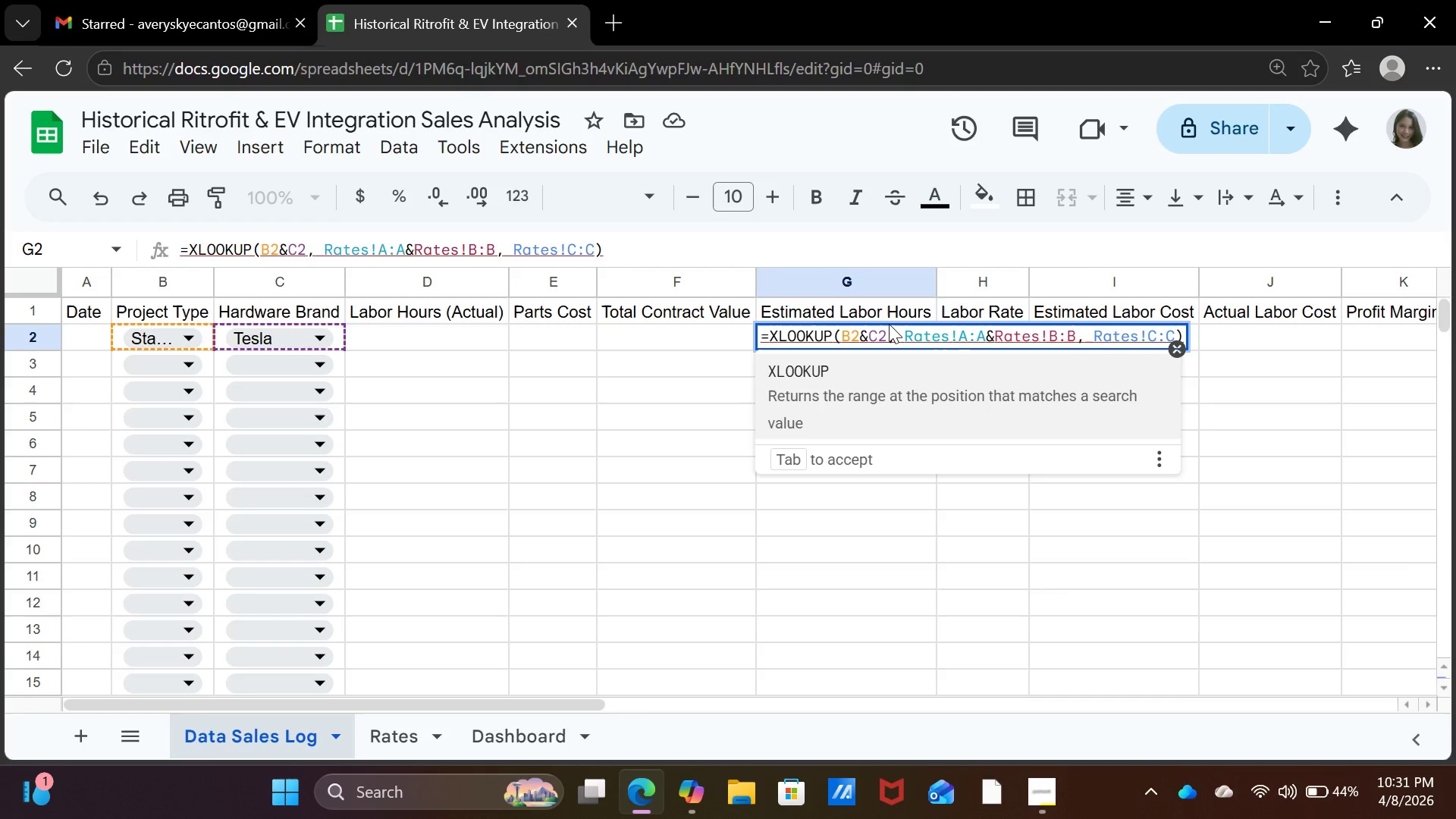 
key(Enter)
 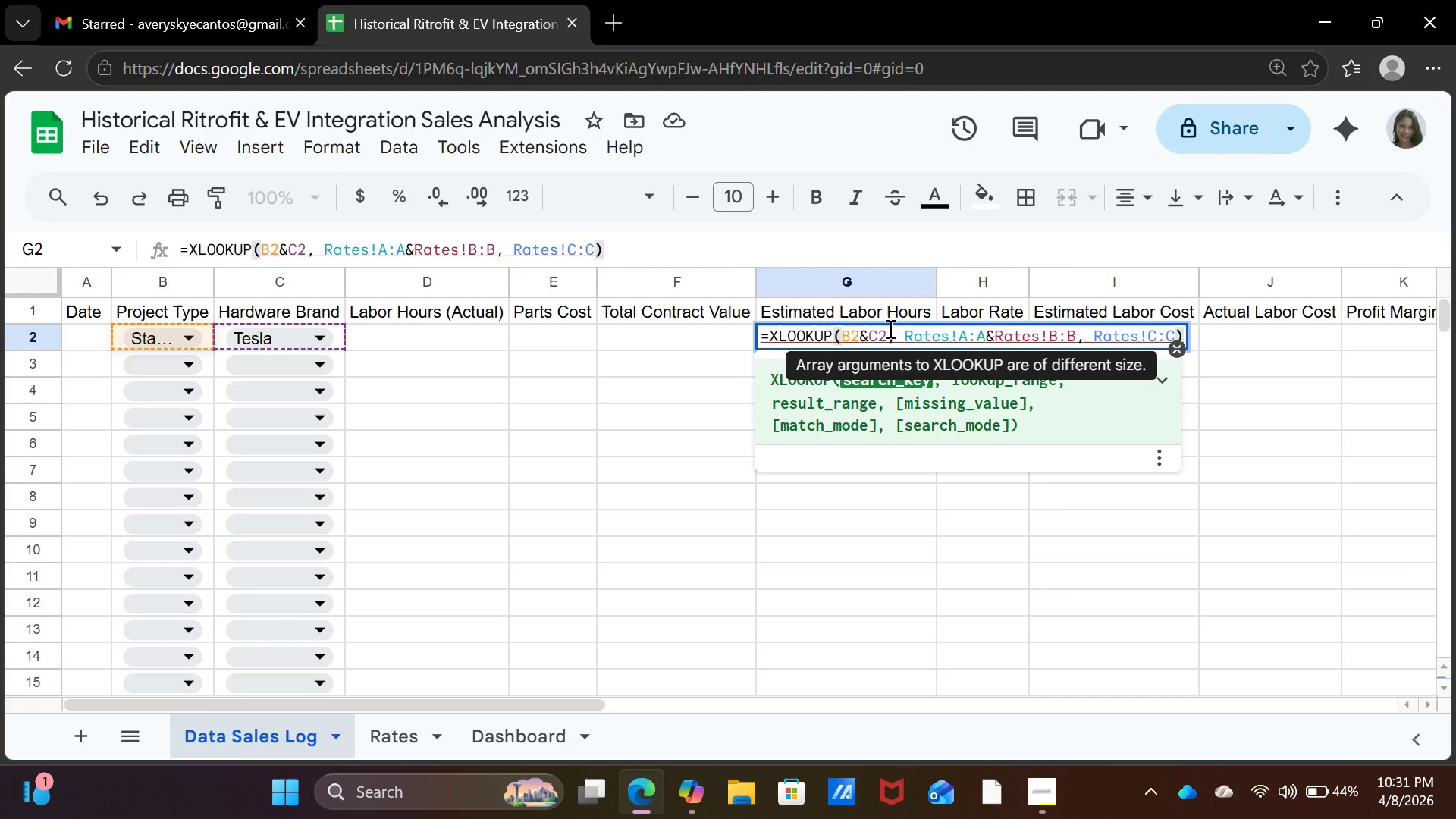 
key(Enter)
 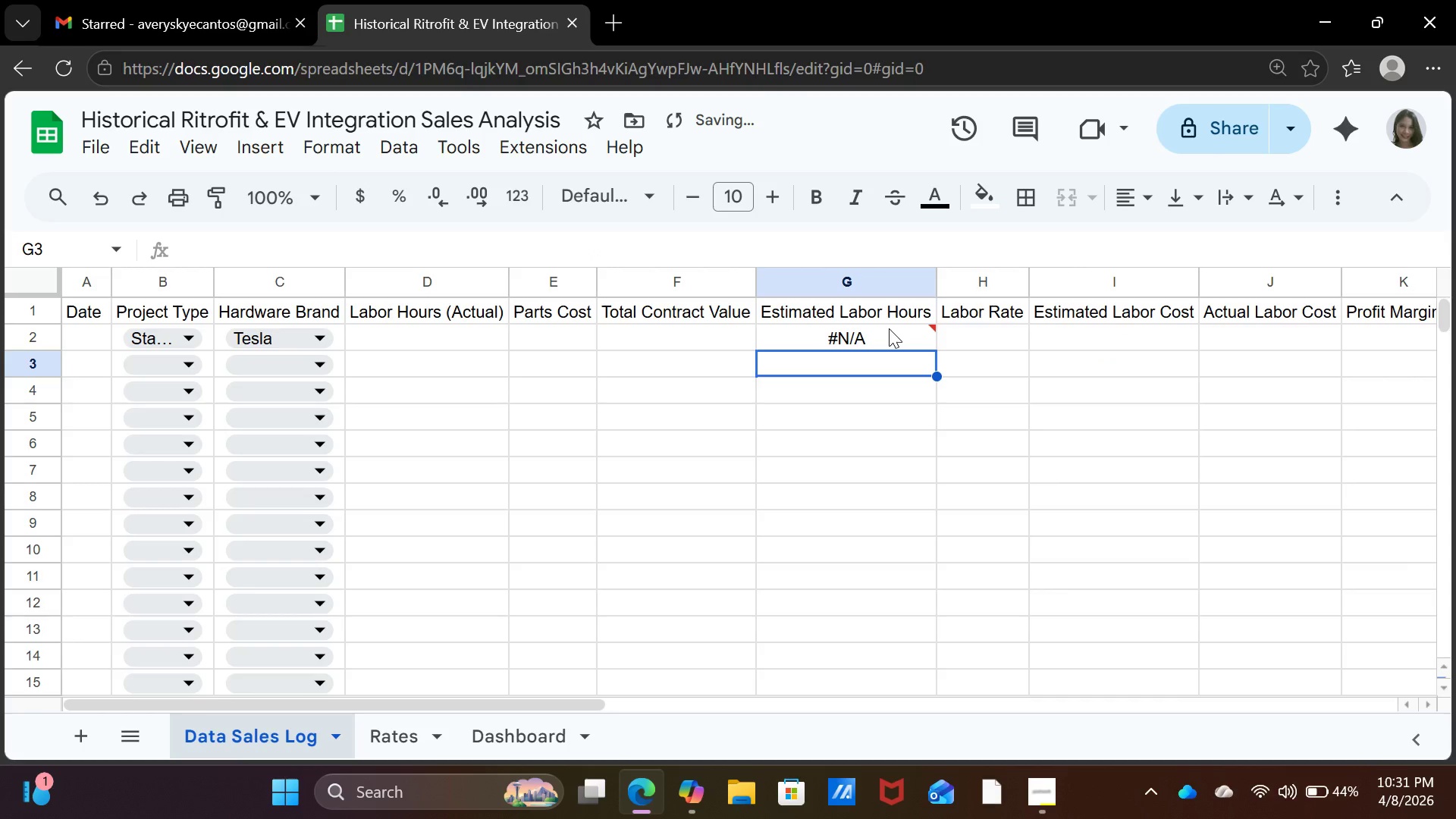 
key(ArrowUp)
 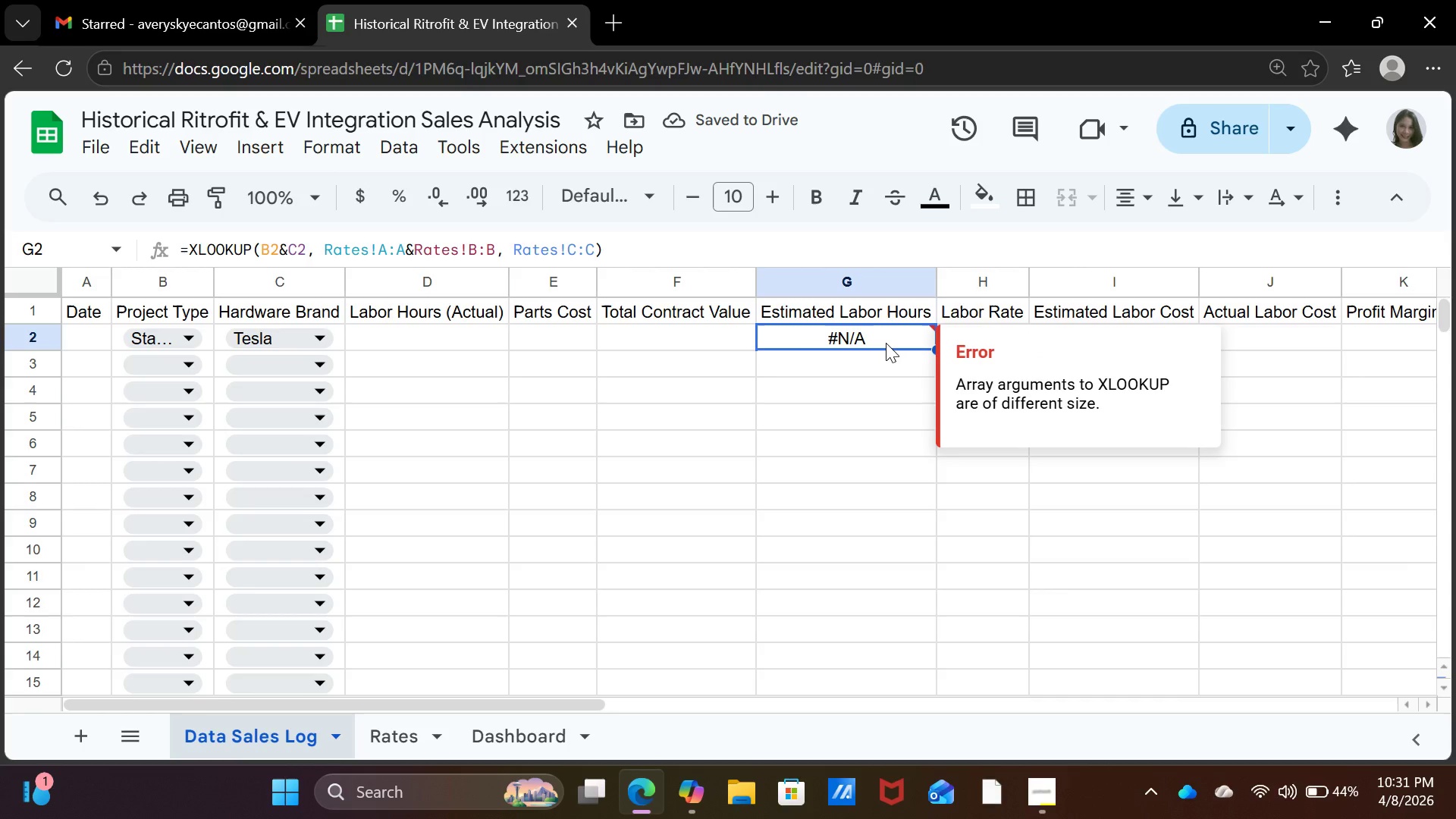 
left_click([886, 343])
 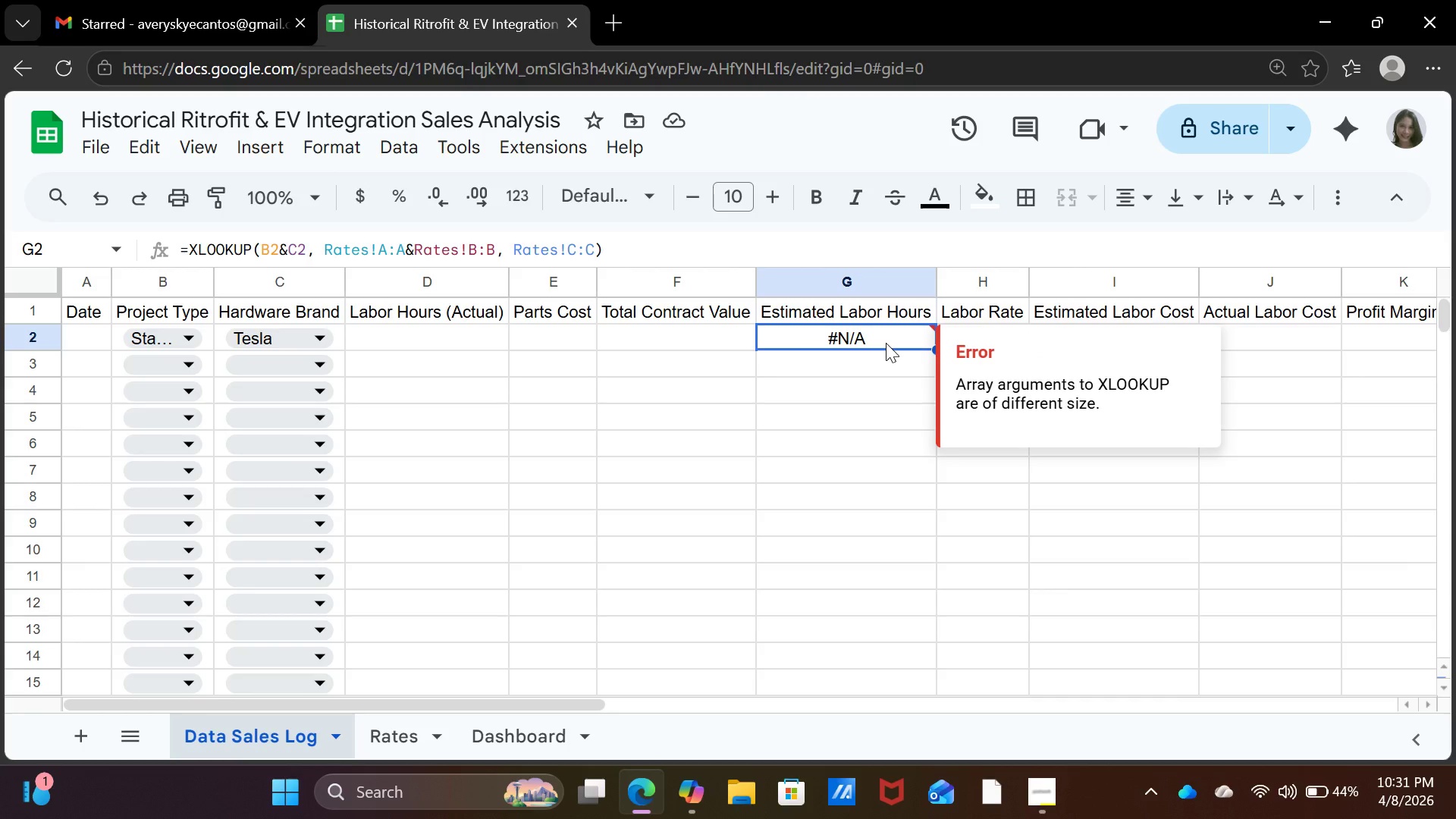 
double_click([886, 343])
 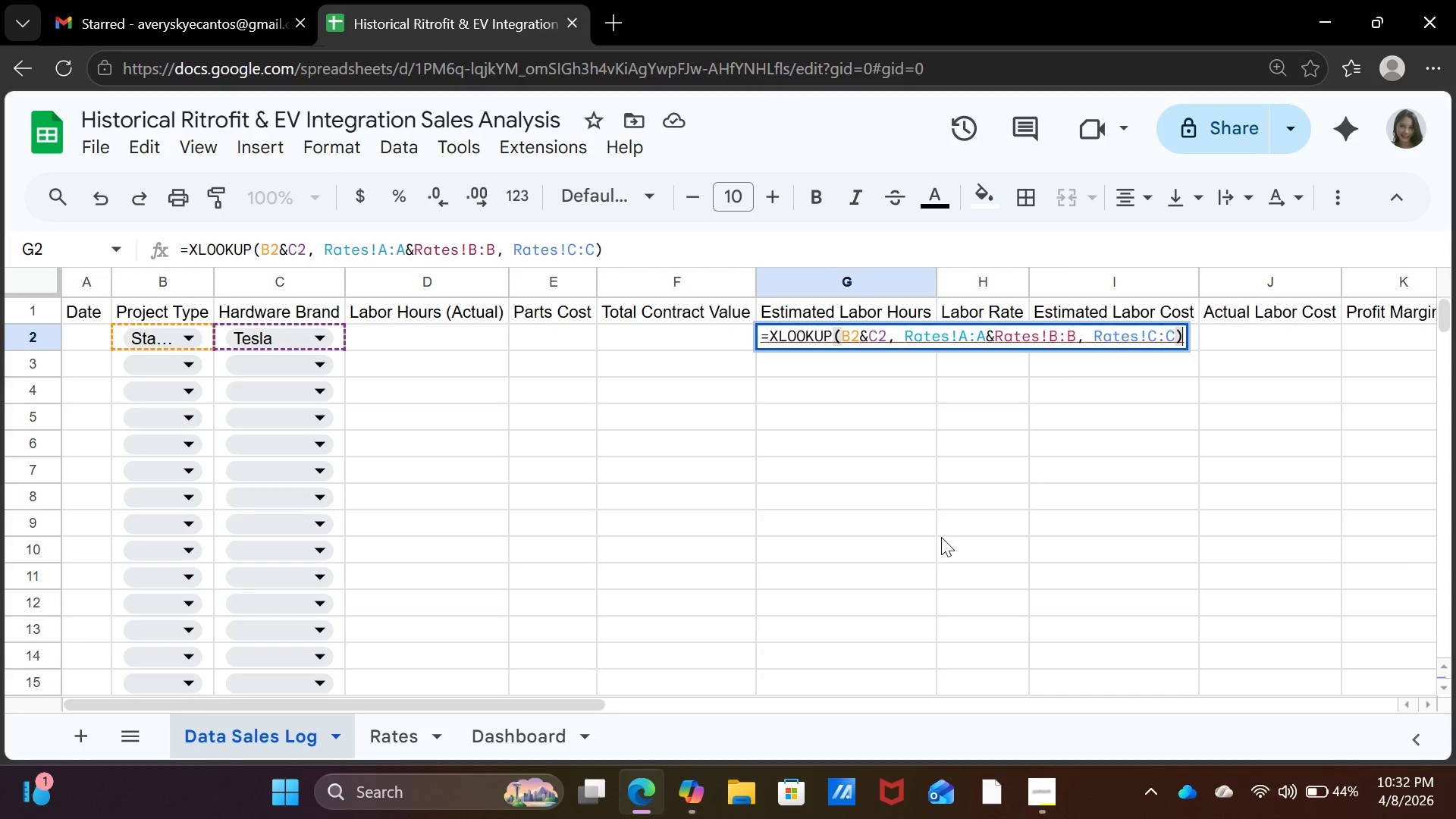 
wait(21.08)
 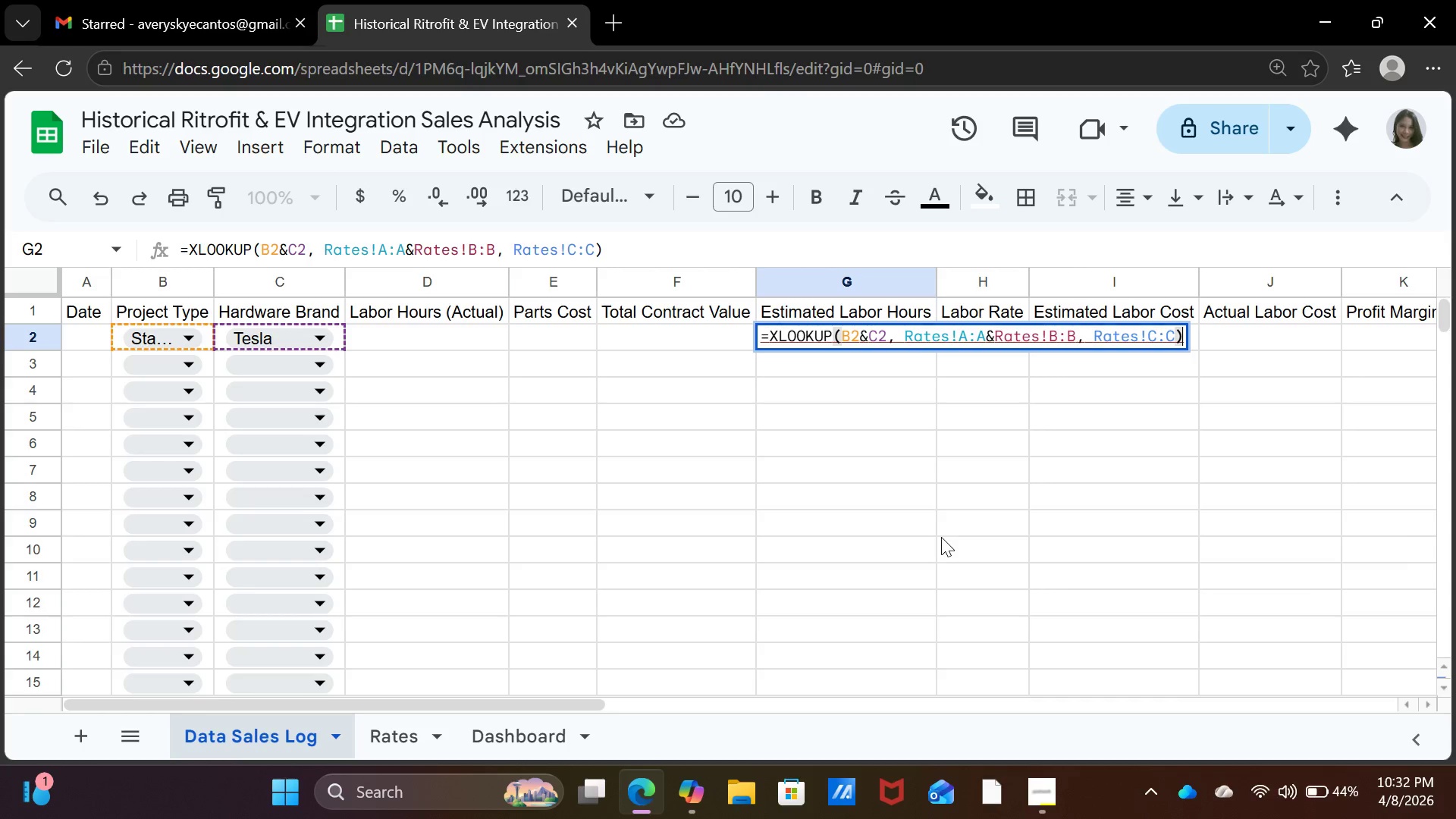 
left_click([903, 337])
 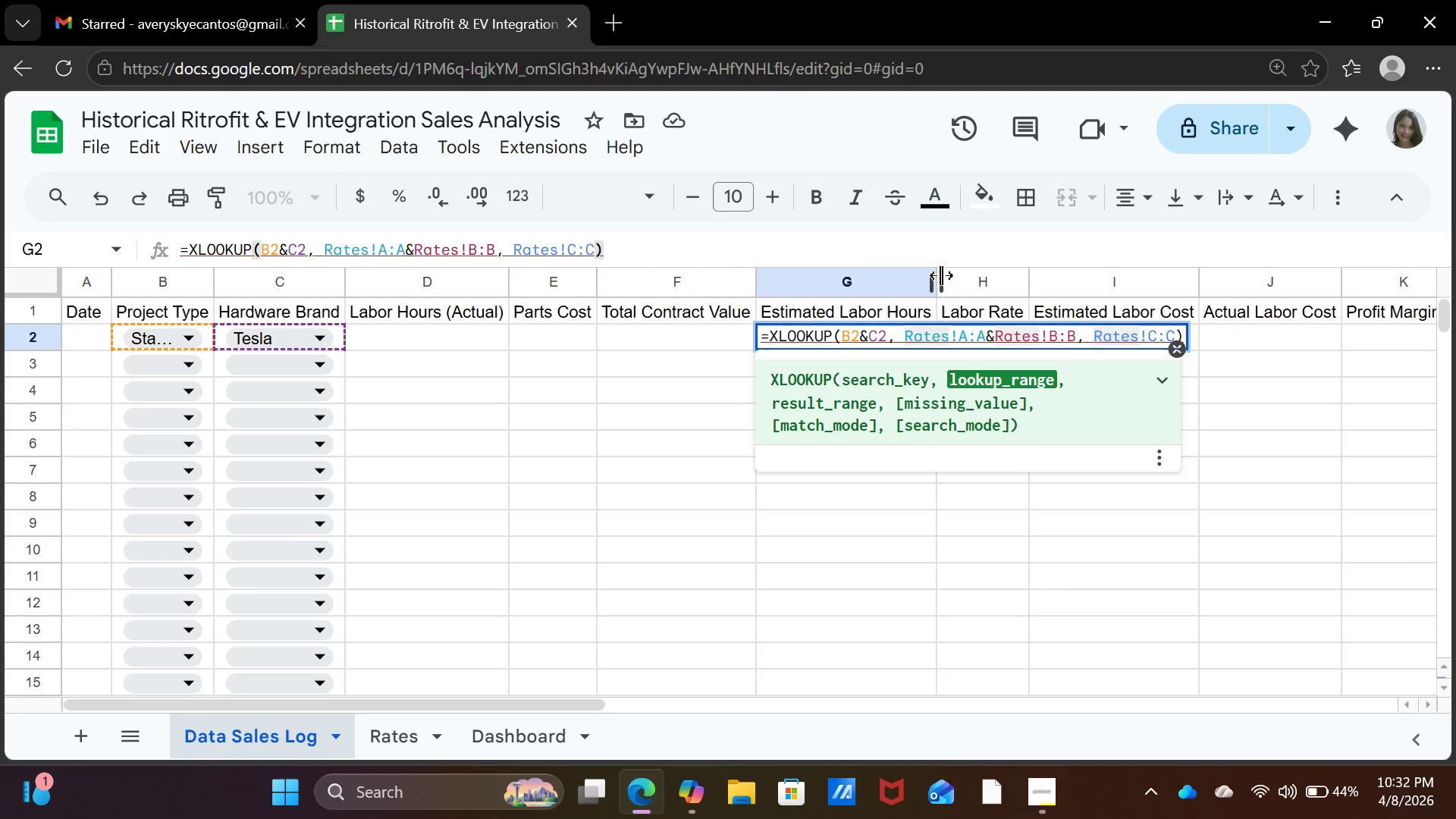 
key(Backspace)
 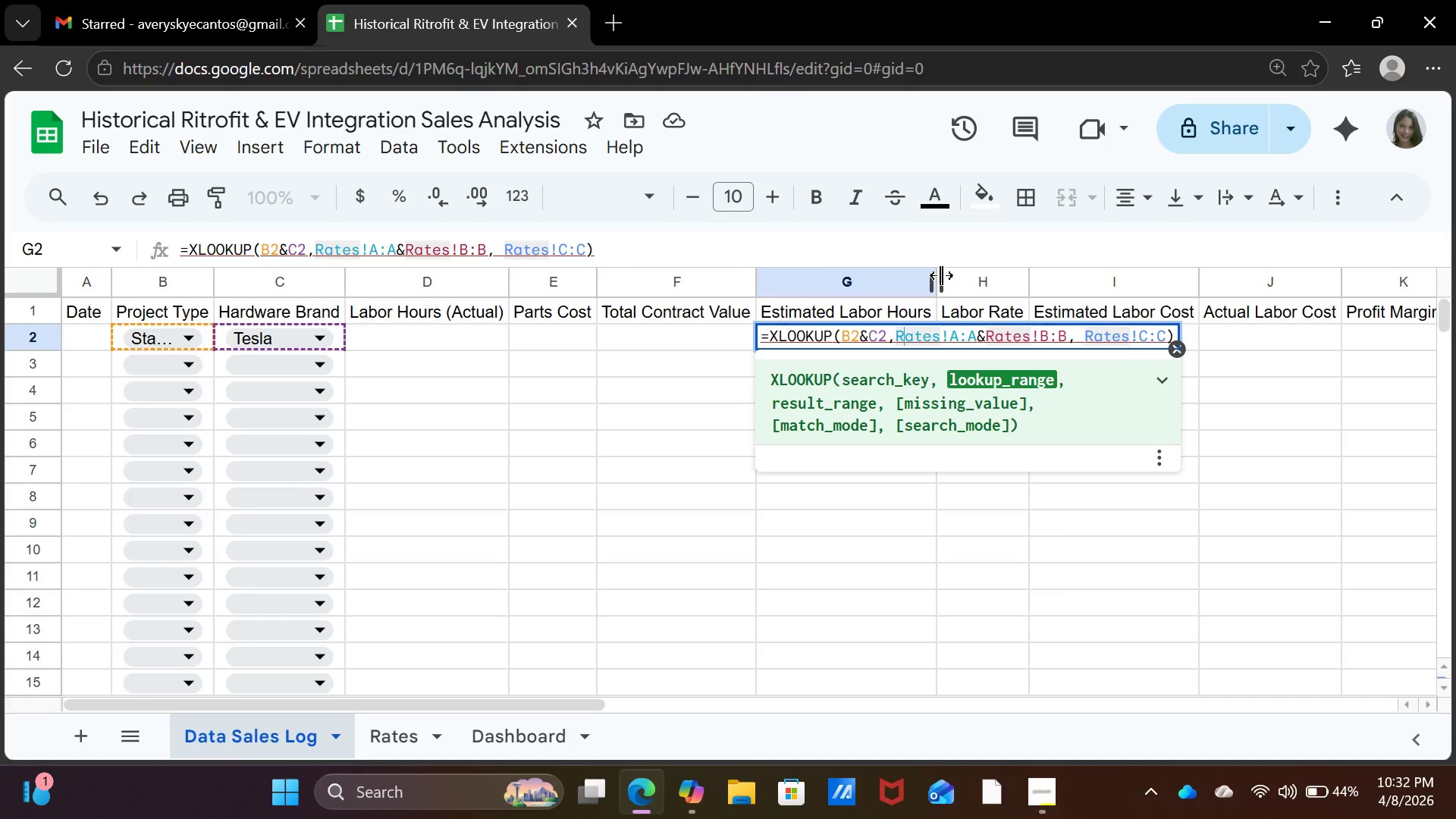 
key(ArrowRight)
 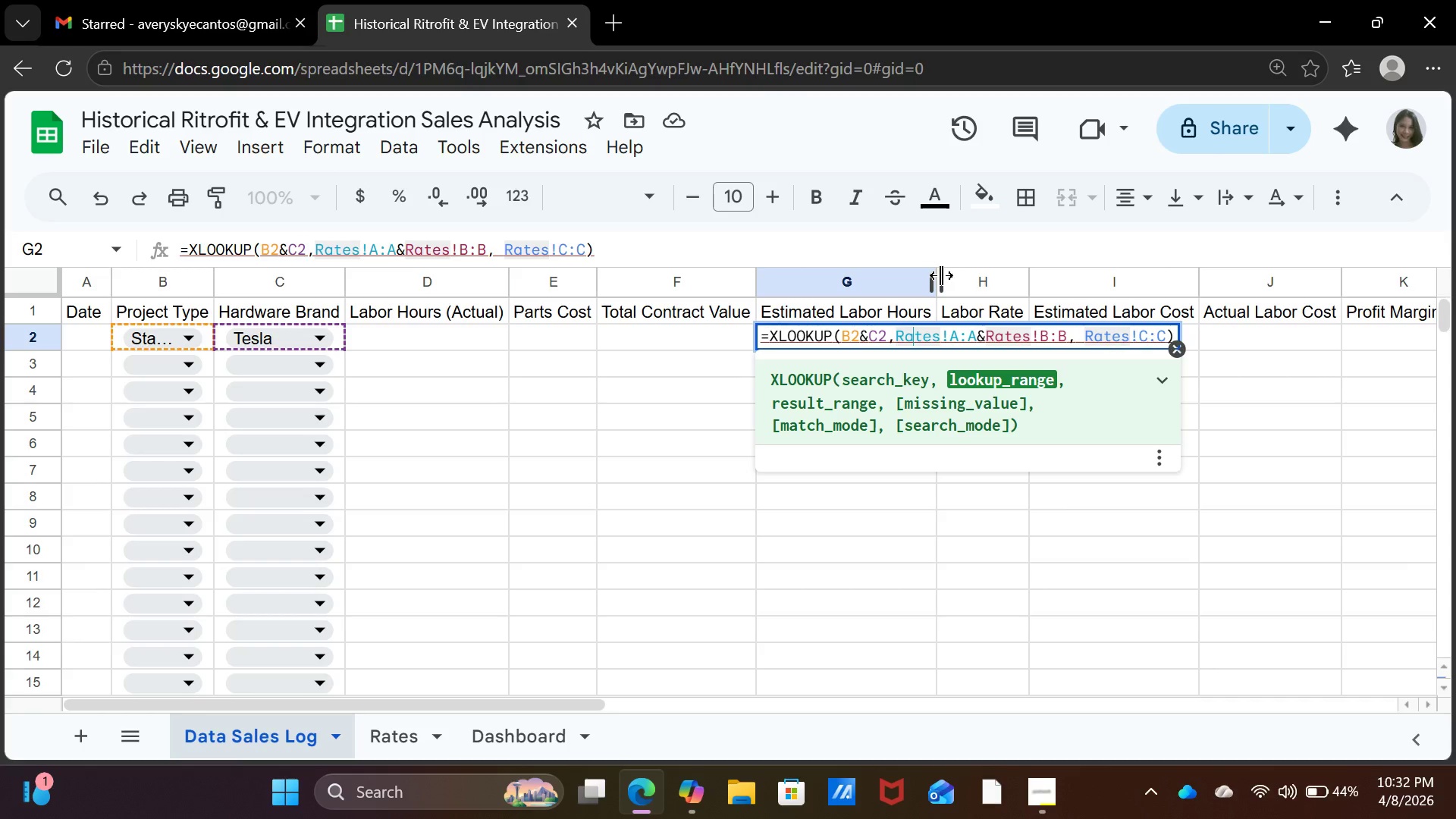 
key(ArrowRight)
 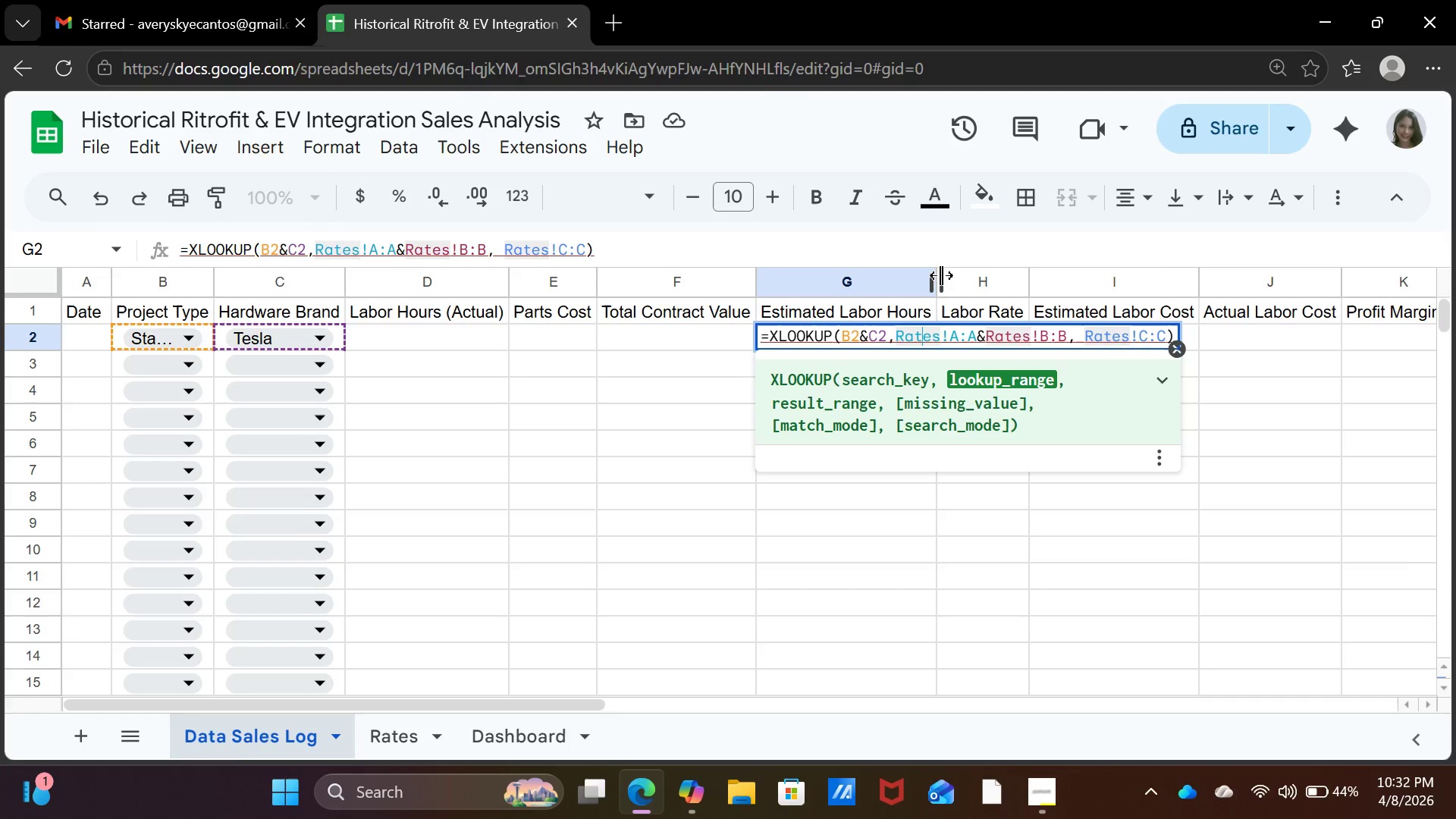 
key(ArrowRight)
 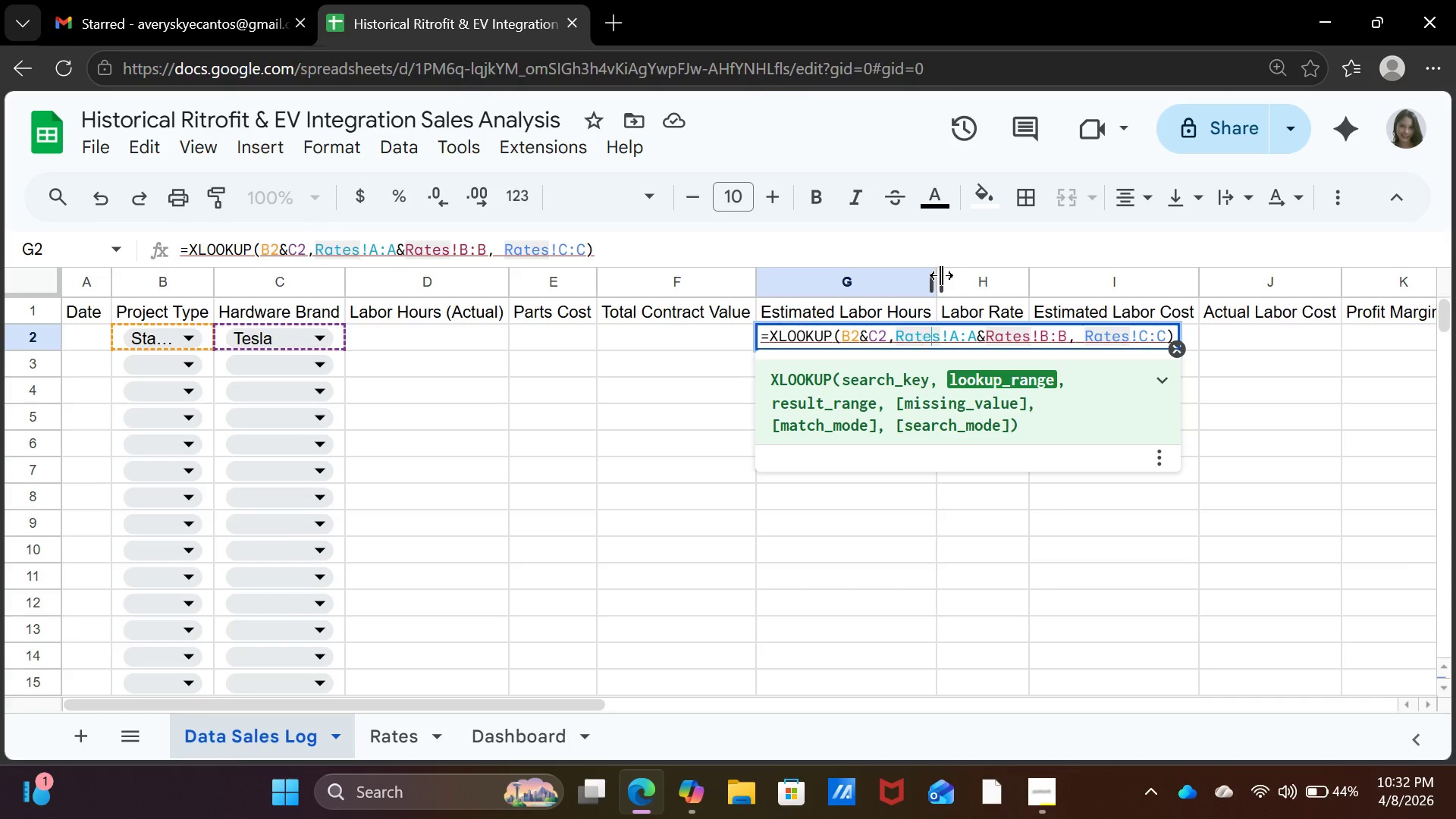 
hold_key(key=ArrowRight, duration=0.81)
 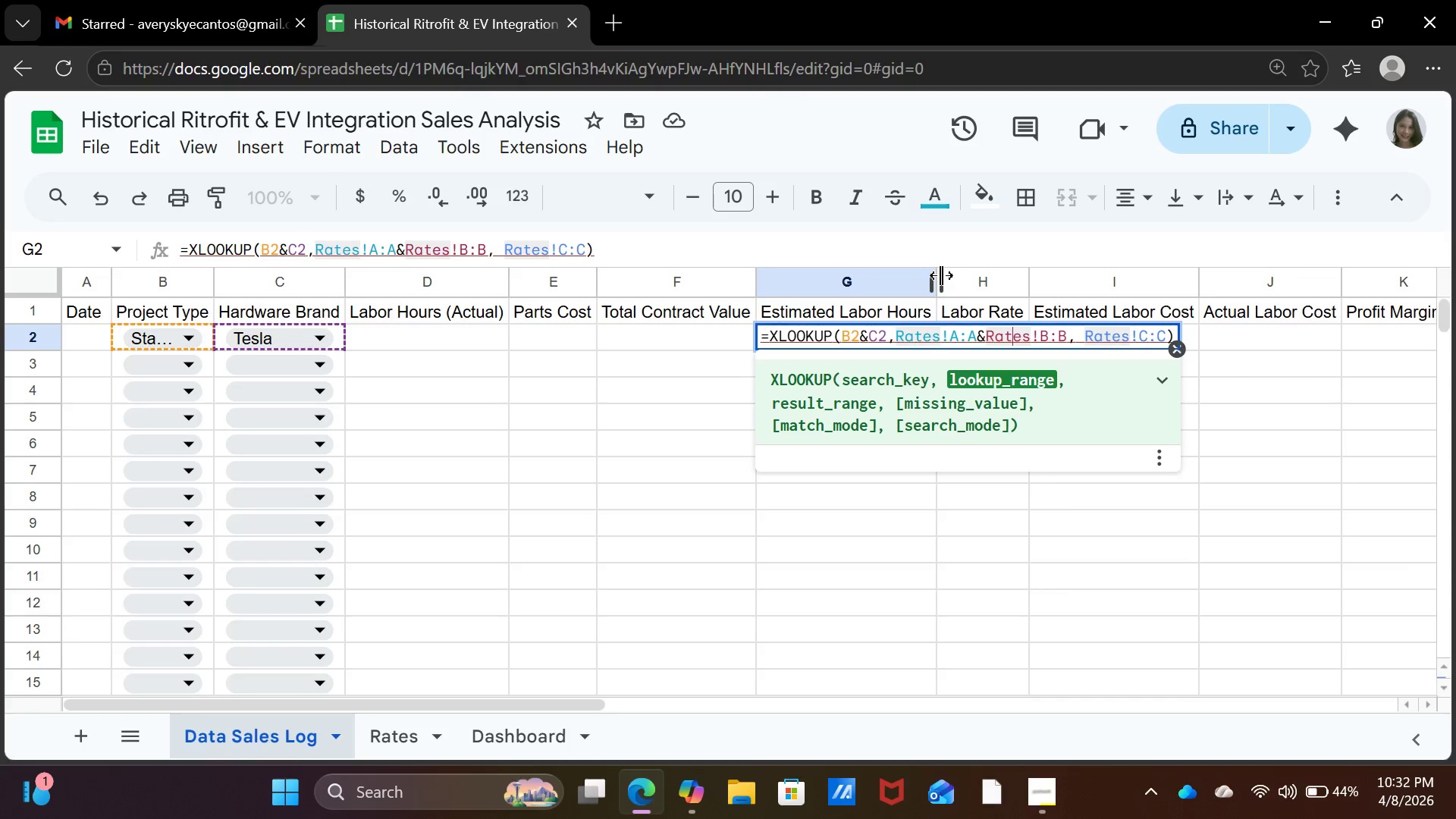 
key(ArrowRight)
 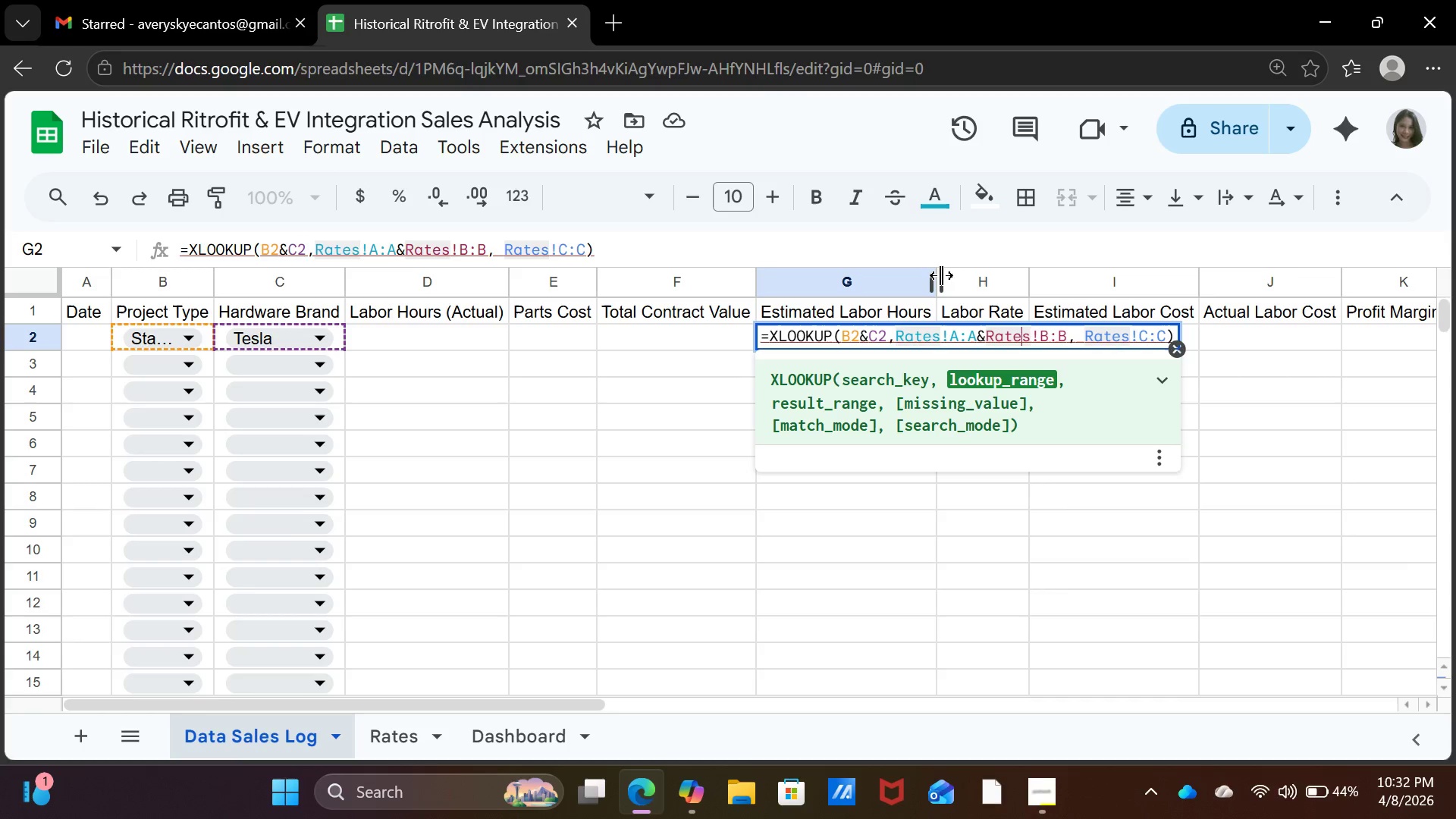 
key(ArrowRight)
 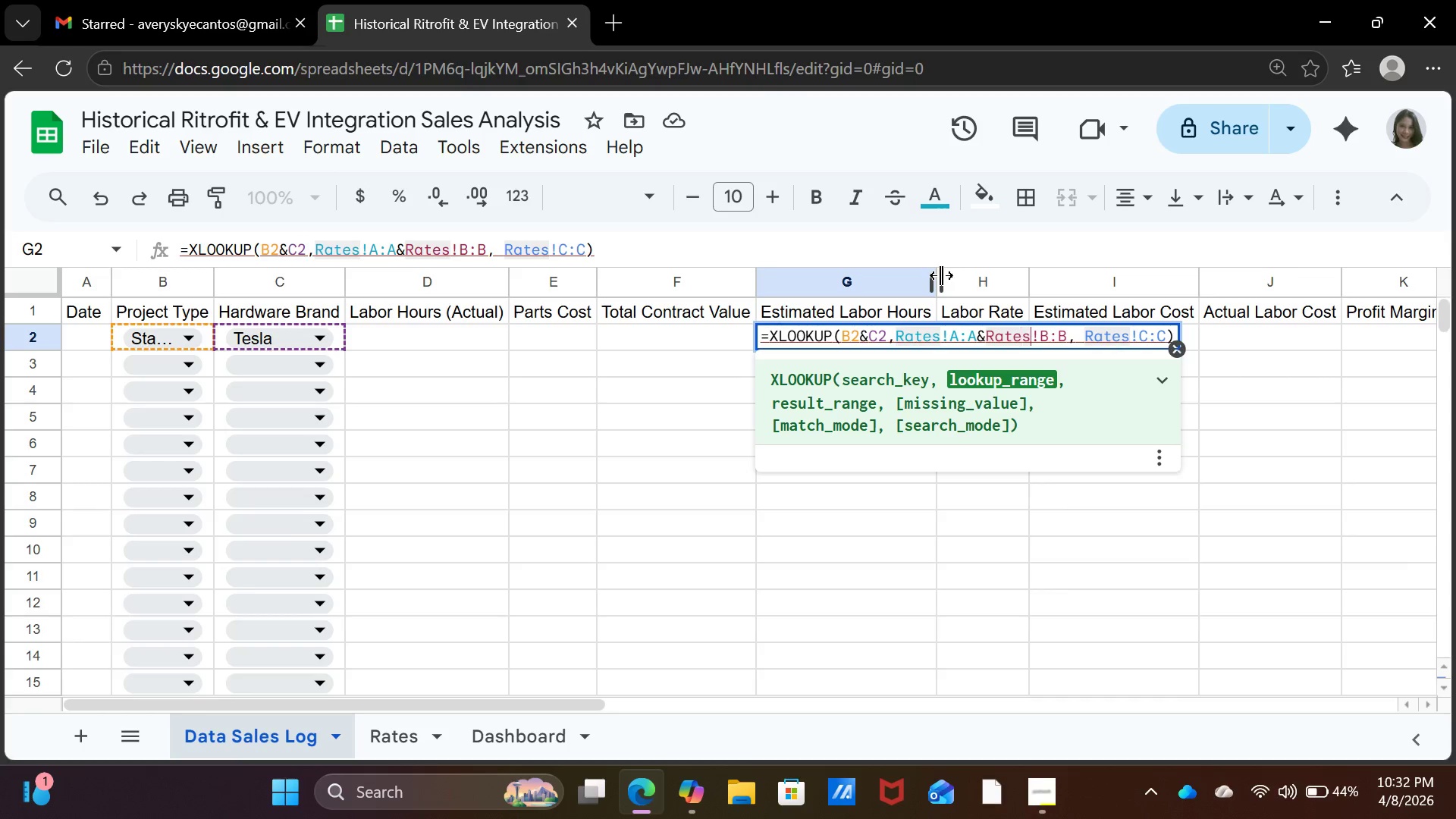 
key(ArrowRight)
 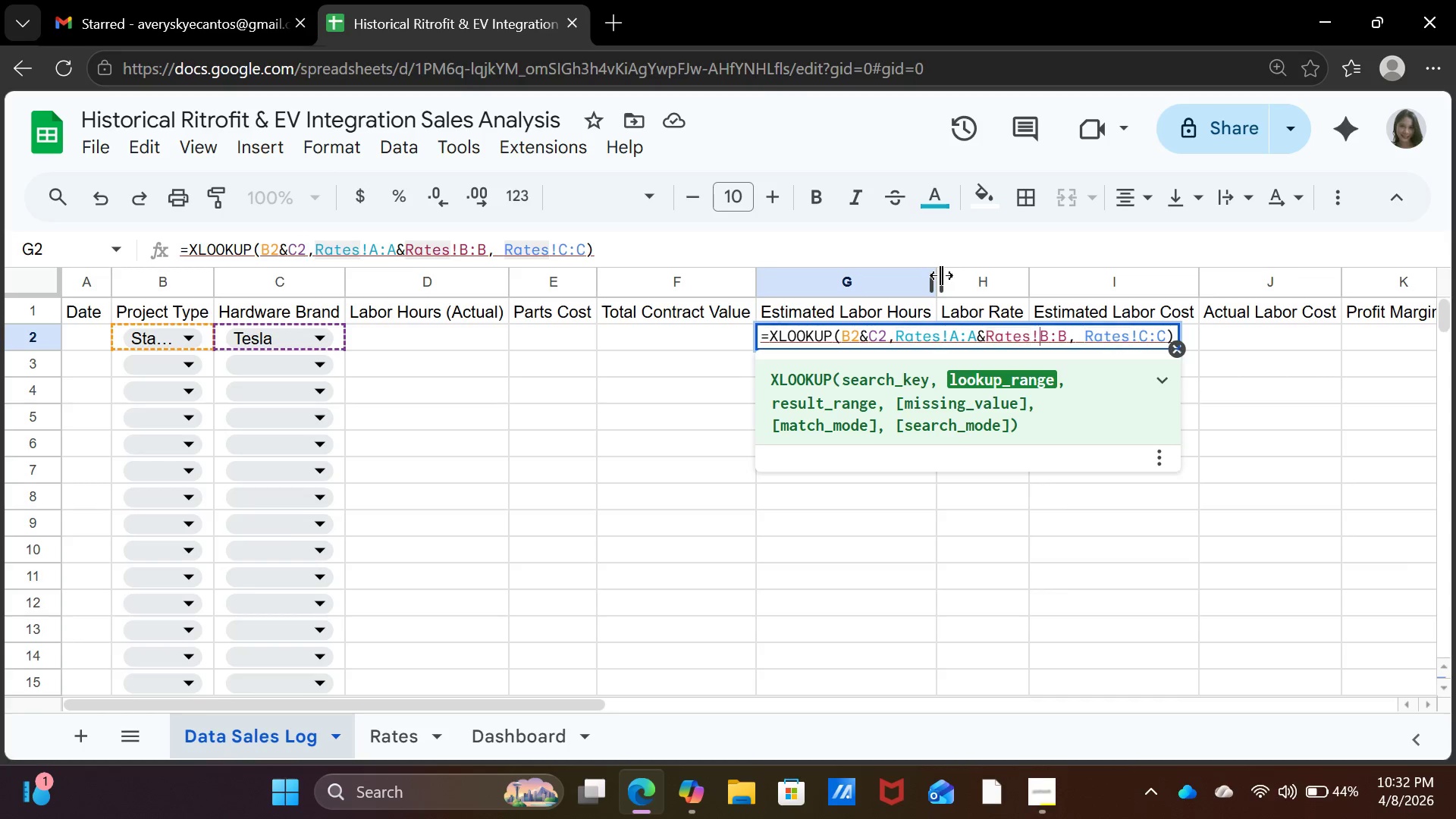 
key(ArrowRight)
 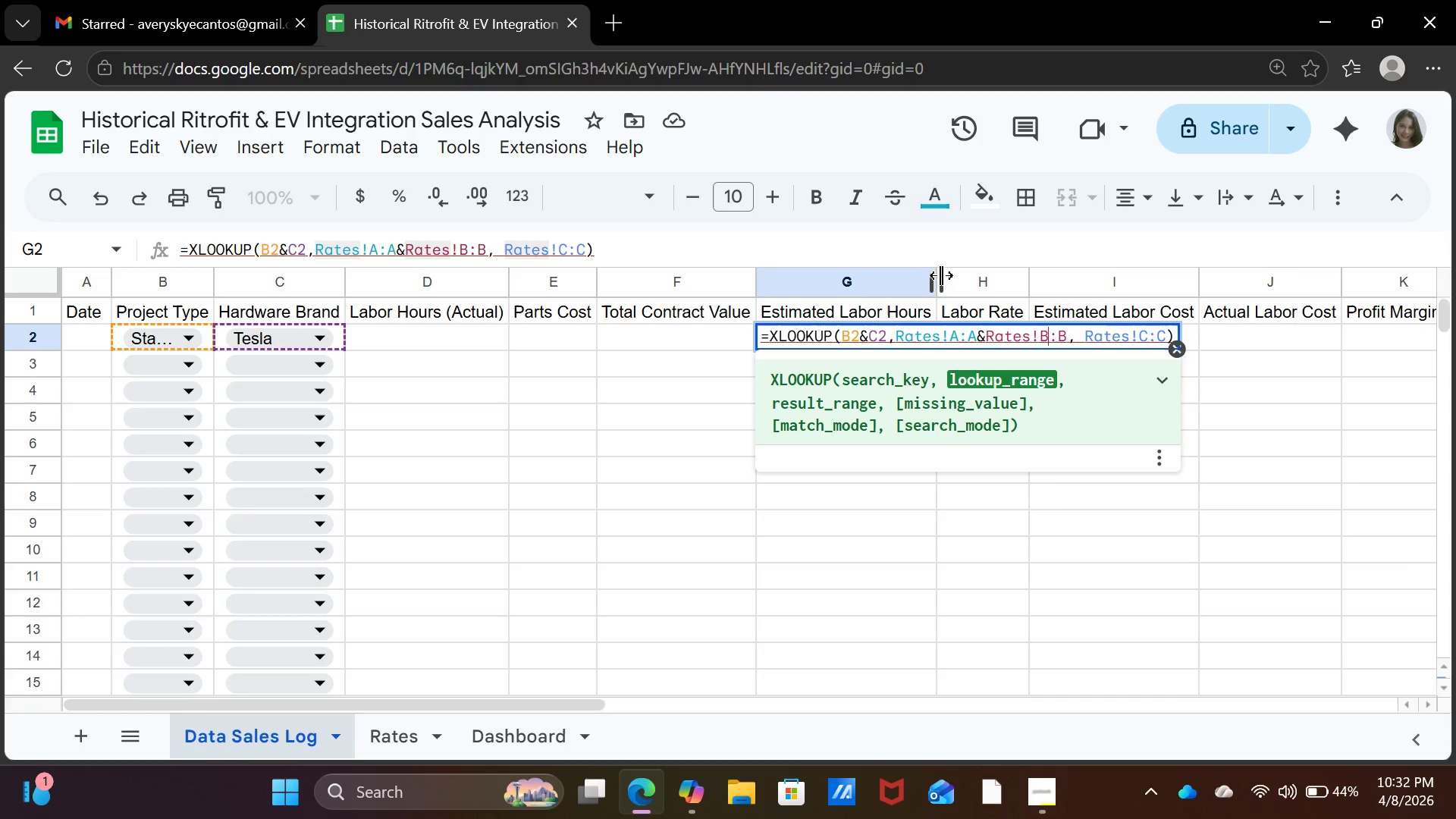 
key(ArrowRight)
 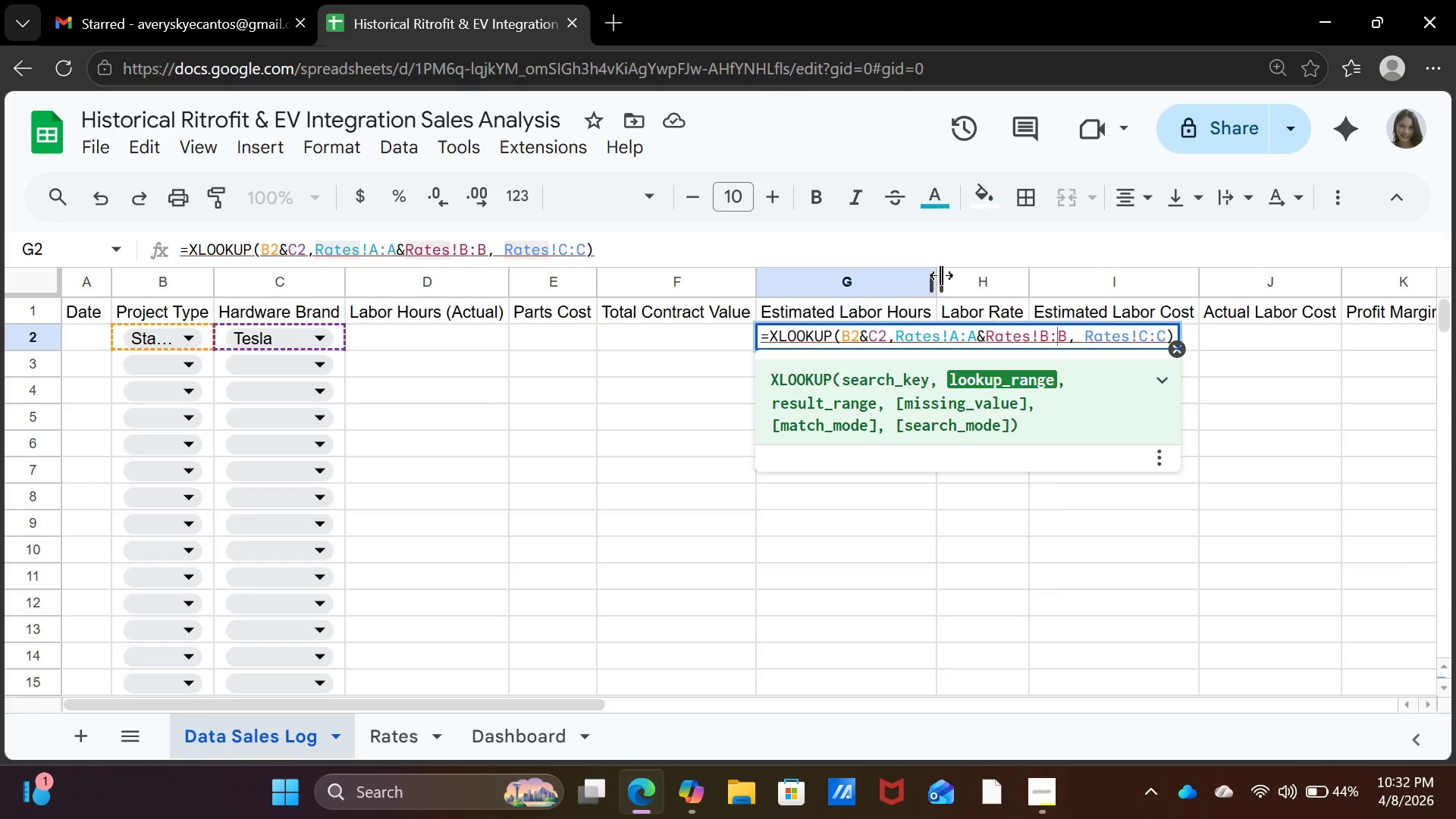 
key(ArrowRight)
 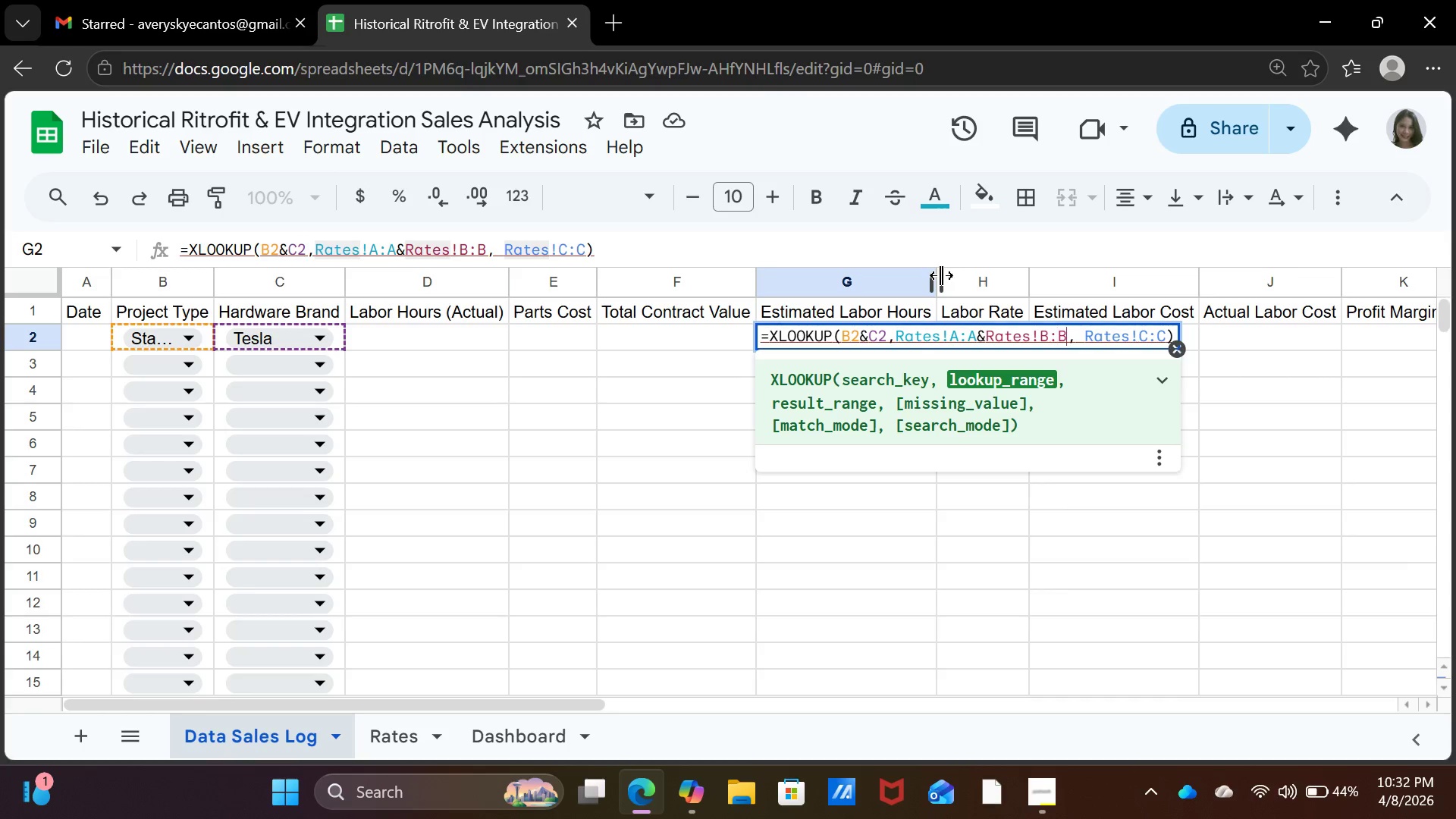 
key(ArrowRight)
 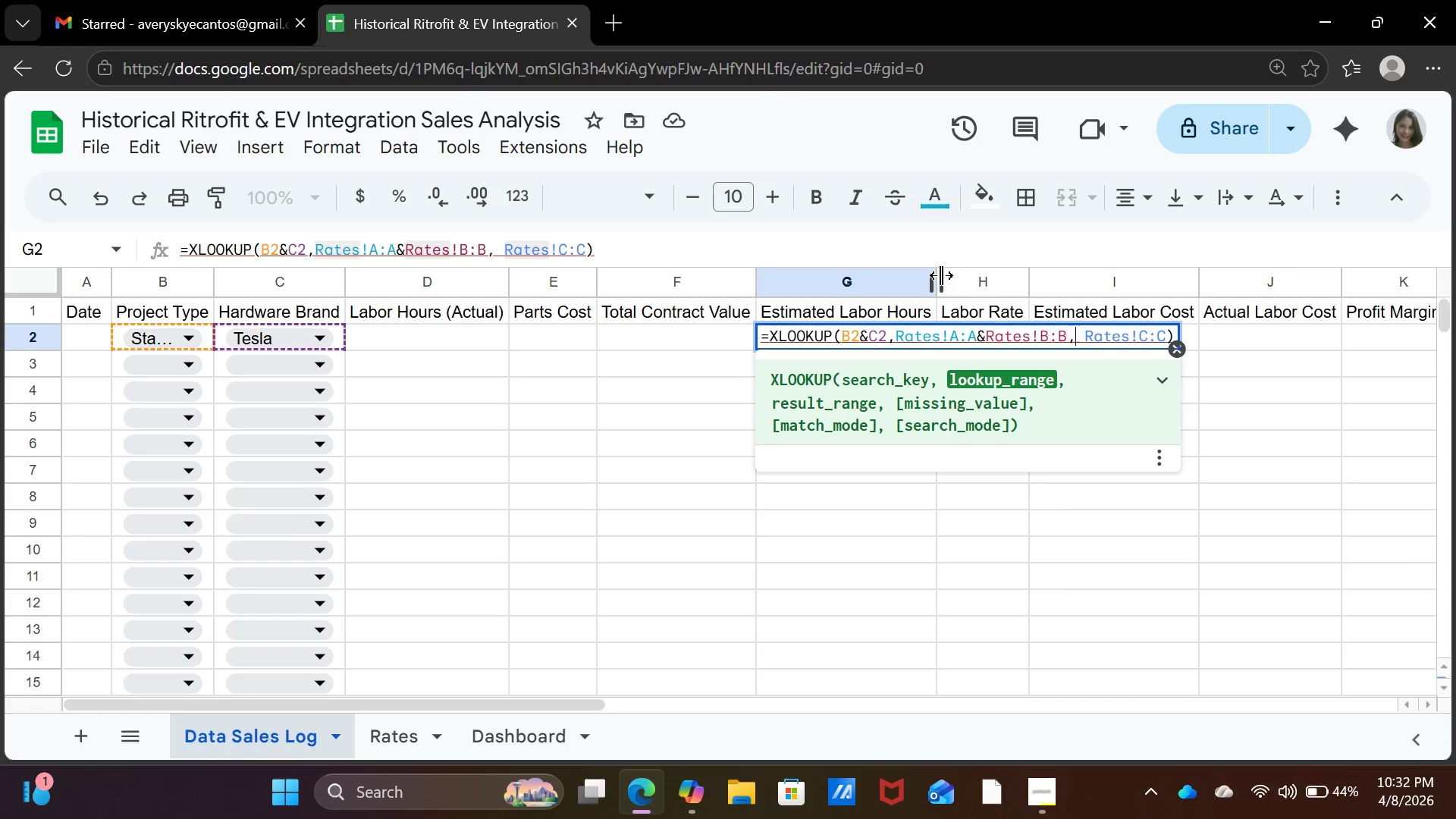 
key(ArrowRight)
 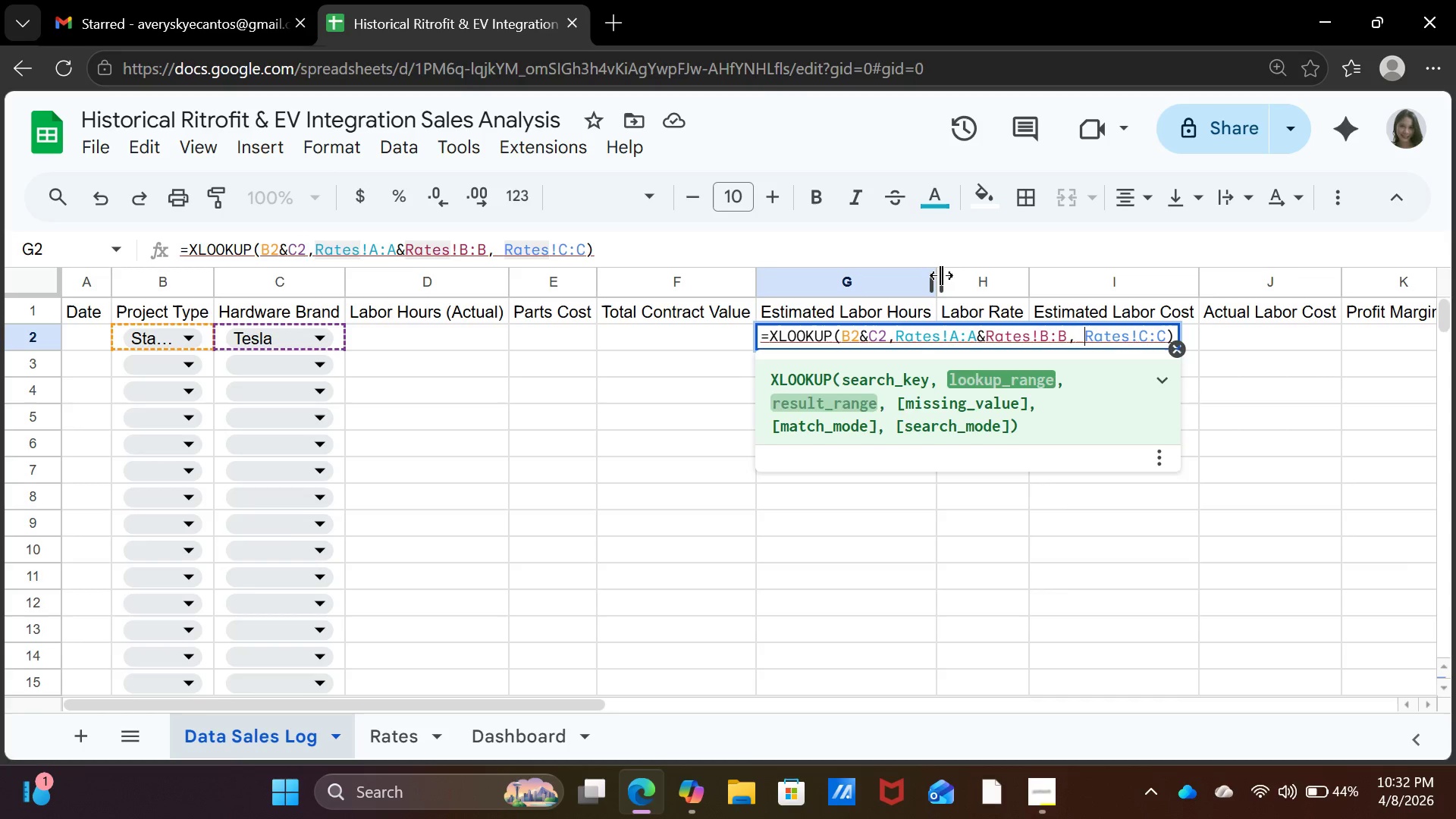 
key(ArrowRight)
 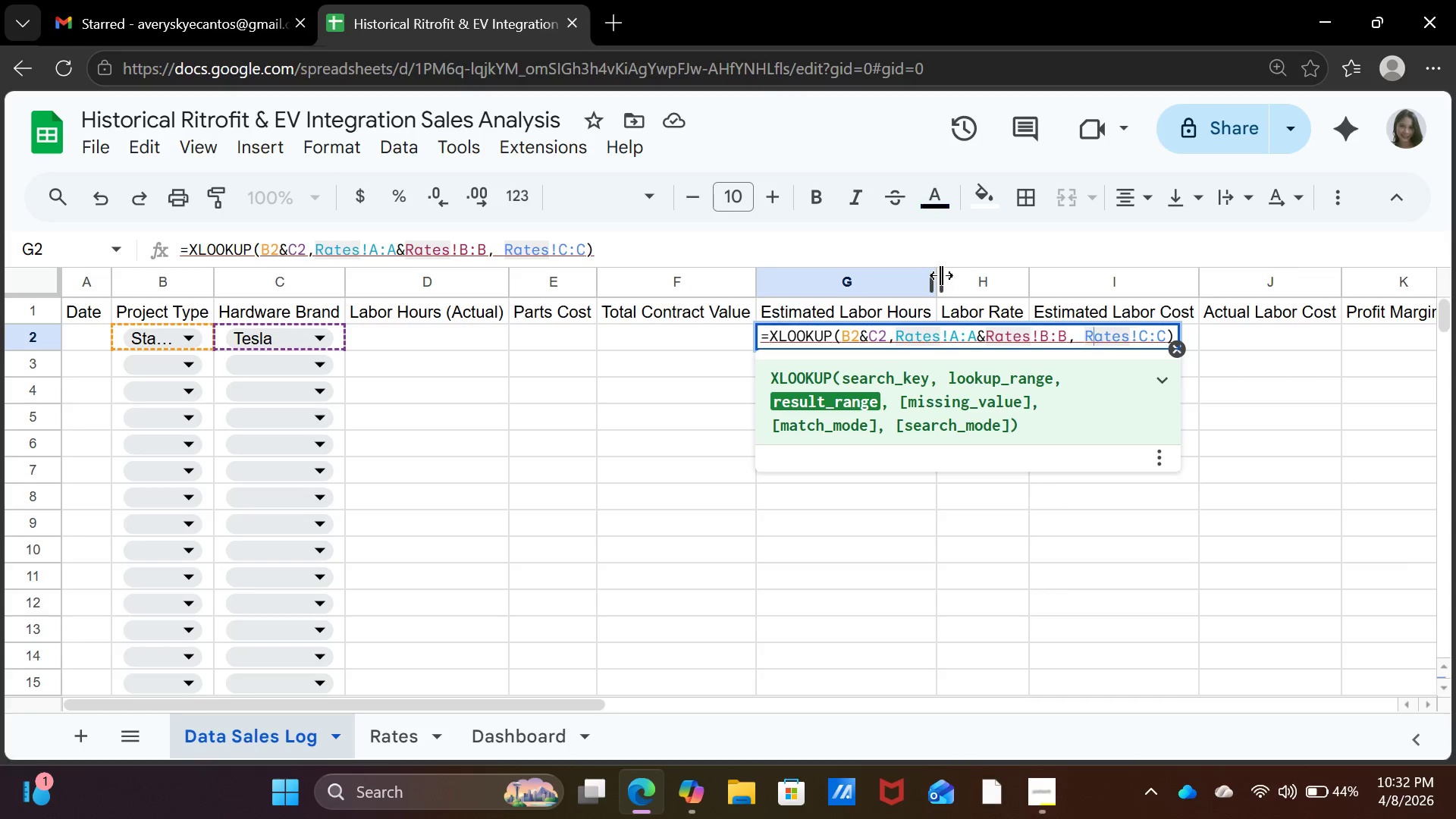 
key(ArrowRight)
 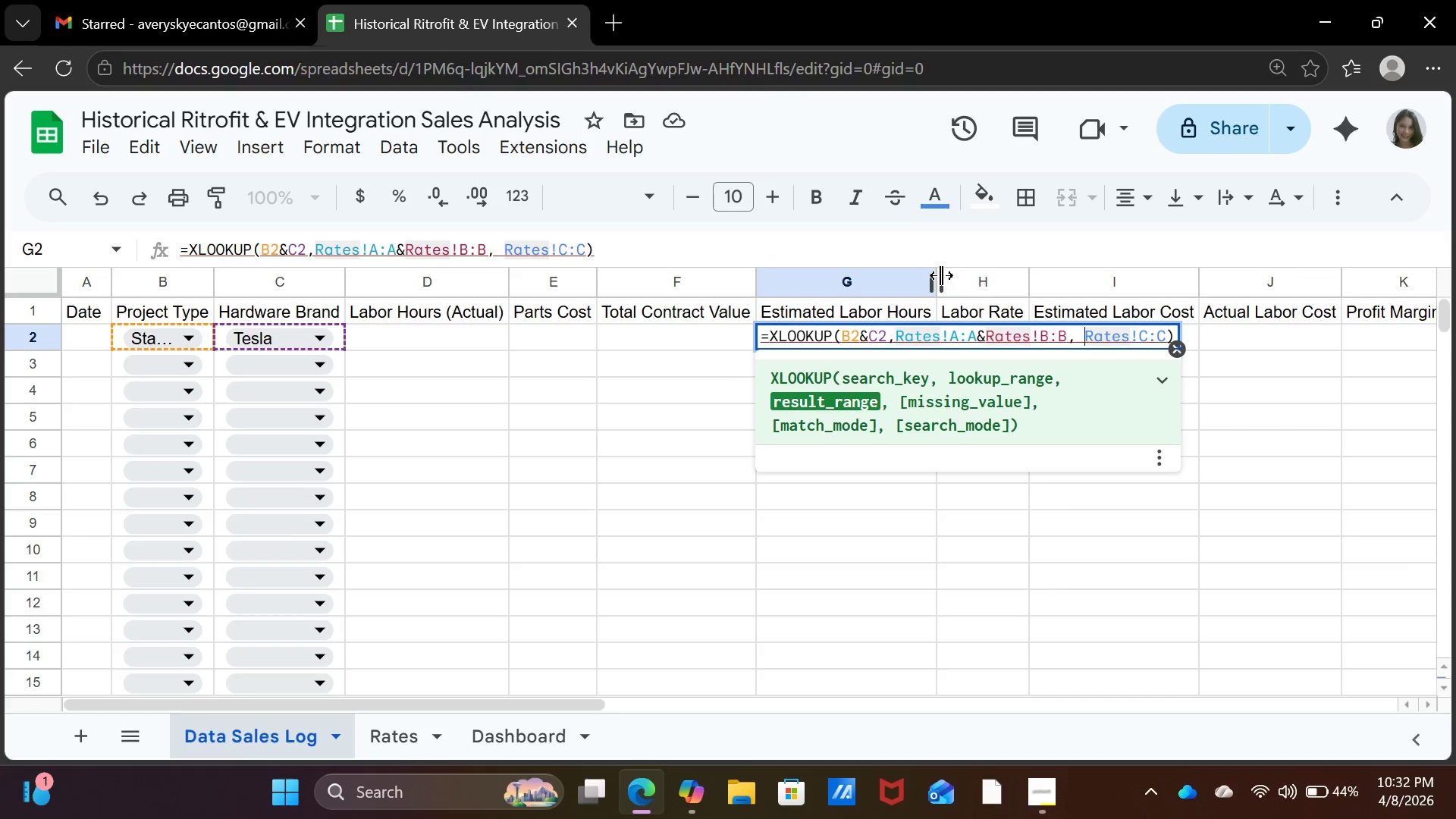 
key(ArrowLeft)
 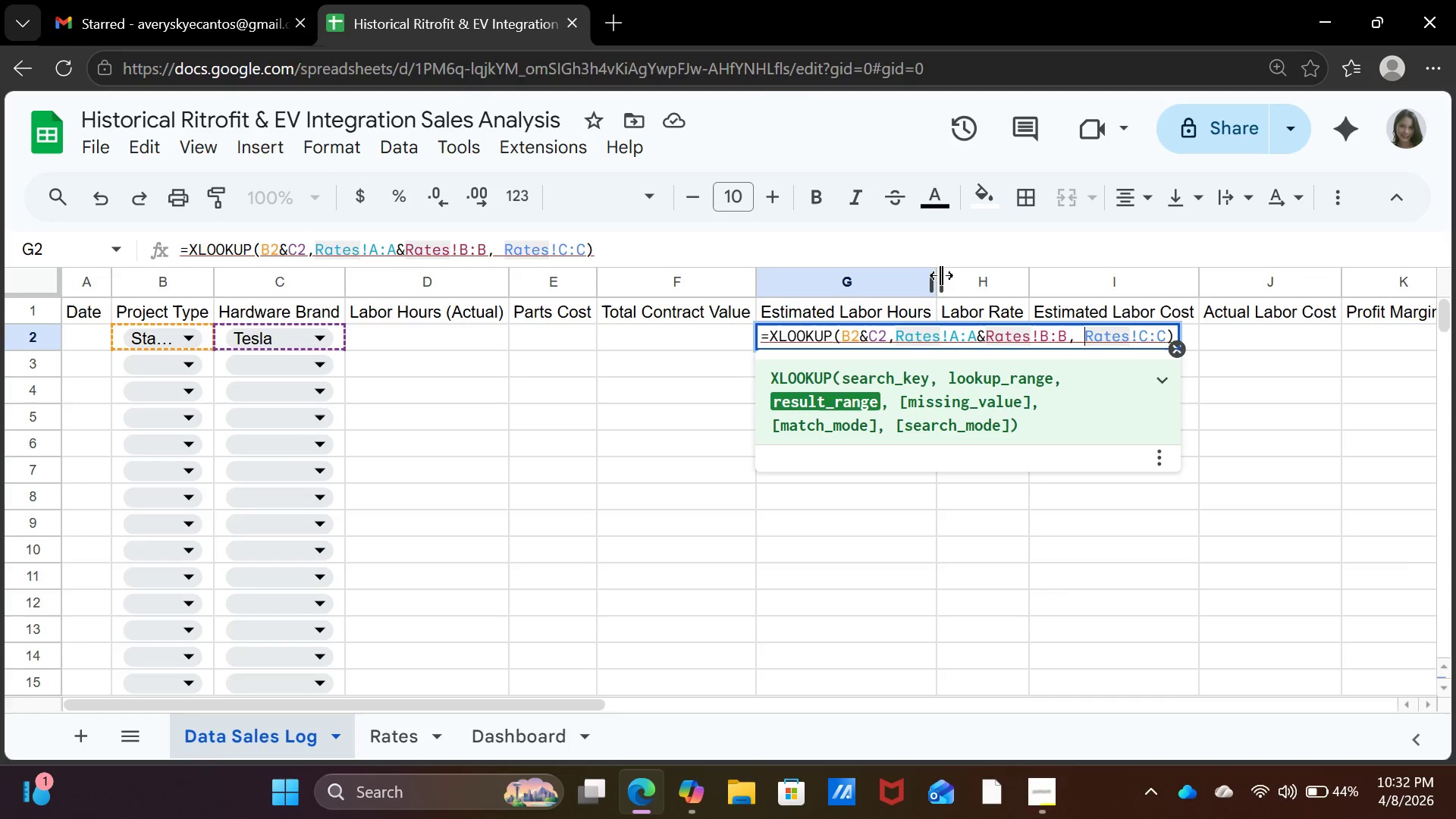 
key(Backspace)
 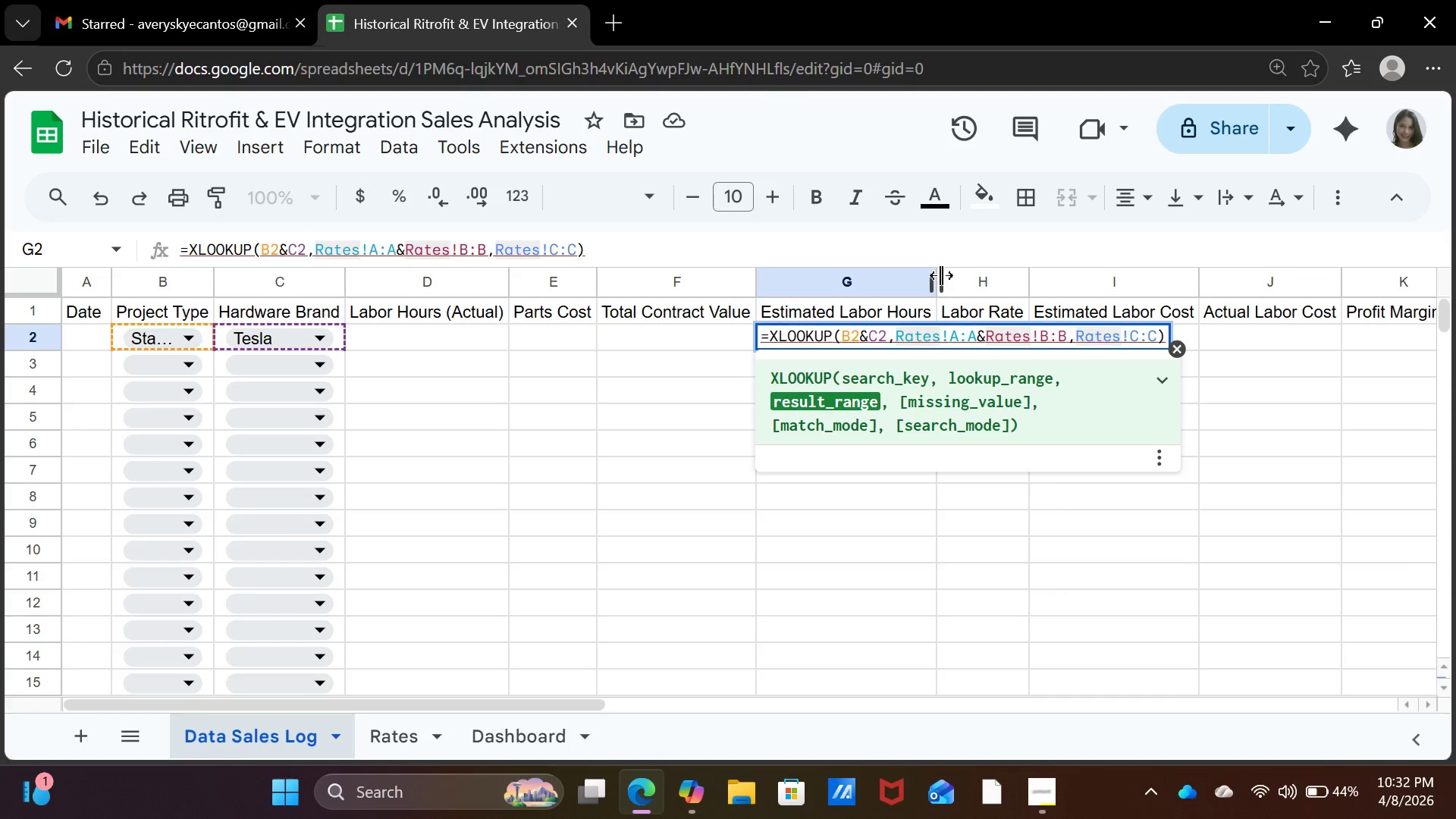 
key(Enter)
 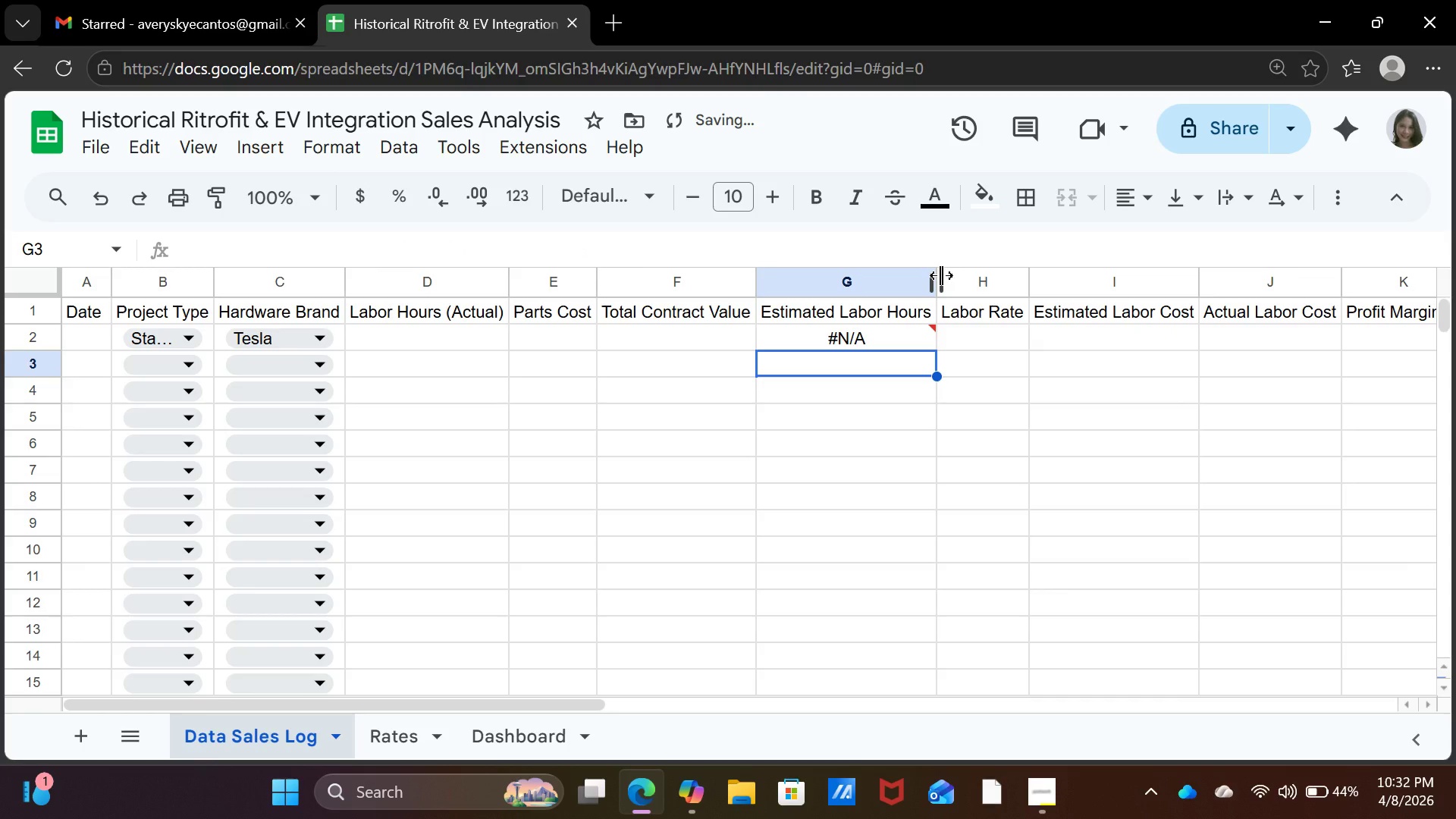 
key(ArrowUp)
 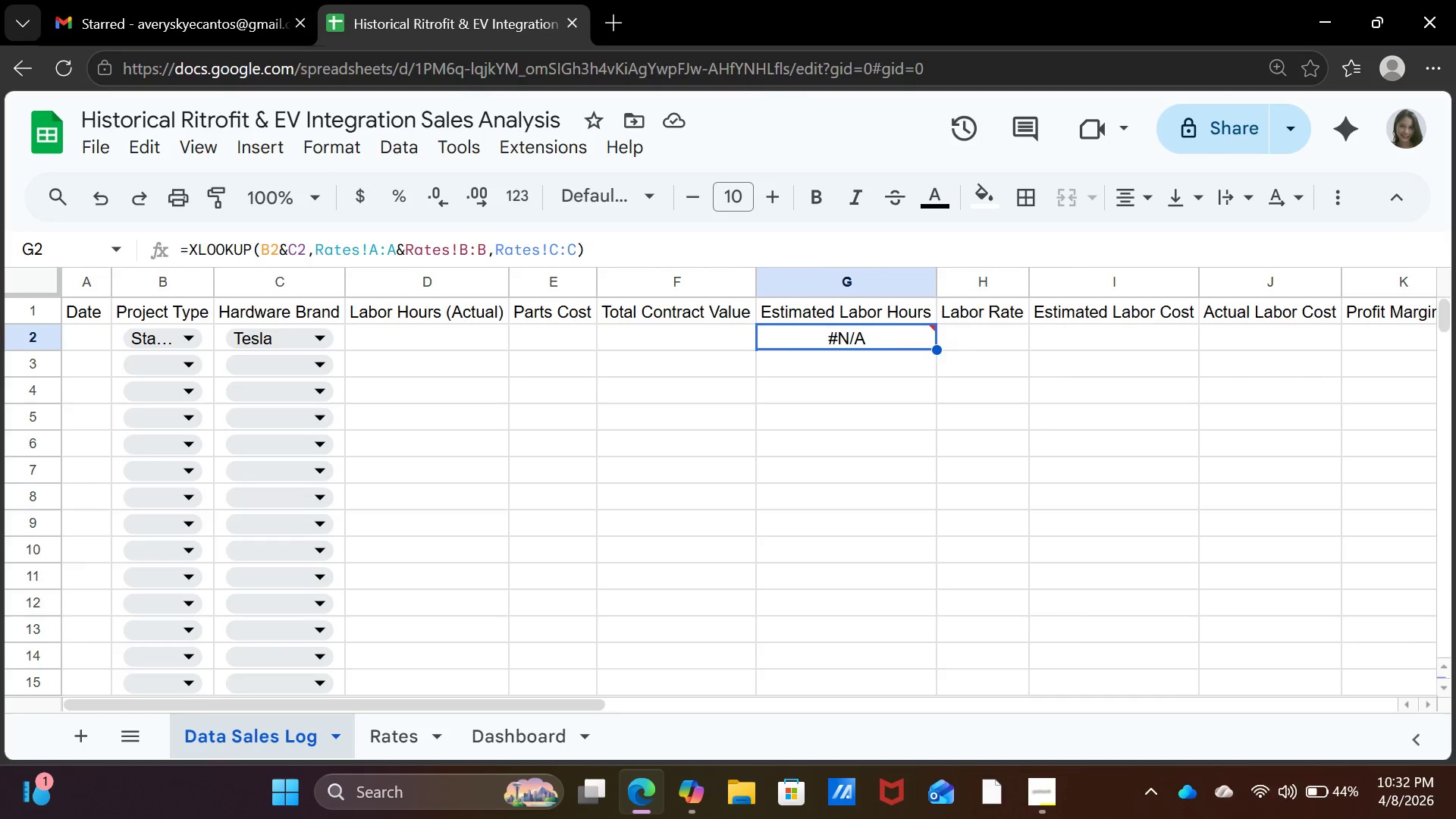 
wait(40.52)
 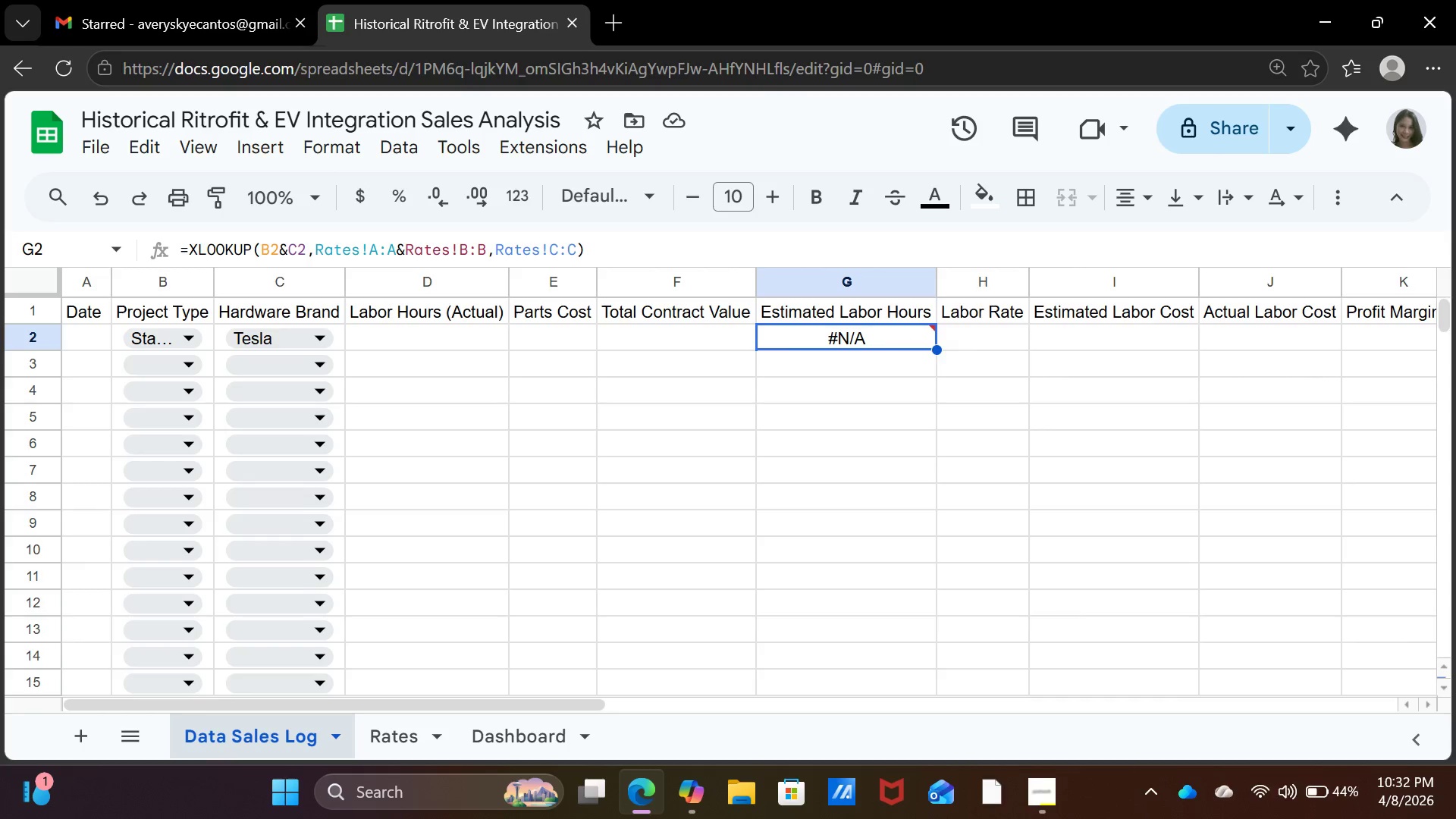 
scroll: coordinate [1073, 807], scroll_direction: up, amount: 1.0
 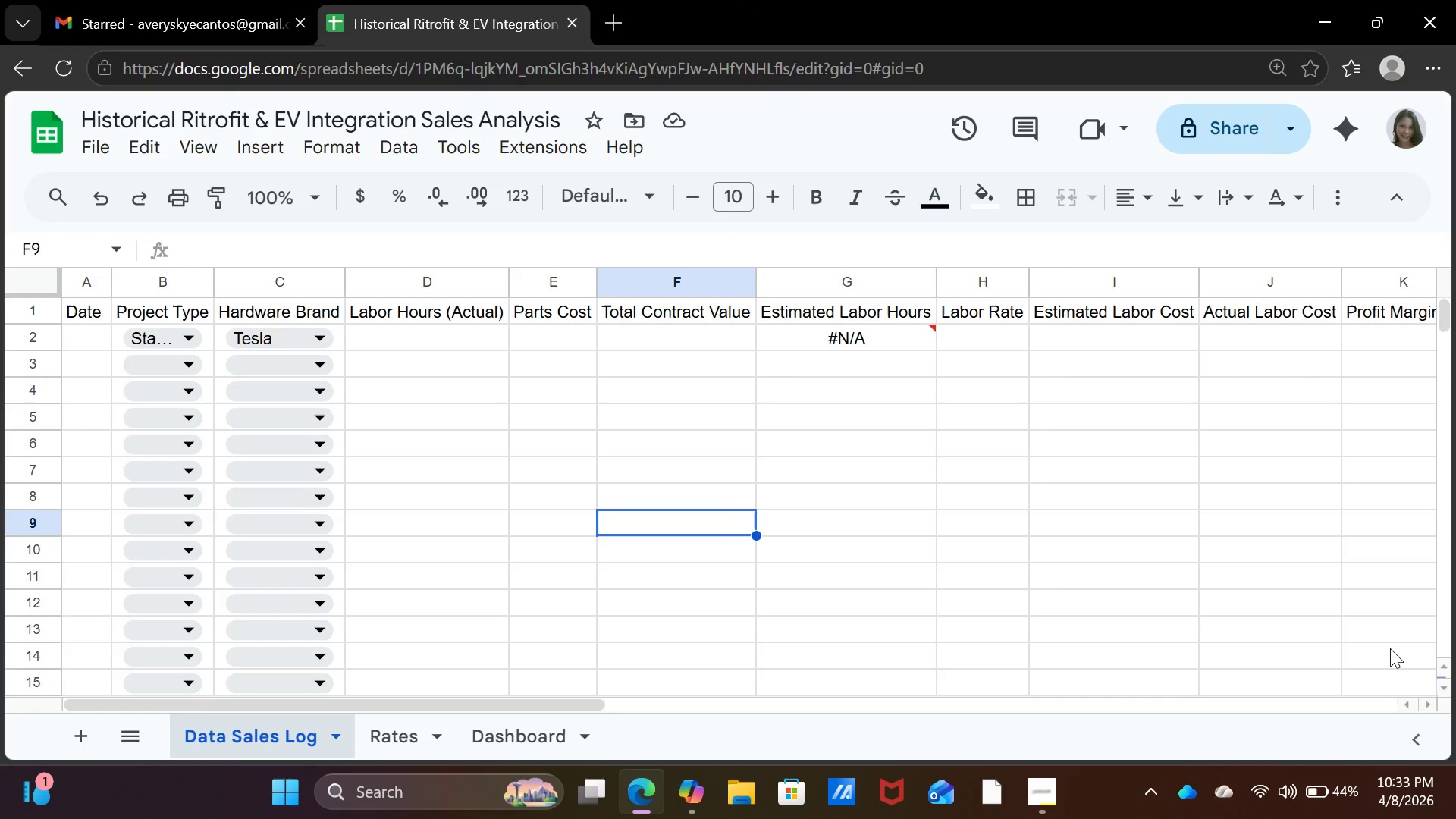 
mouse_move([1438, 819])
 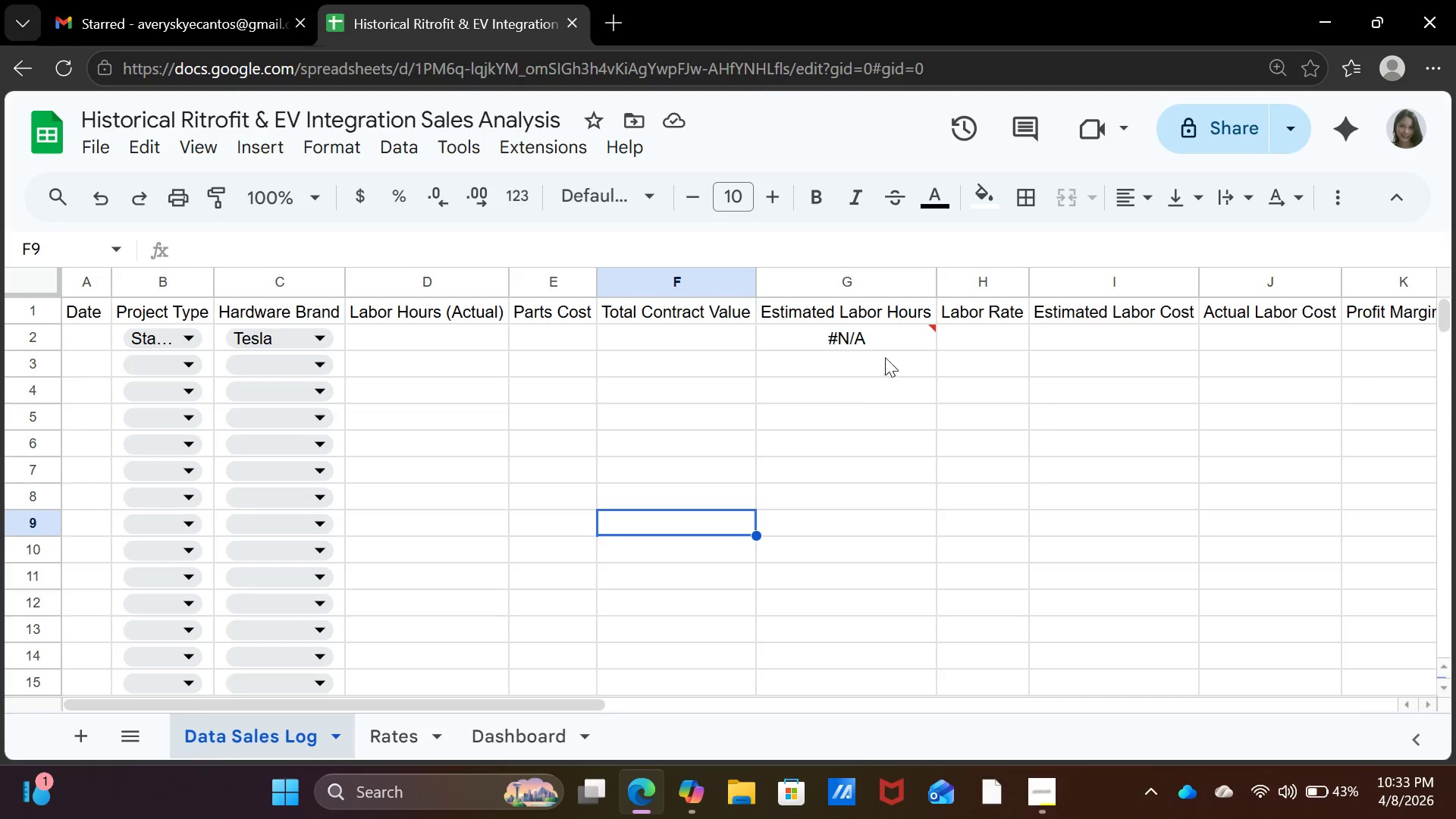 
left_click([887, 341])
 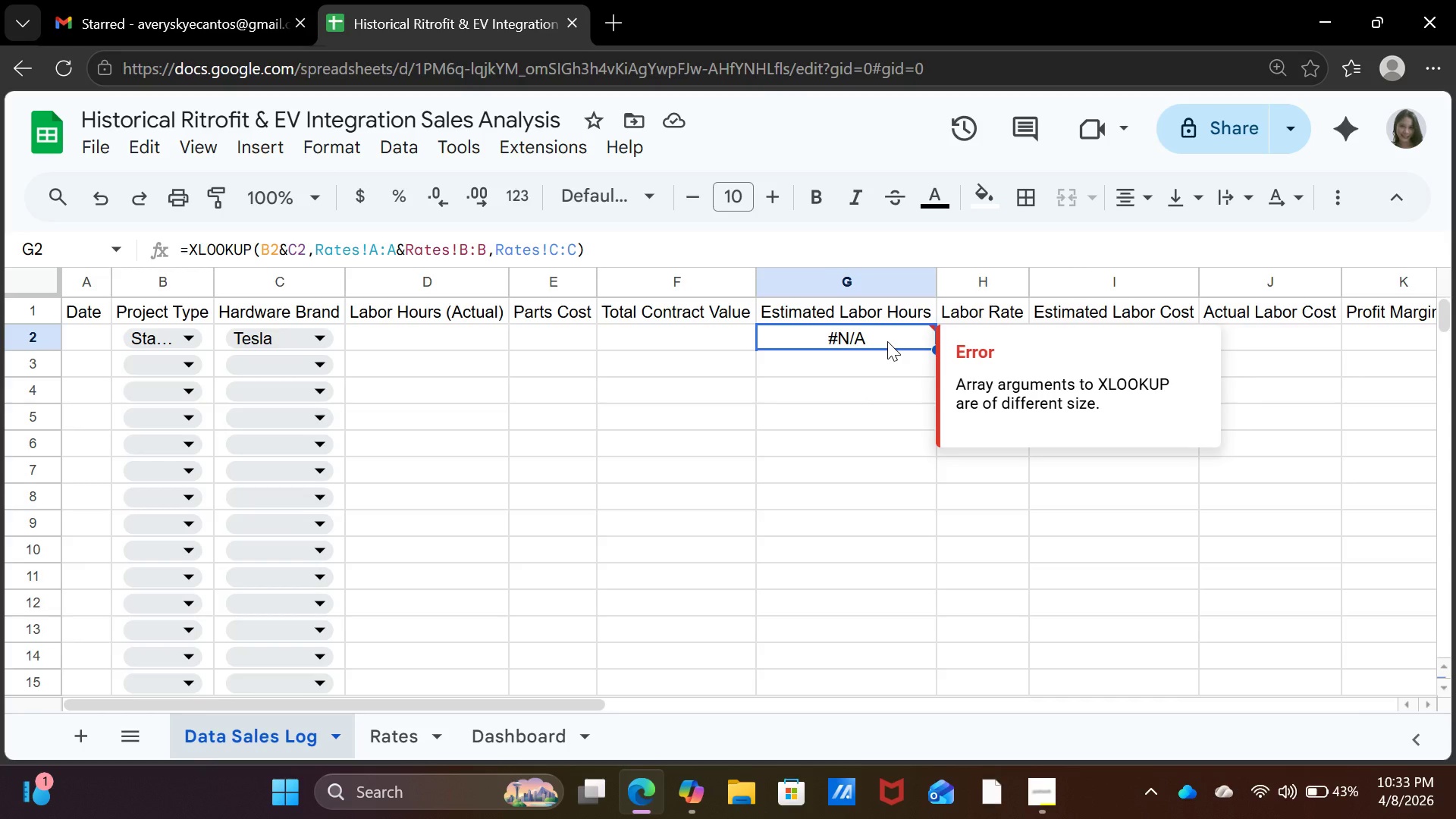 
wait(11.22)
 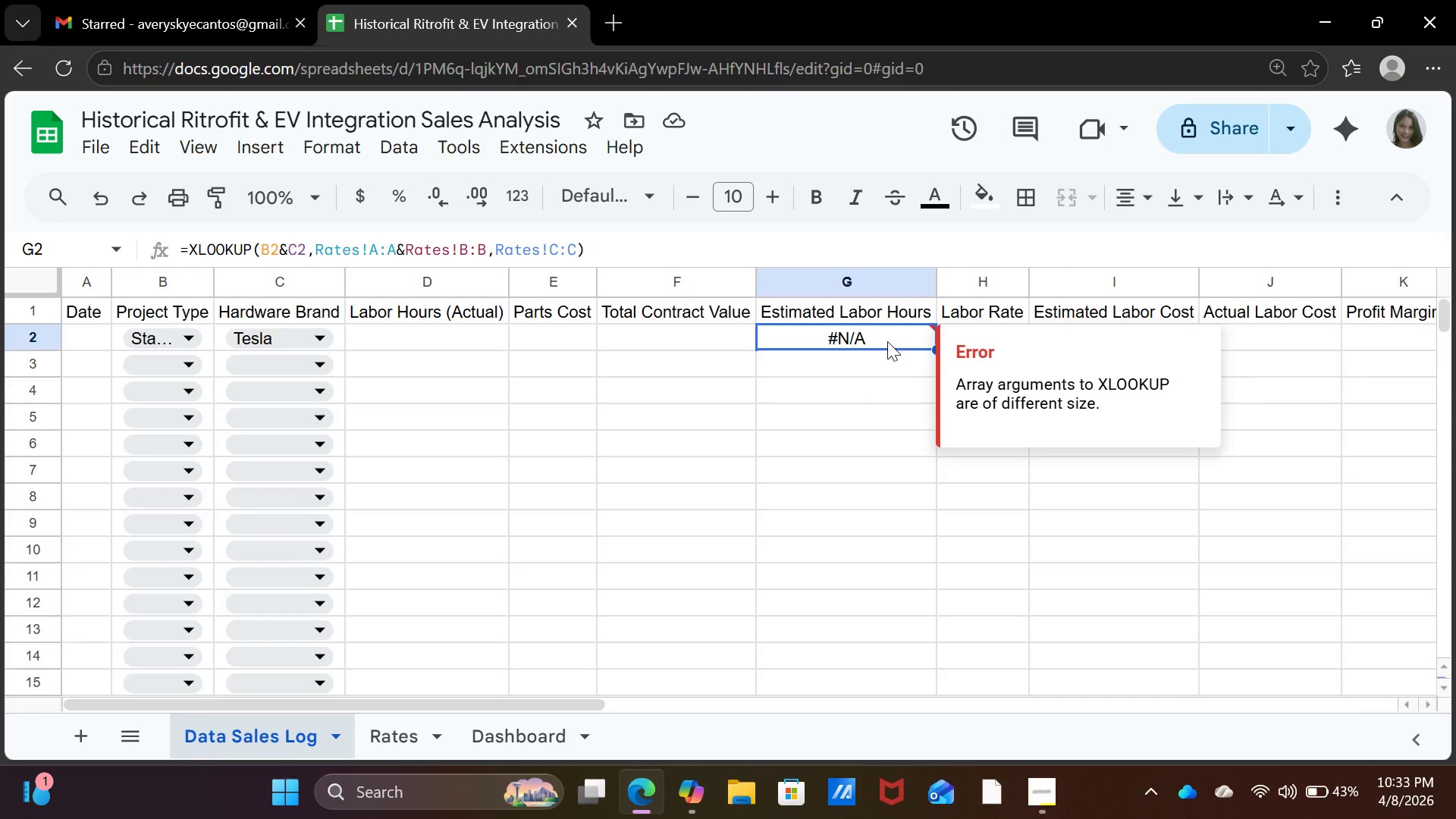 
left_click([887, 341])
 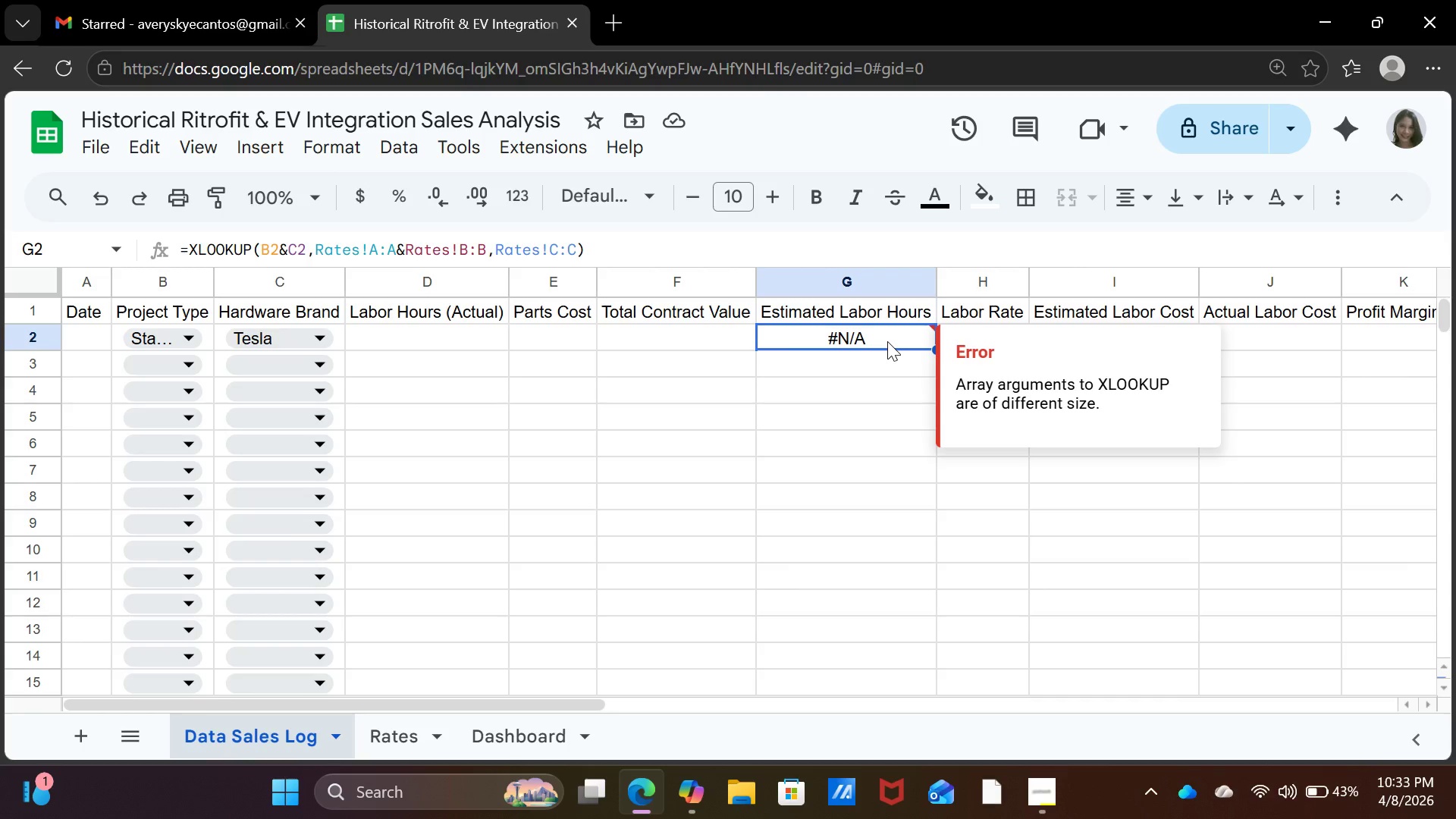 
wait(34.81)
 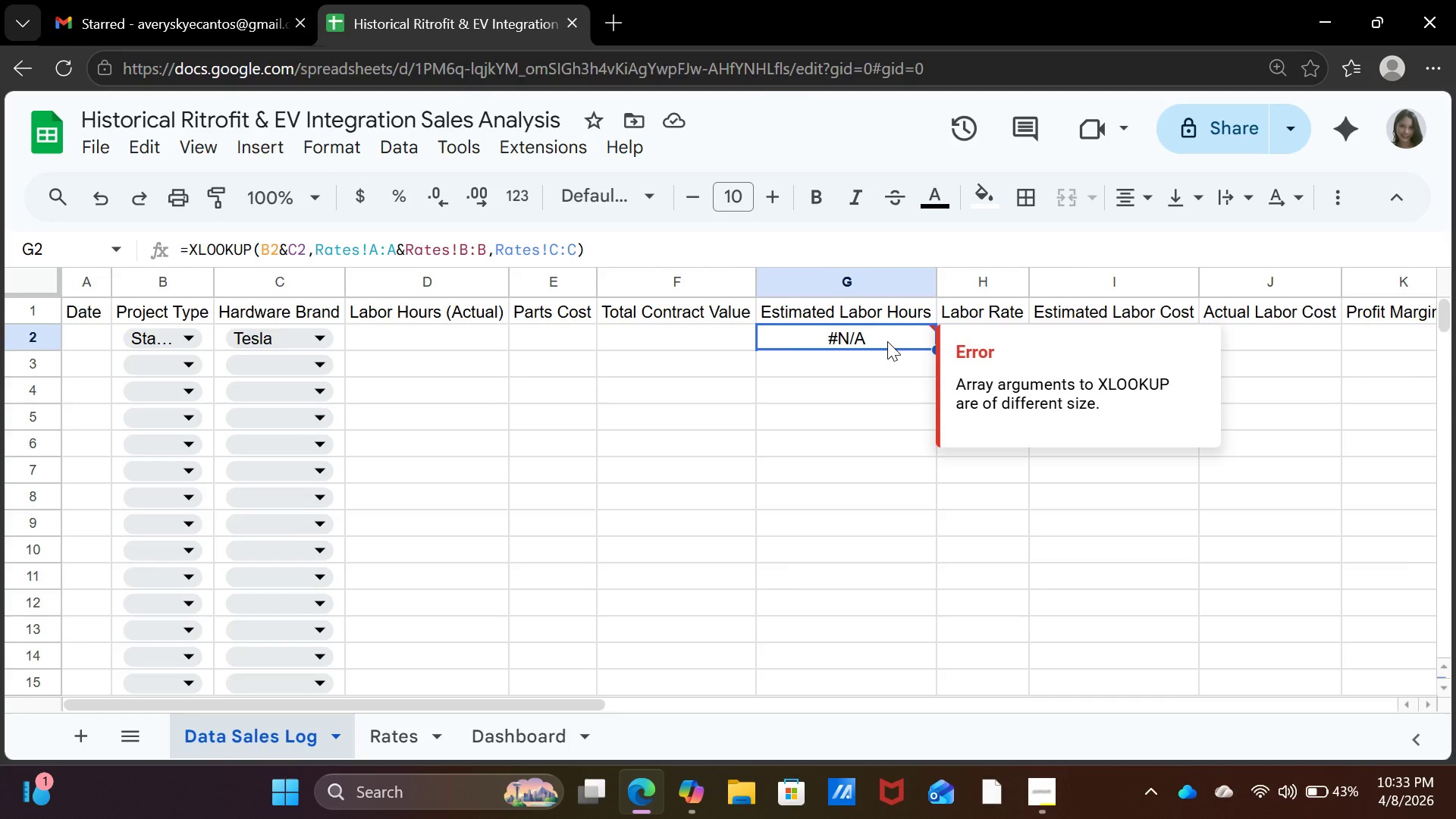 
left_click([556, 246])
 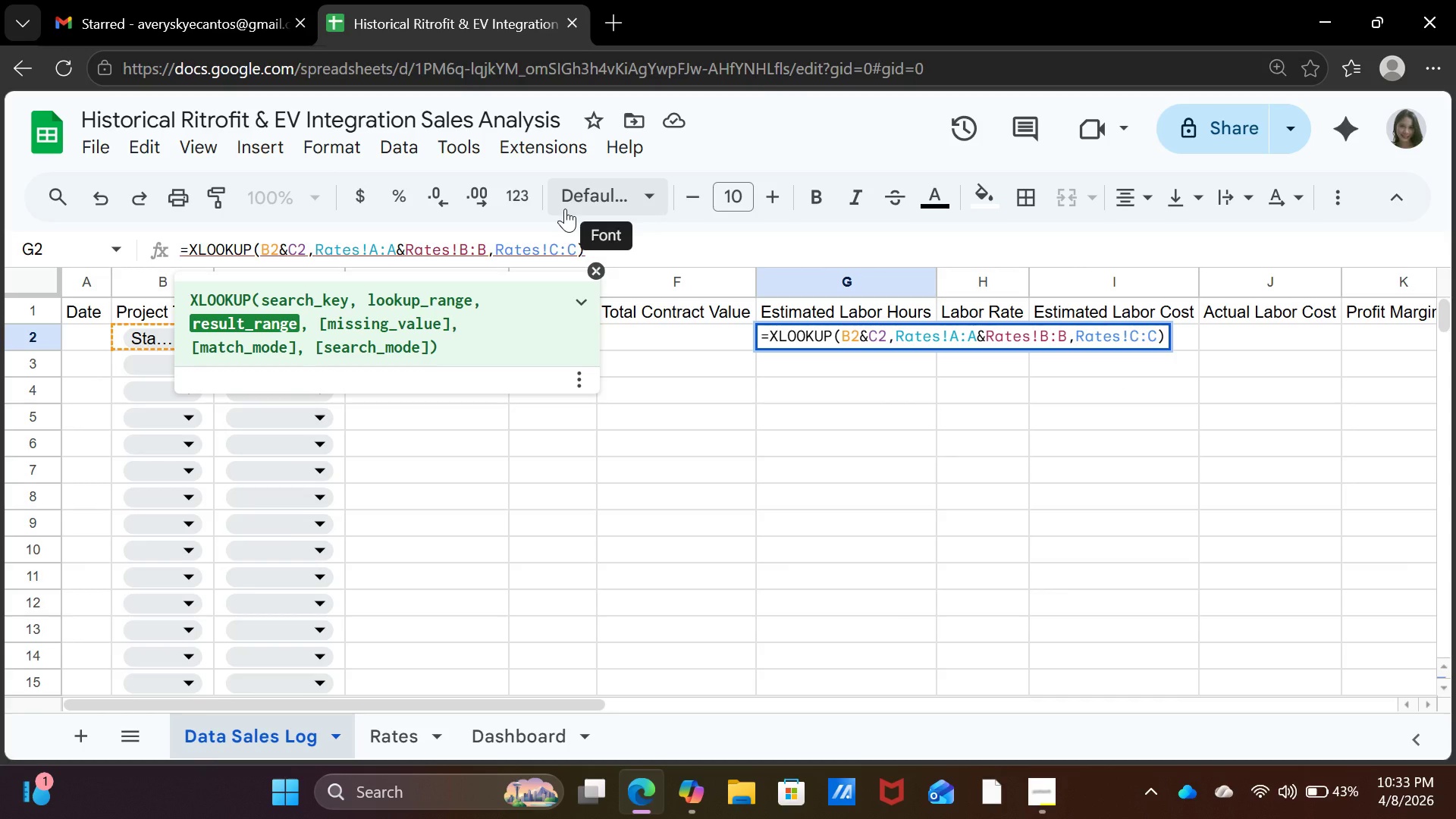 
key(Backspace)
 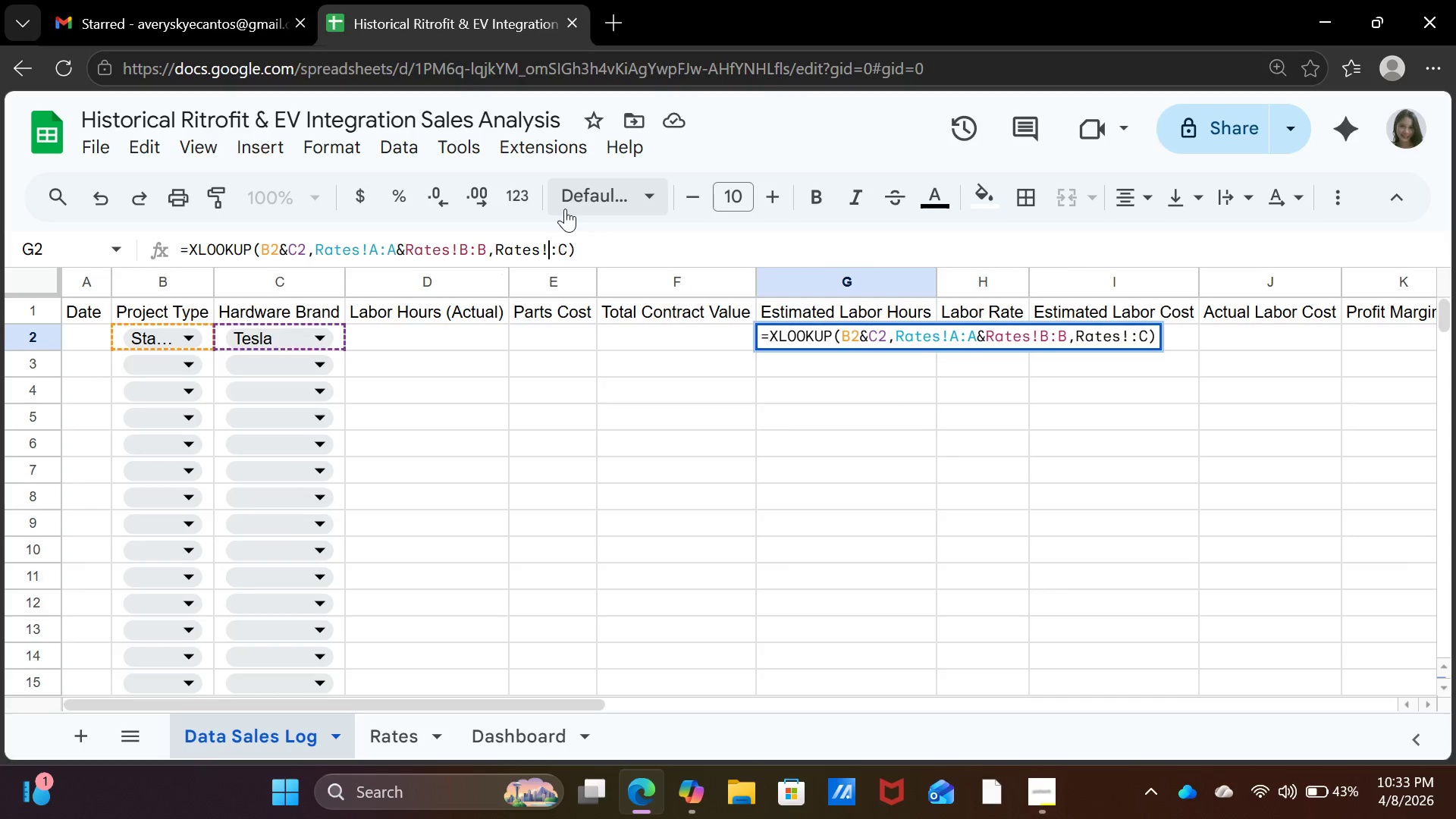 
key(D)
 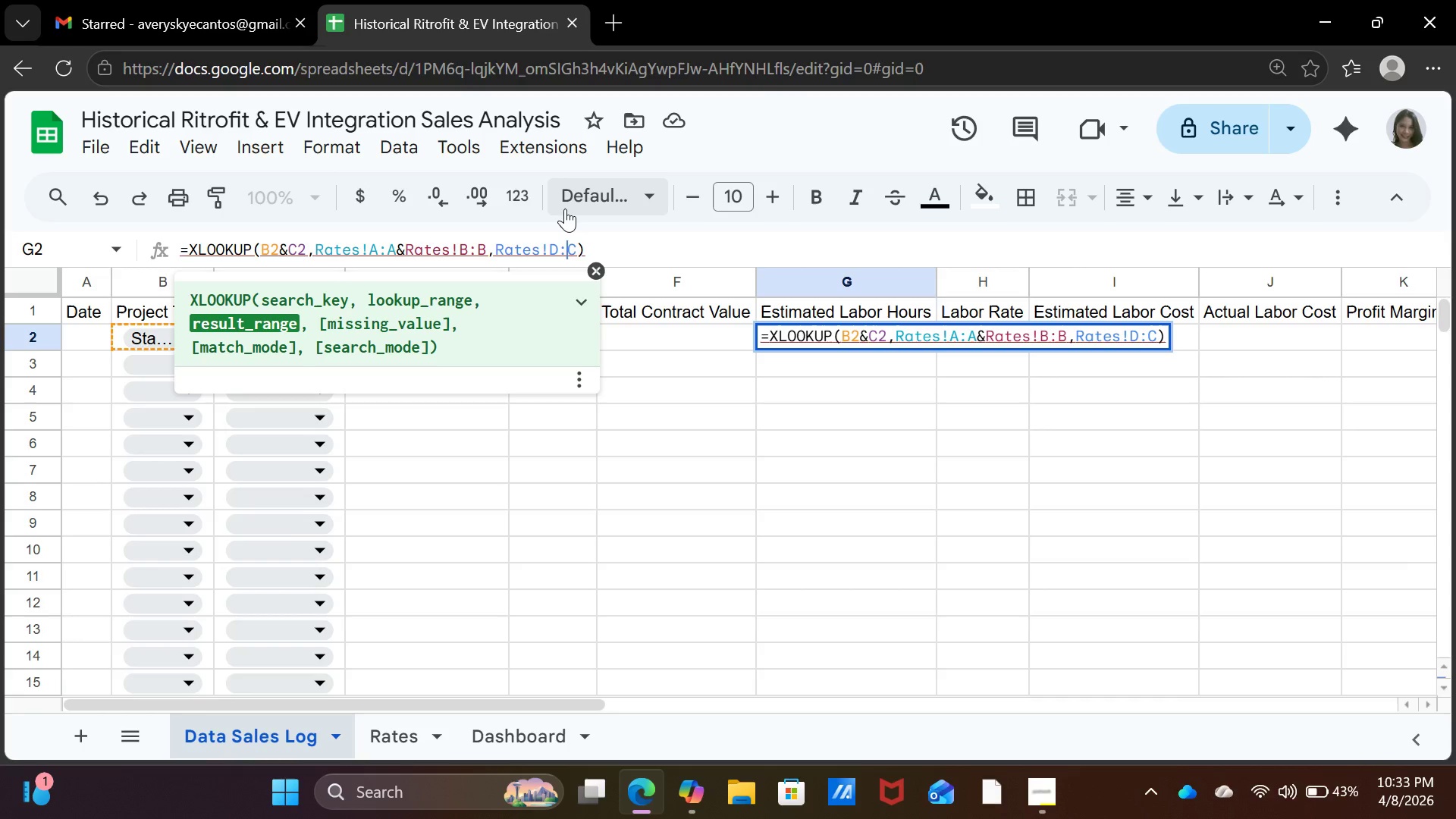 
key(ArrowRight)
 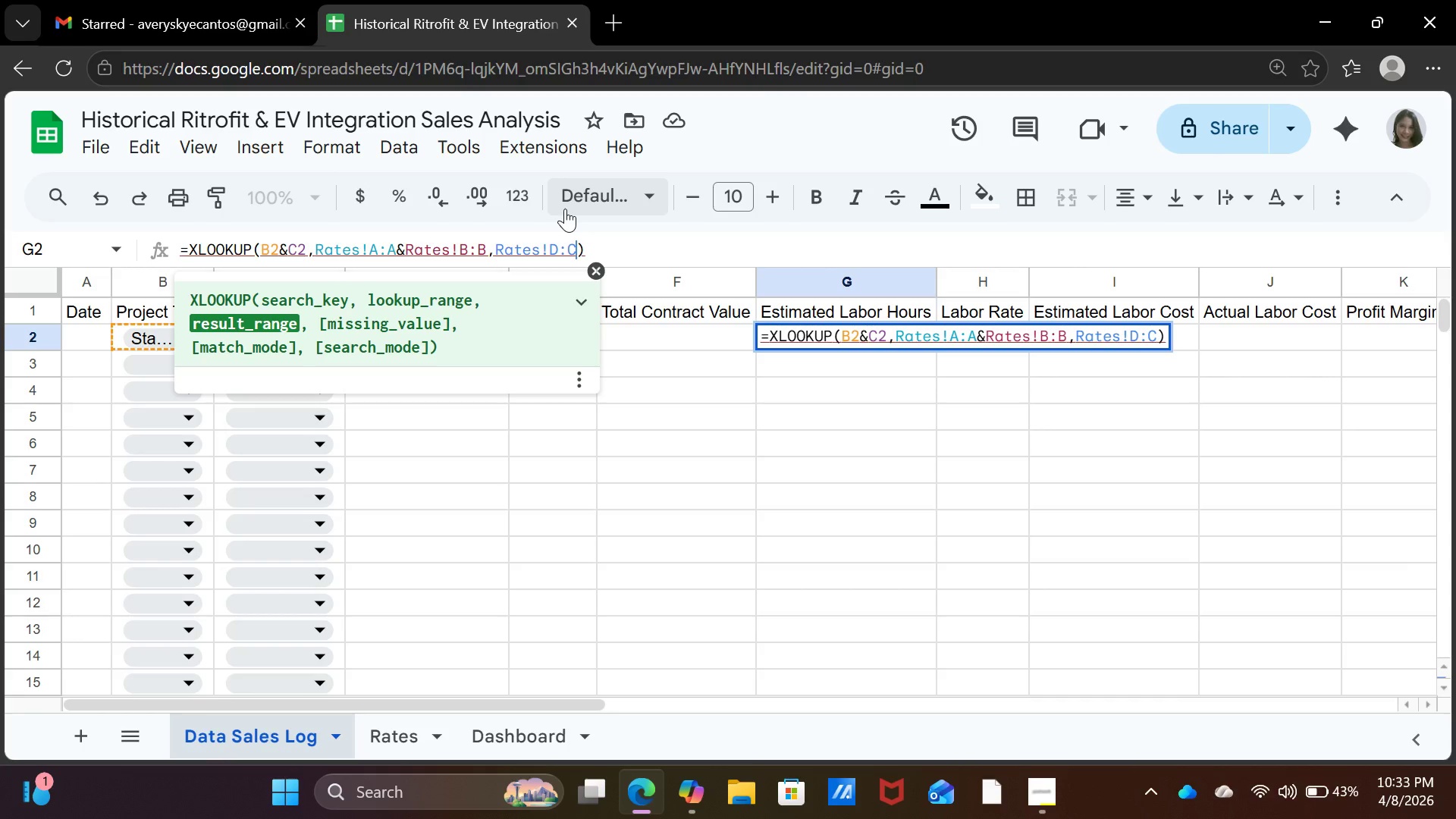 
key(ArrowRight)
 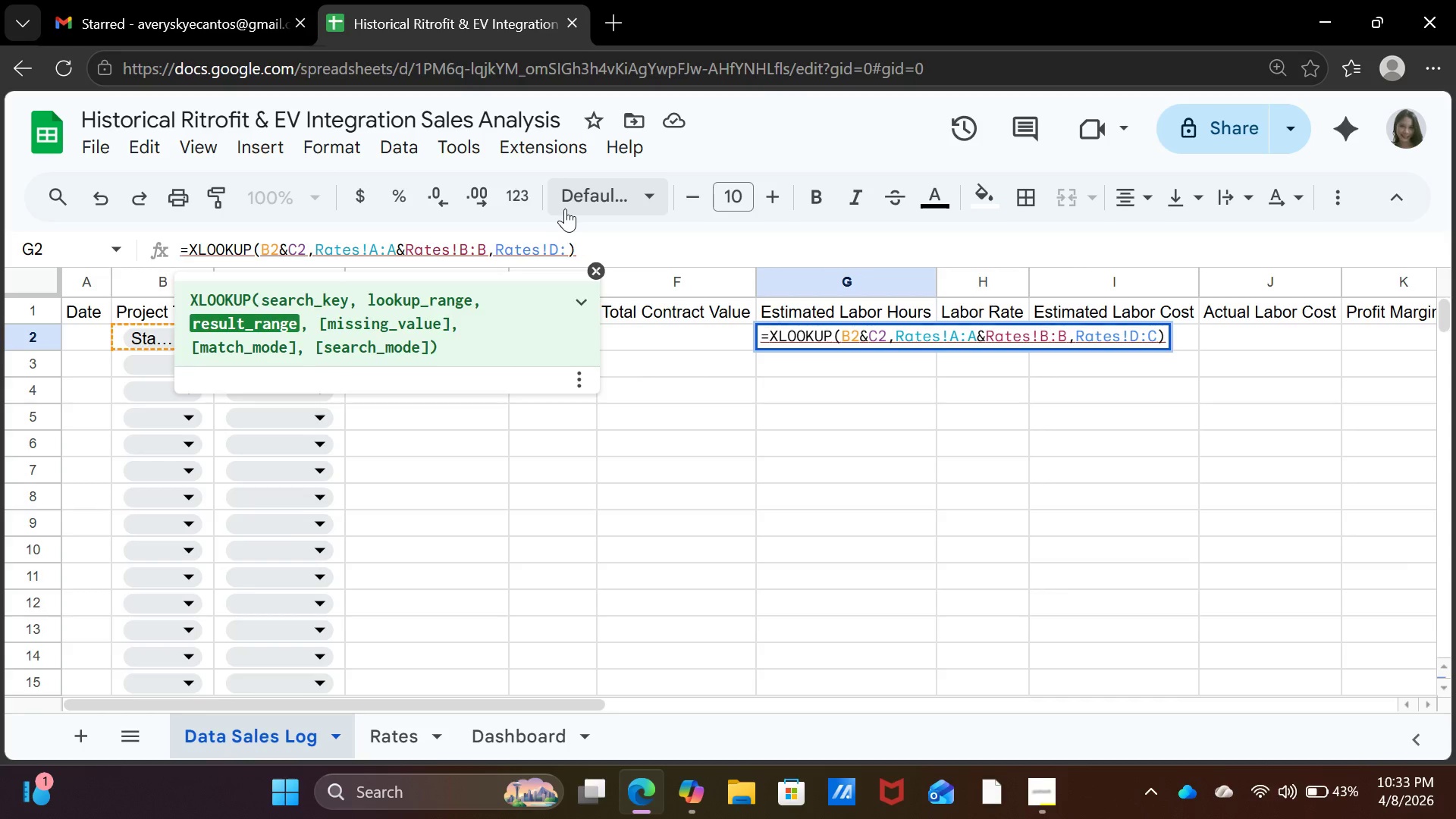 
key(Backspace)
 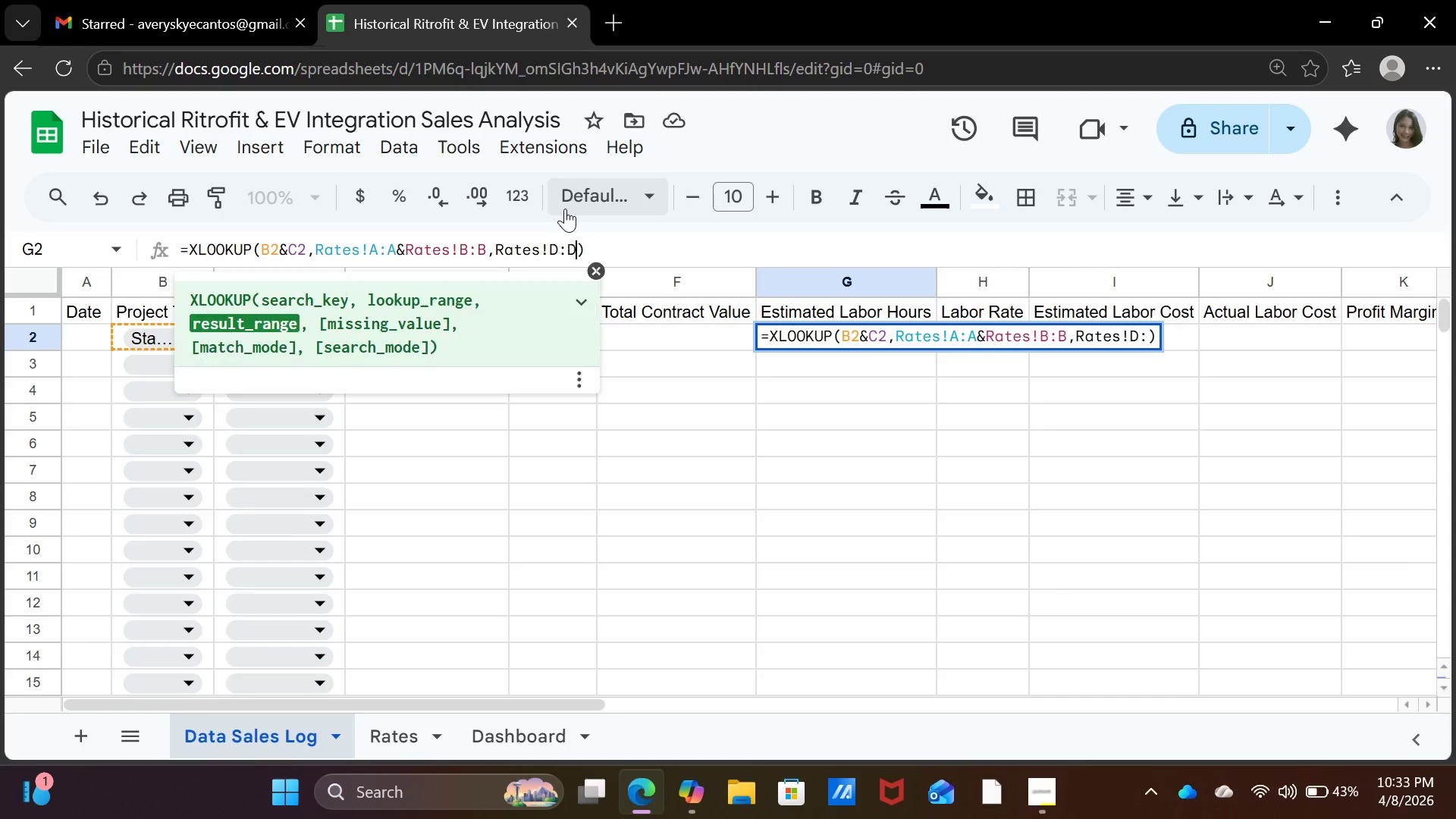 
key(D)
 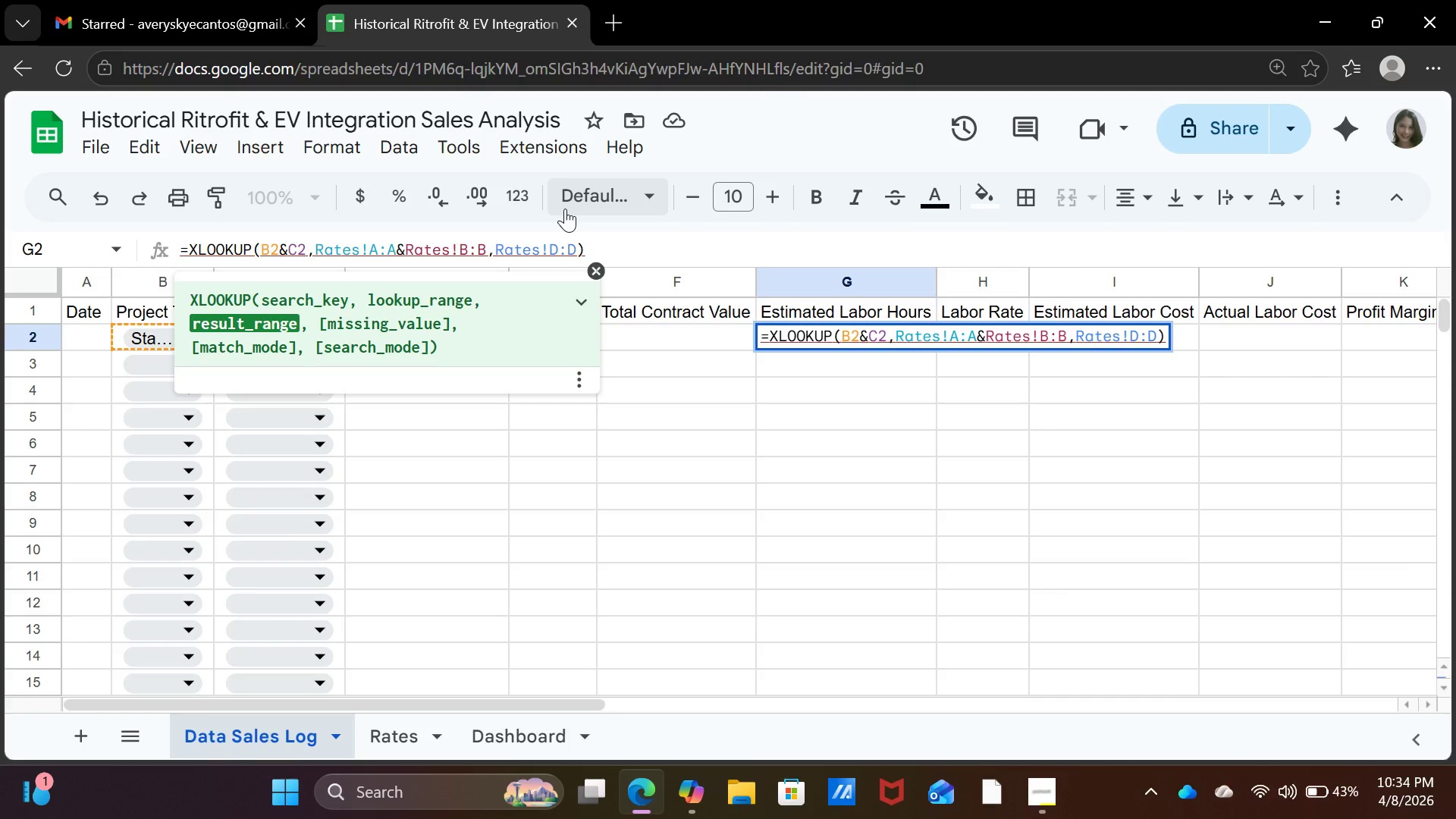 
key(CapsLock)
 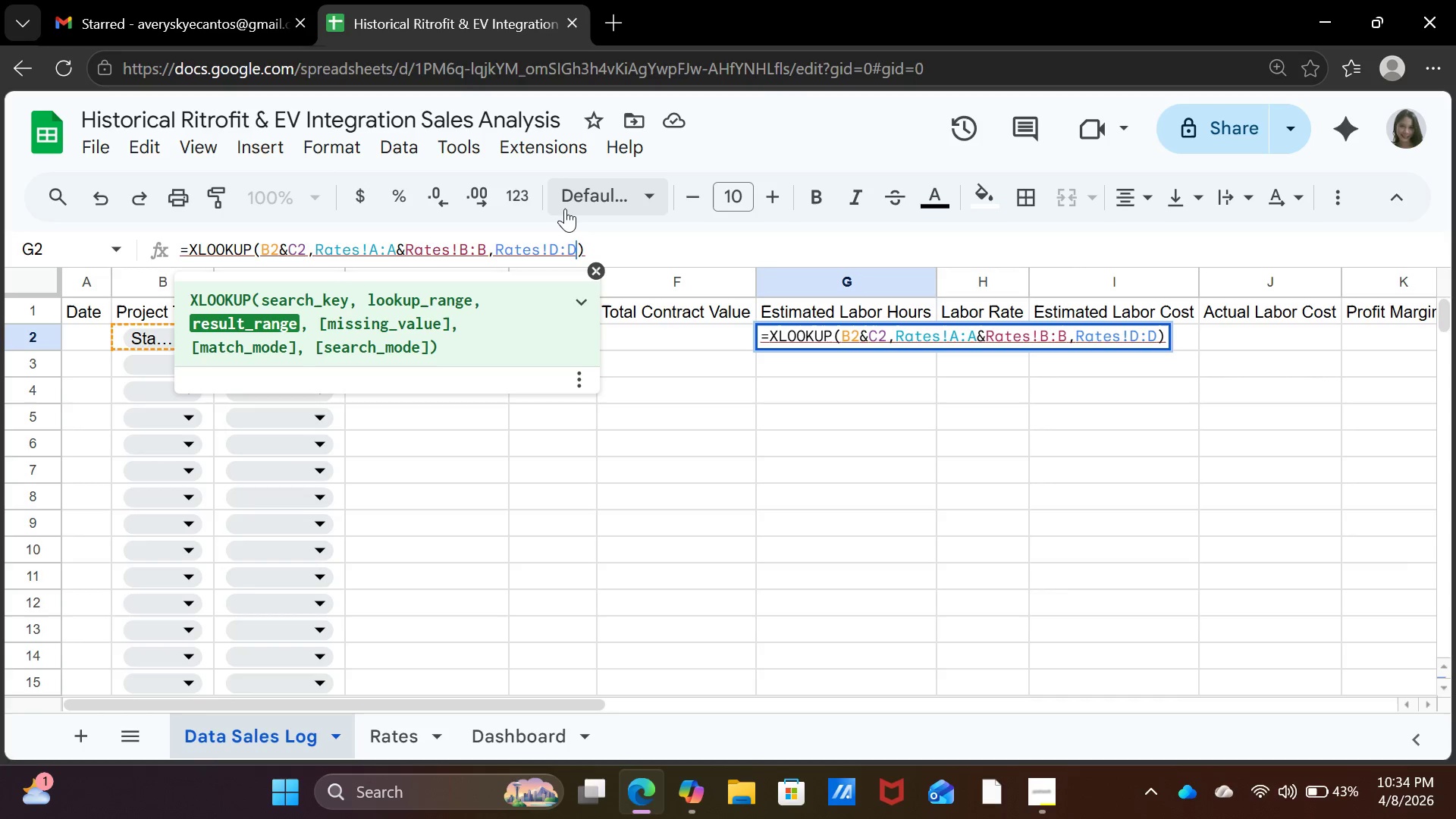 
wait(6.97)
 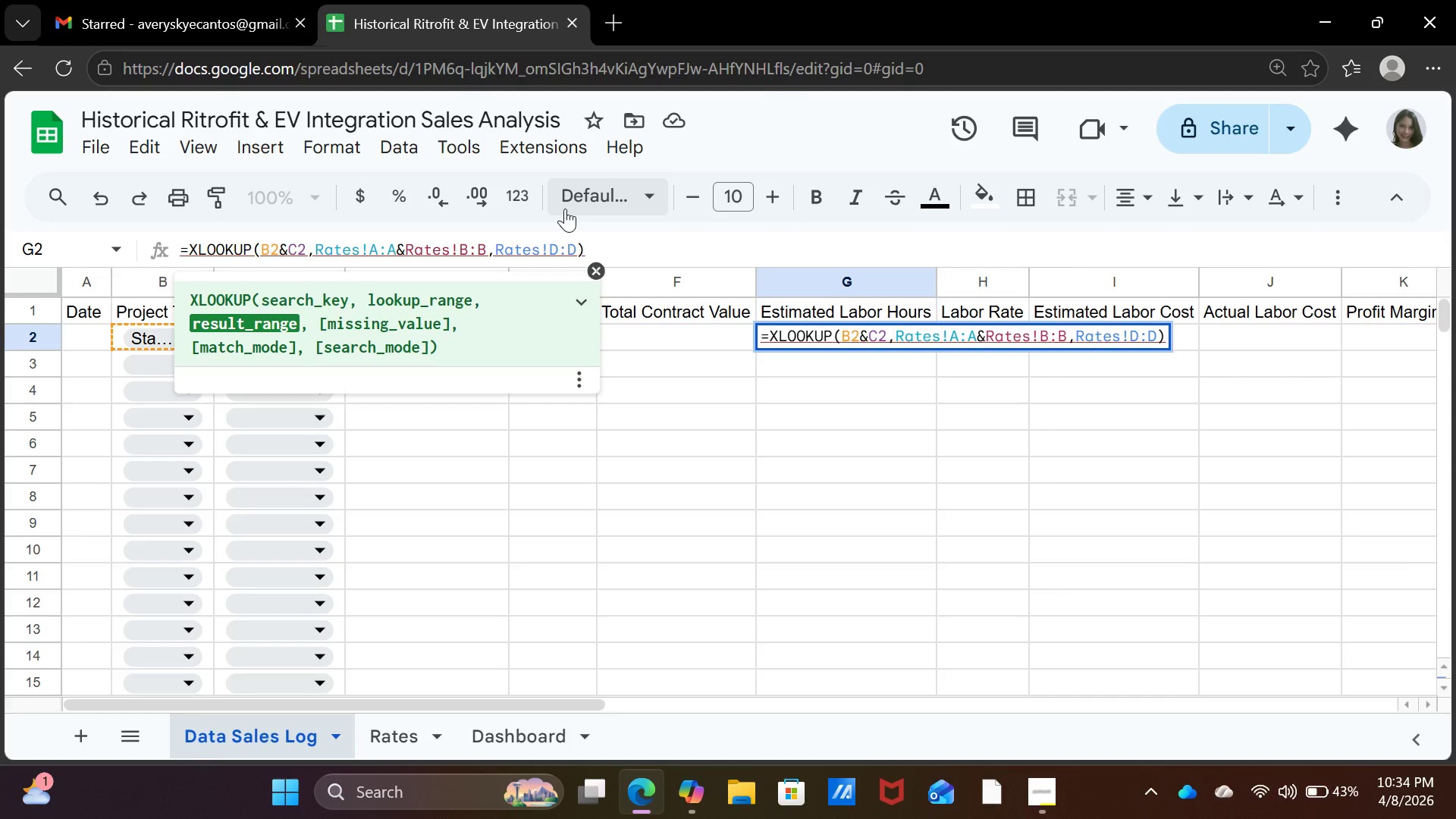 
key(Enter)
 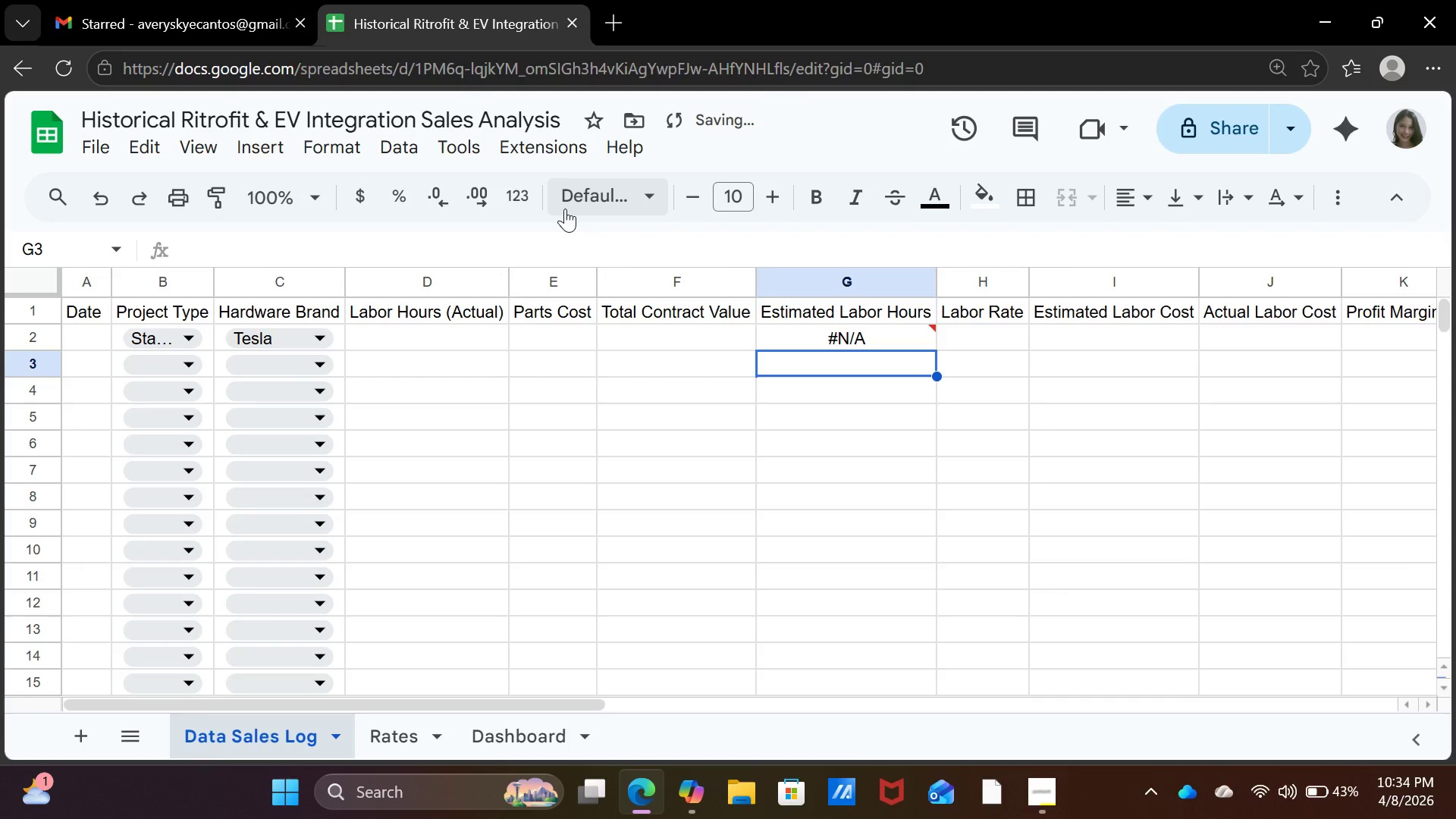 
key(ArrowUp)
 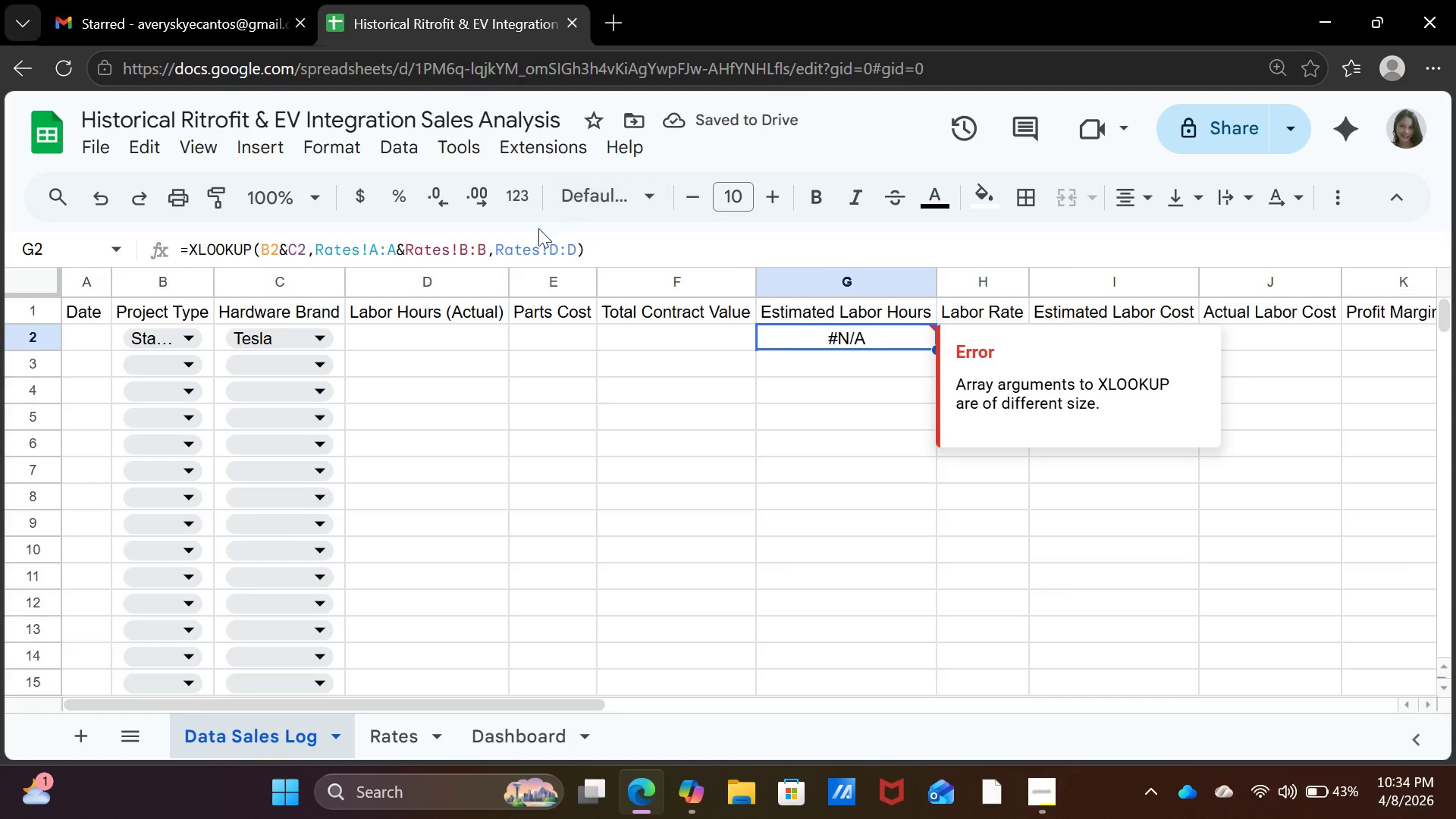 
mouse_move([290, 289])
 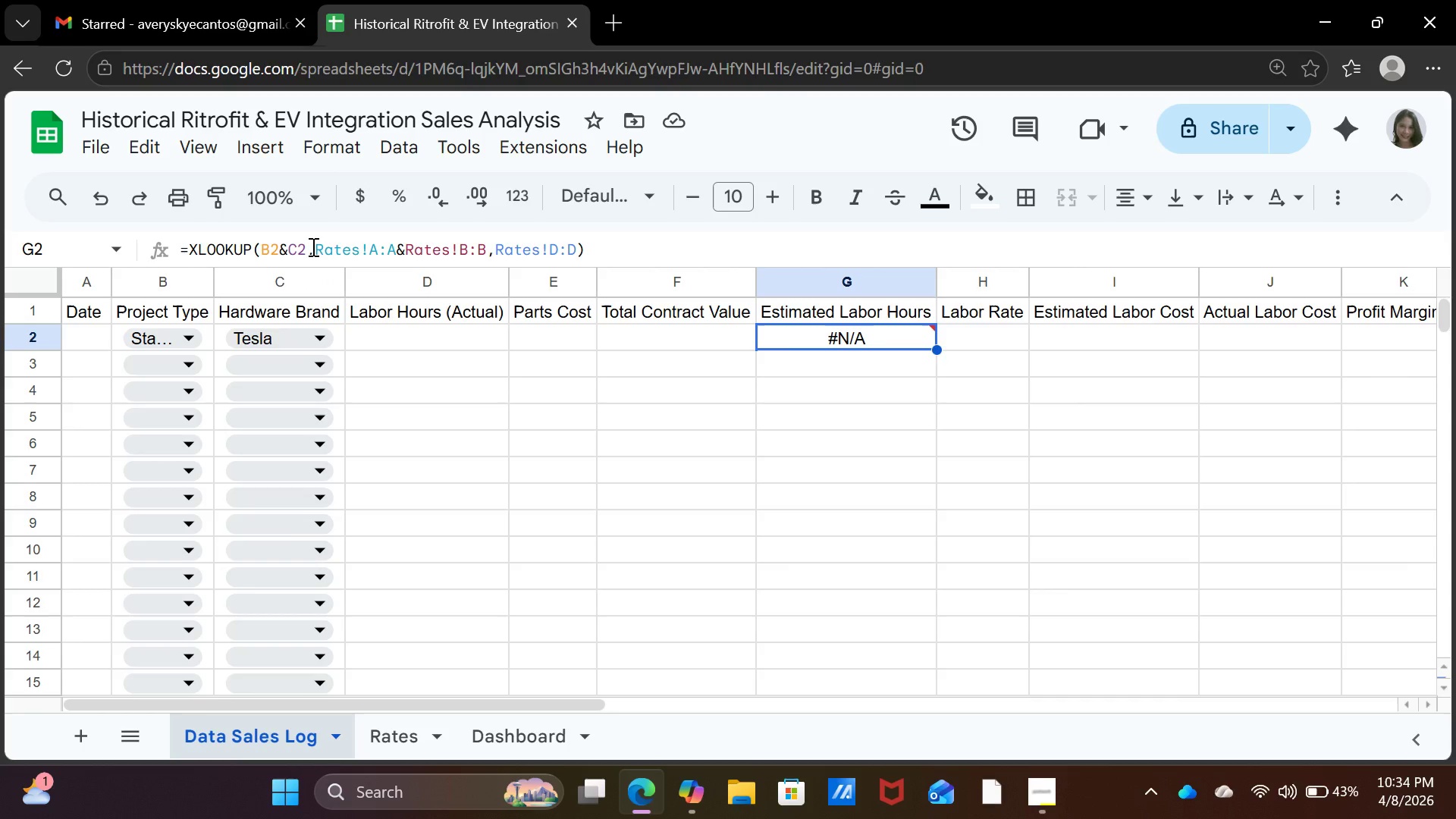 
left_click([312, 246])
 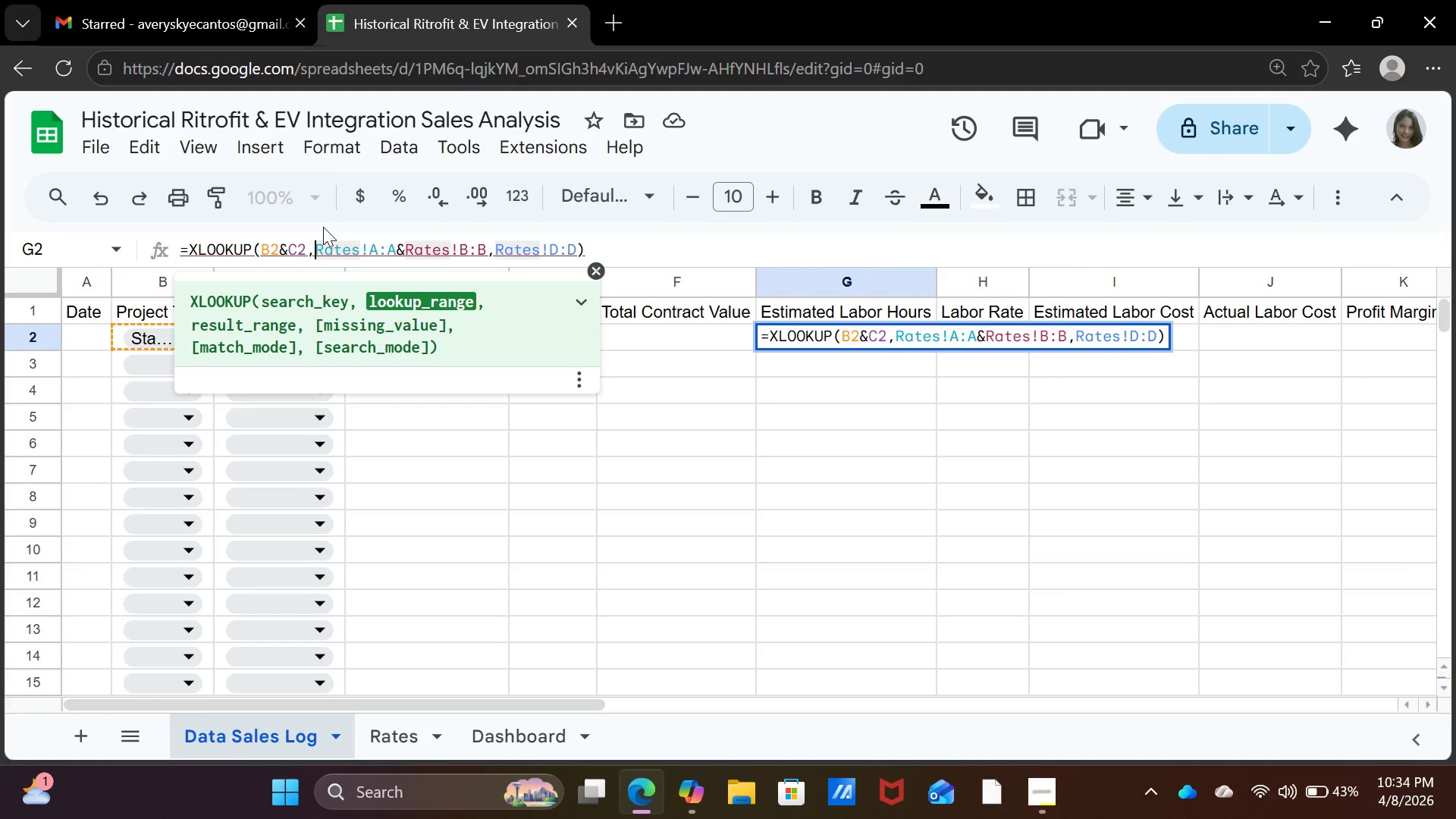 
key(Space)
 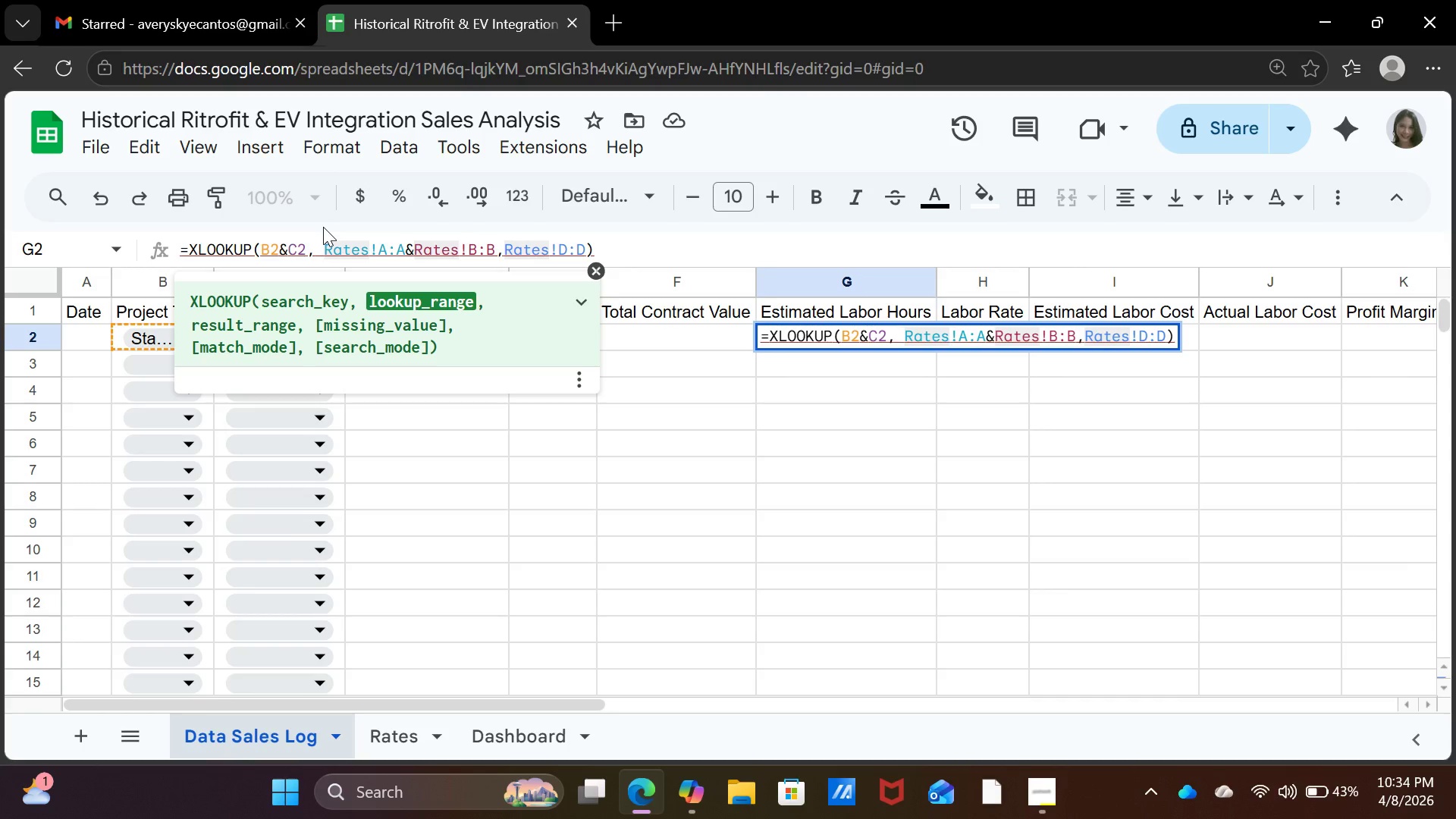 
key(ArrowRight)
 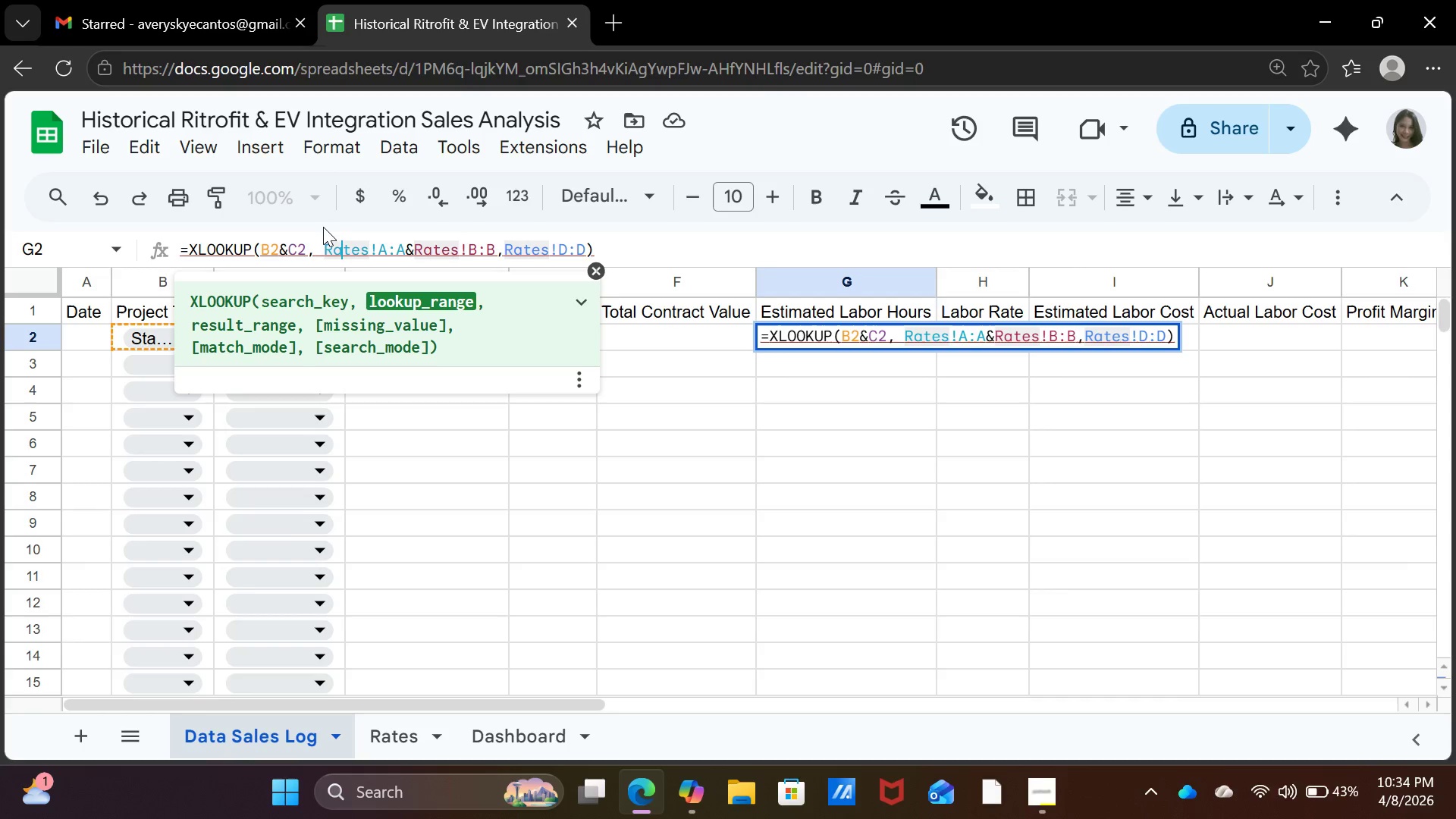 
key(ArrowRight)
 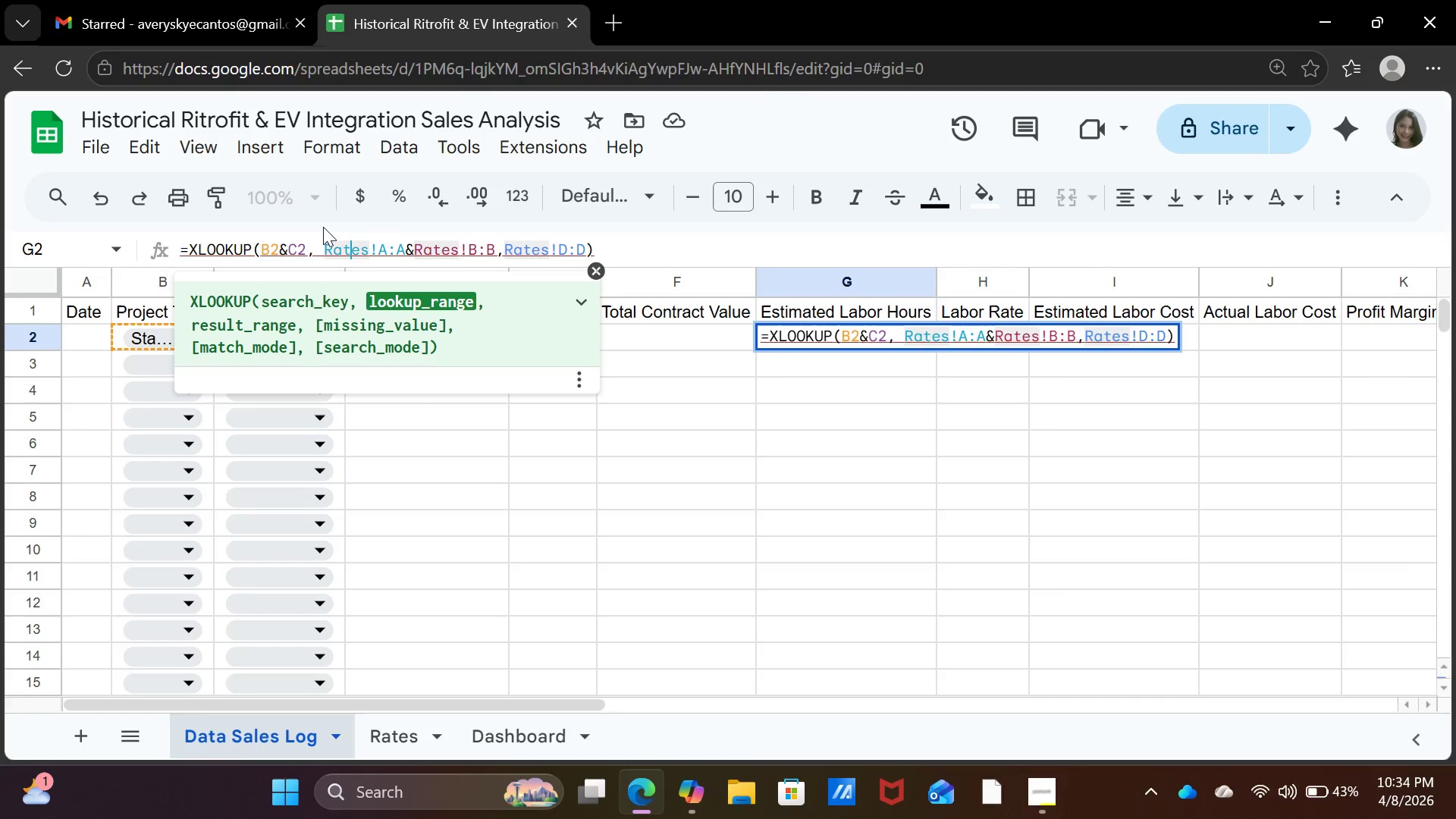 
key(ArrowRight)
 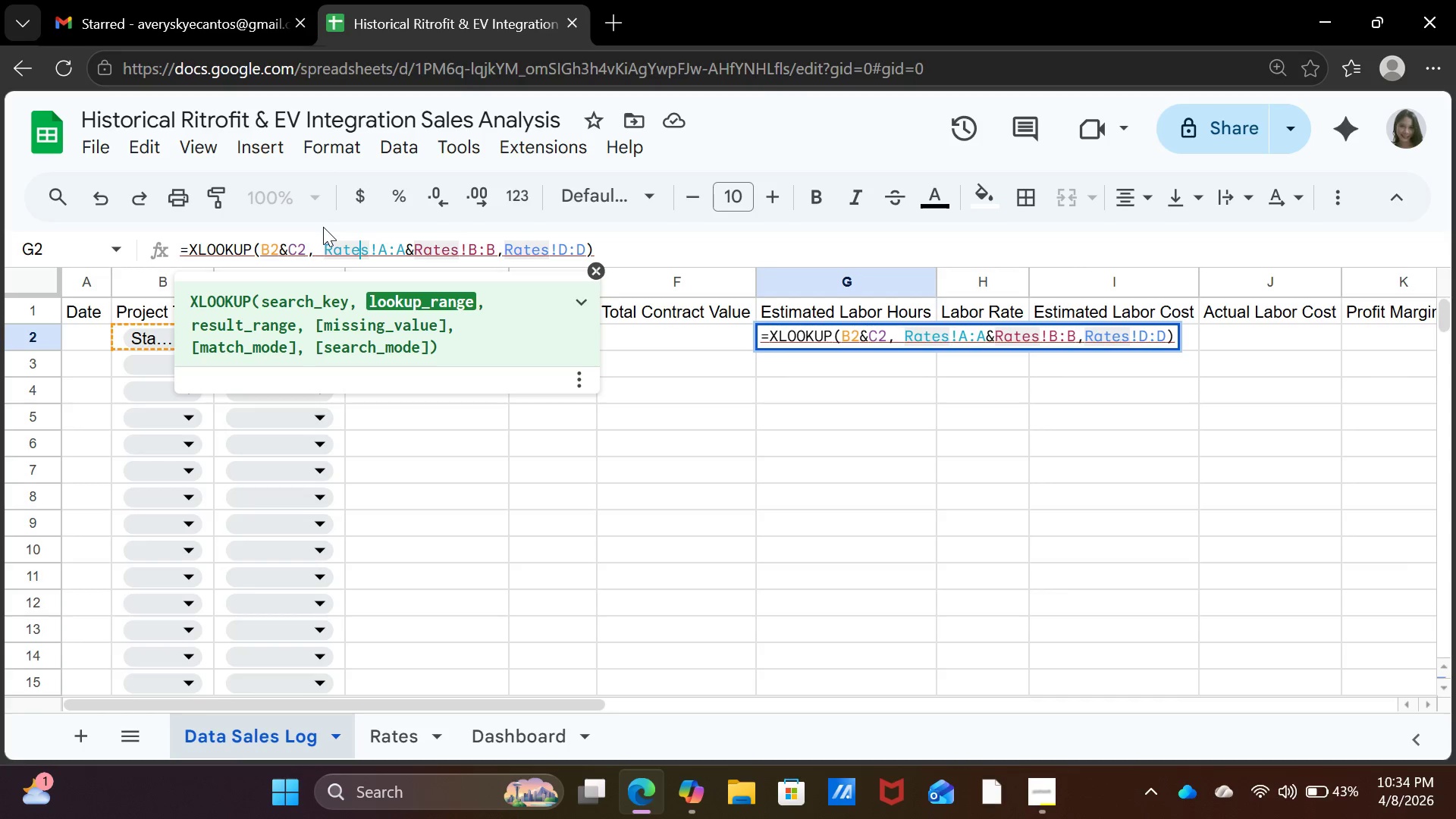 
key(ArrowRight)
 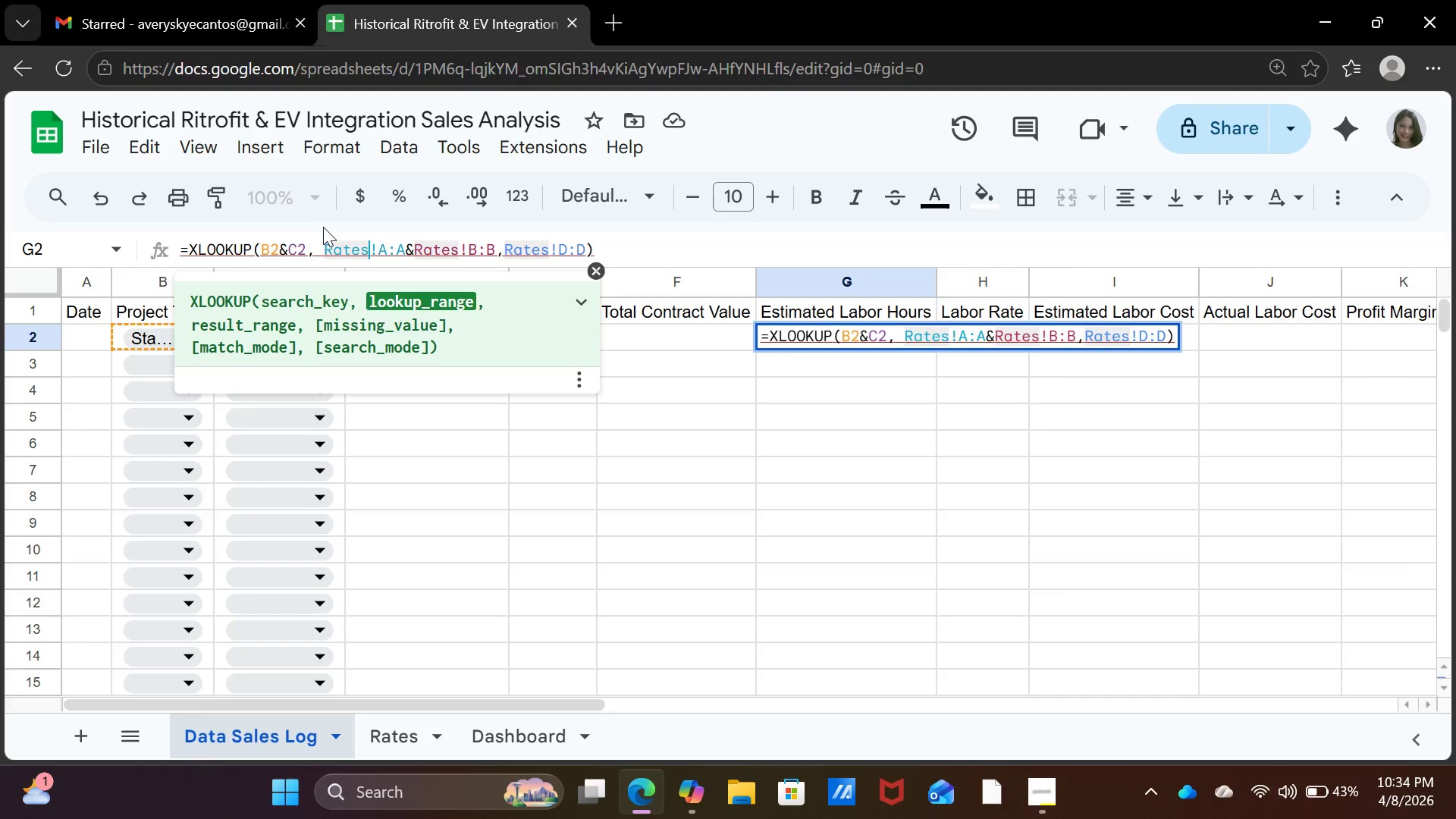 
key(ArrowRight)
 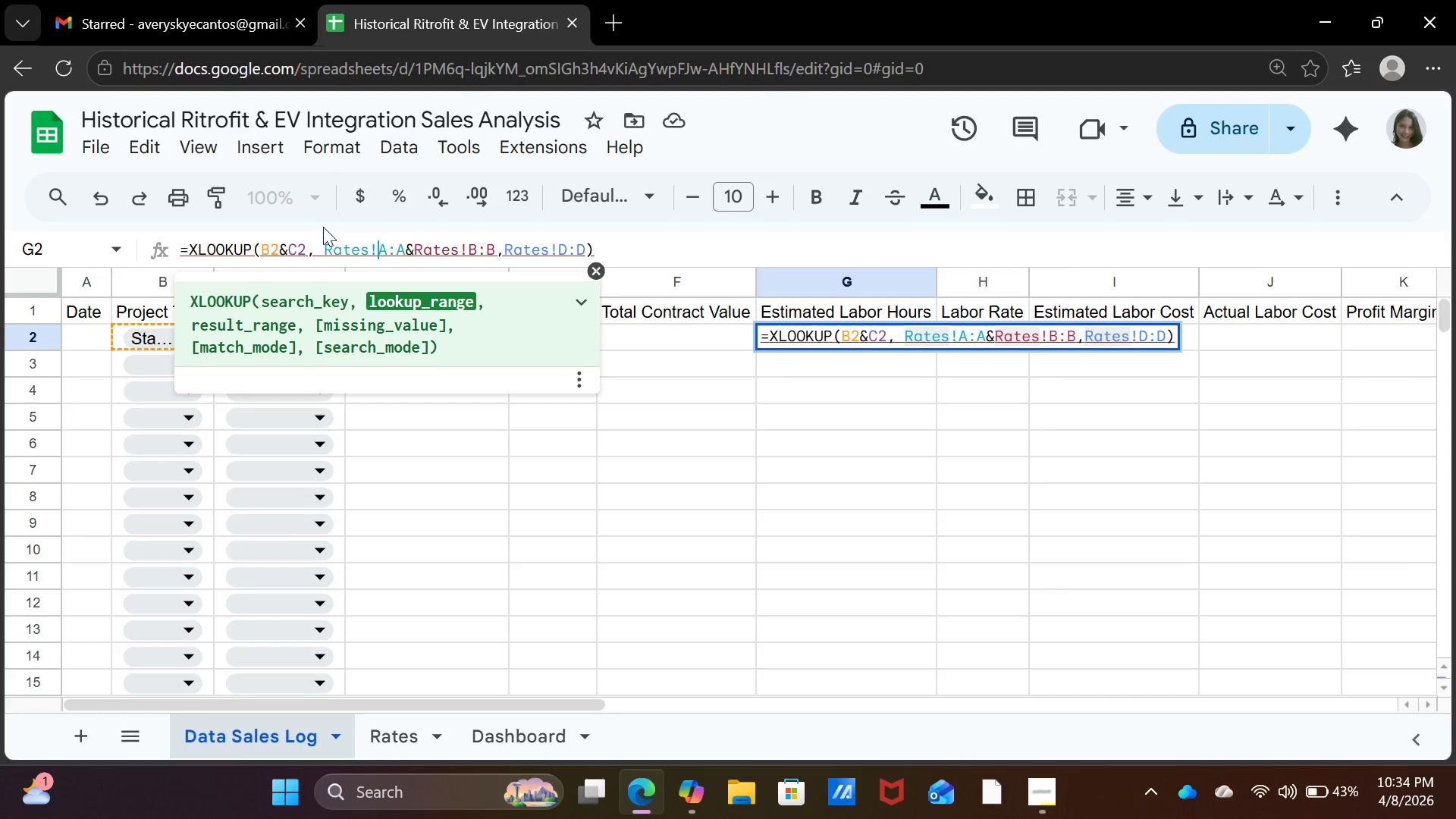 
key(ArrowRight)
 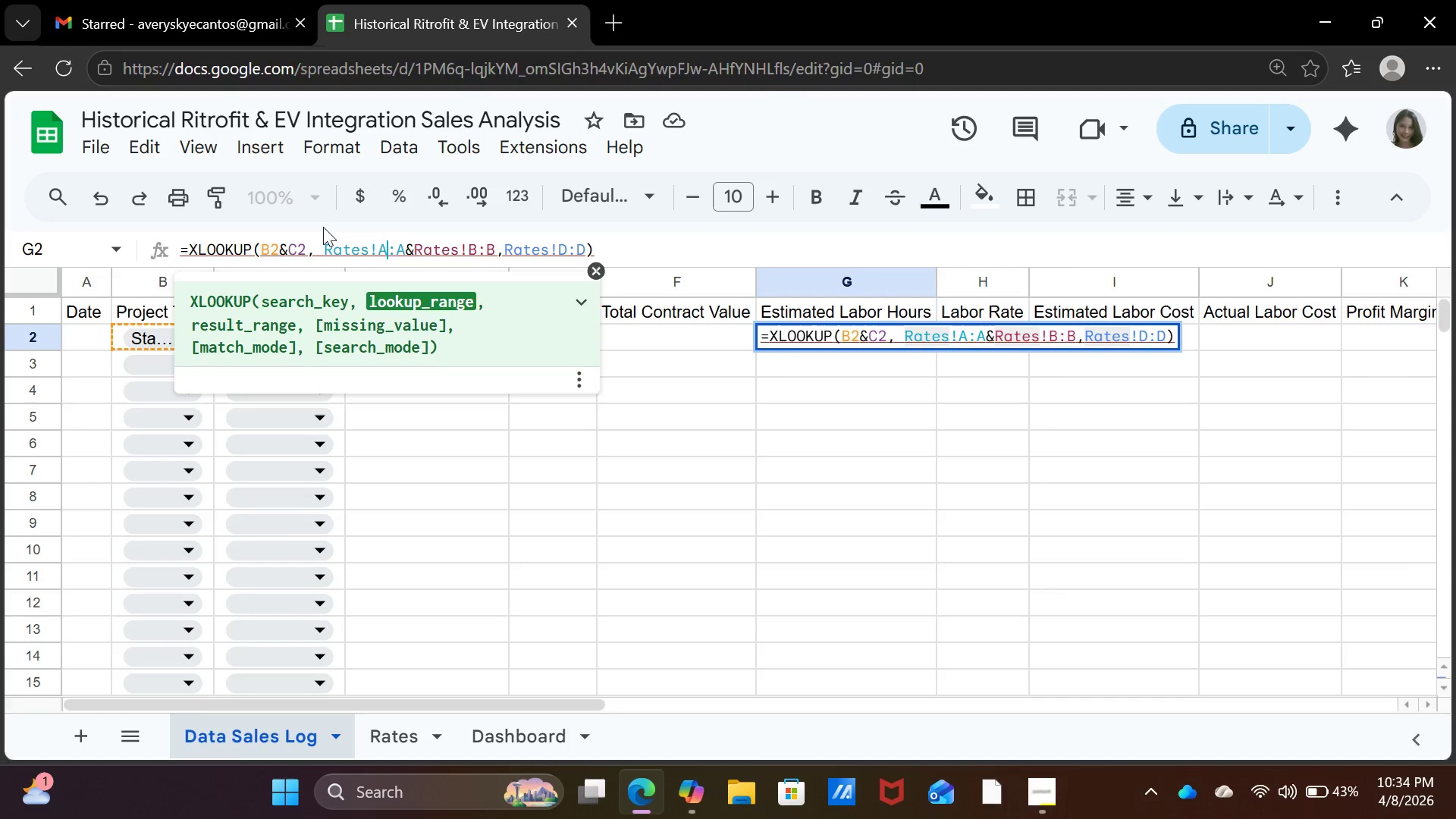 
key(ArrowRight)
 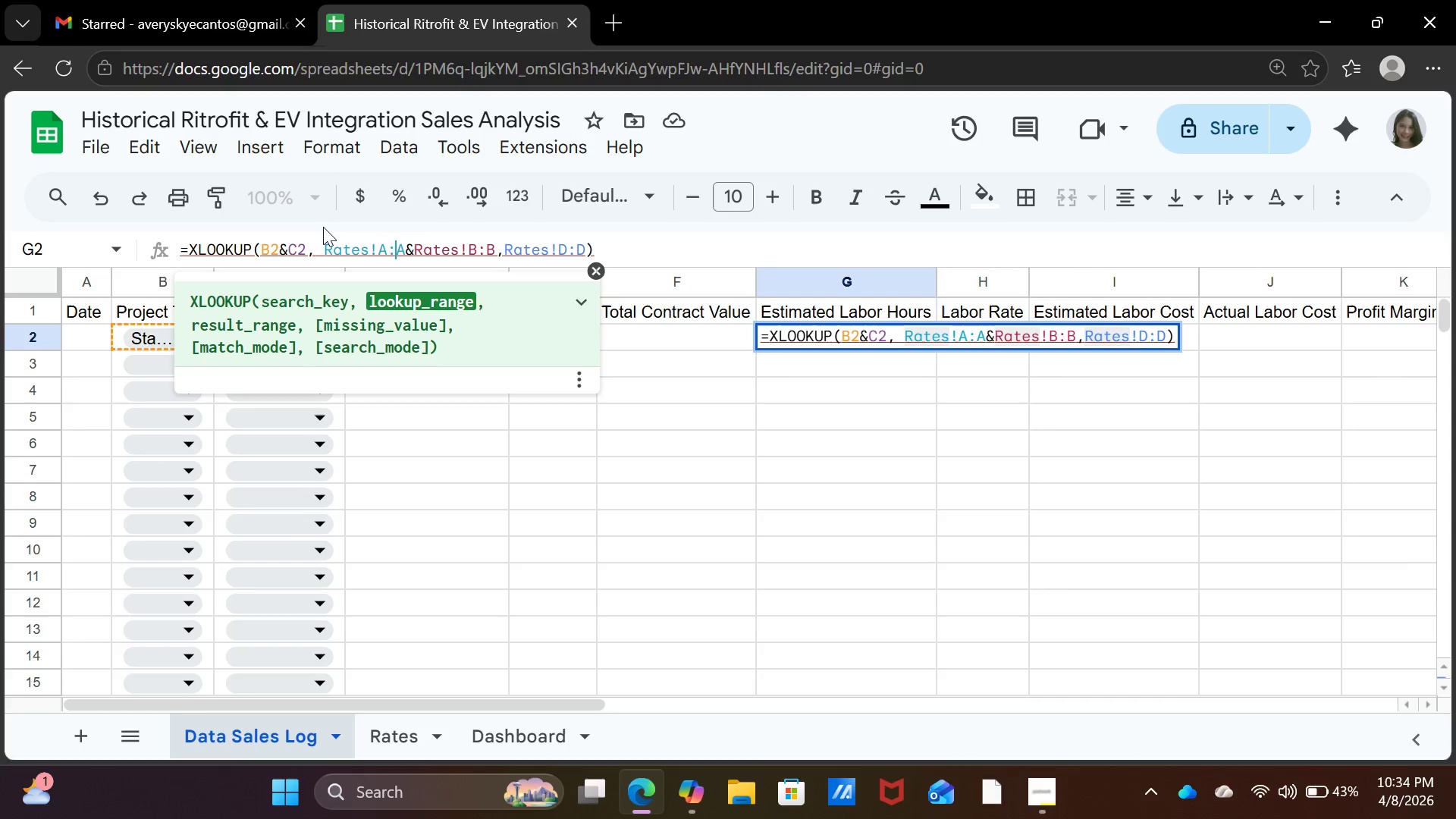 
key(ArrowRight)
 